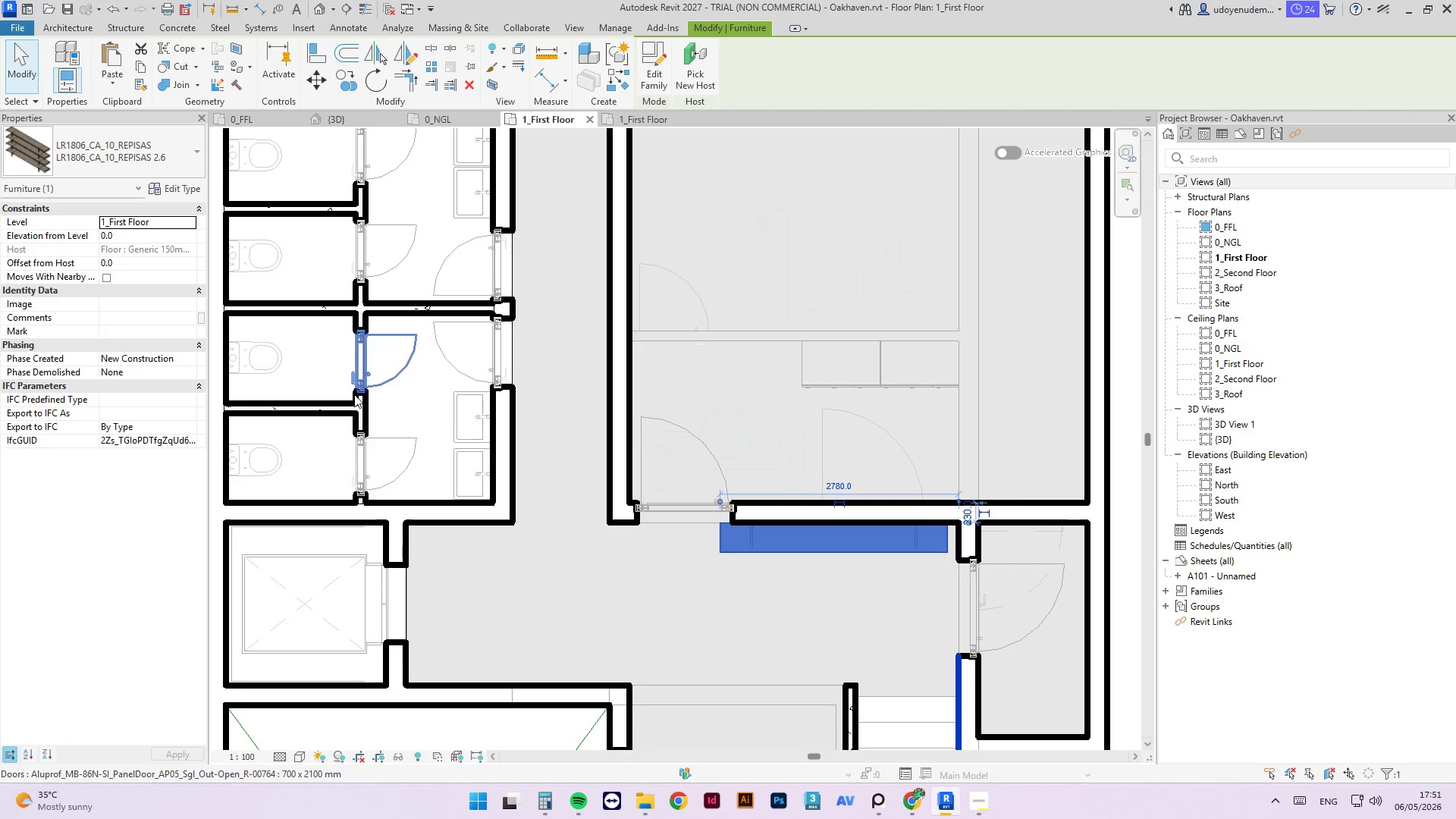 
type(al)
 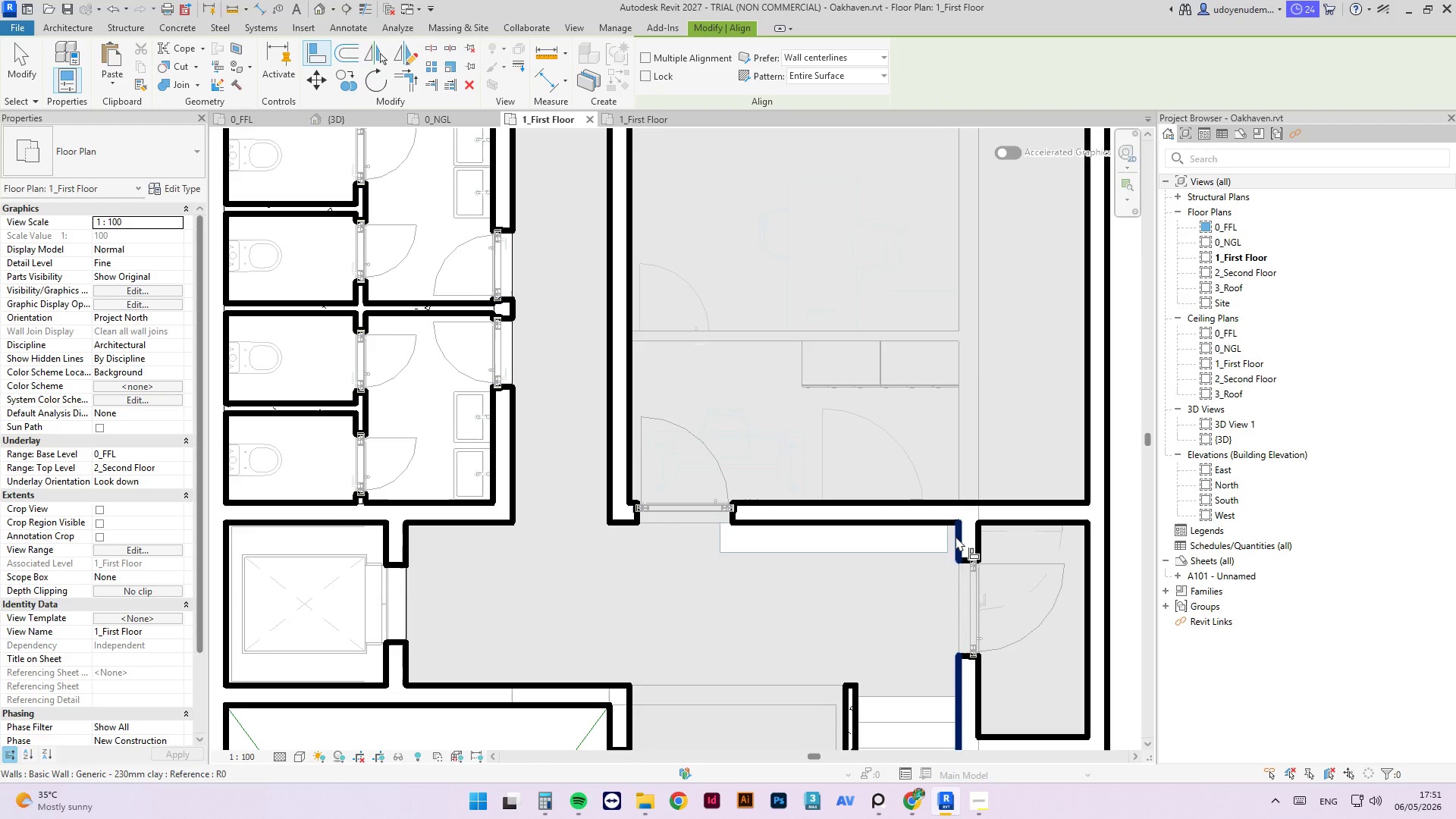 
double_click([947, 539])
 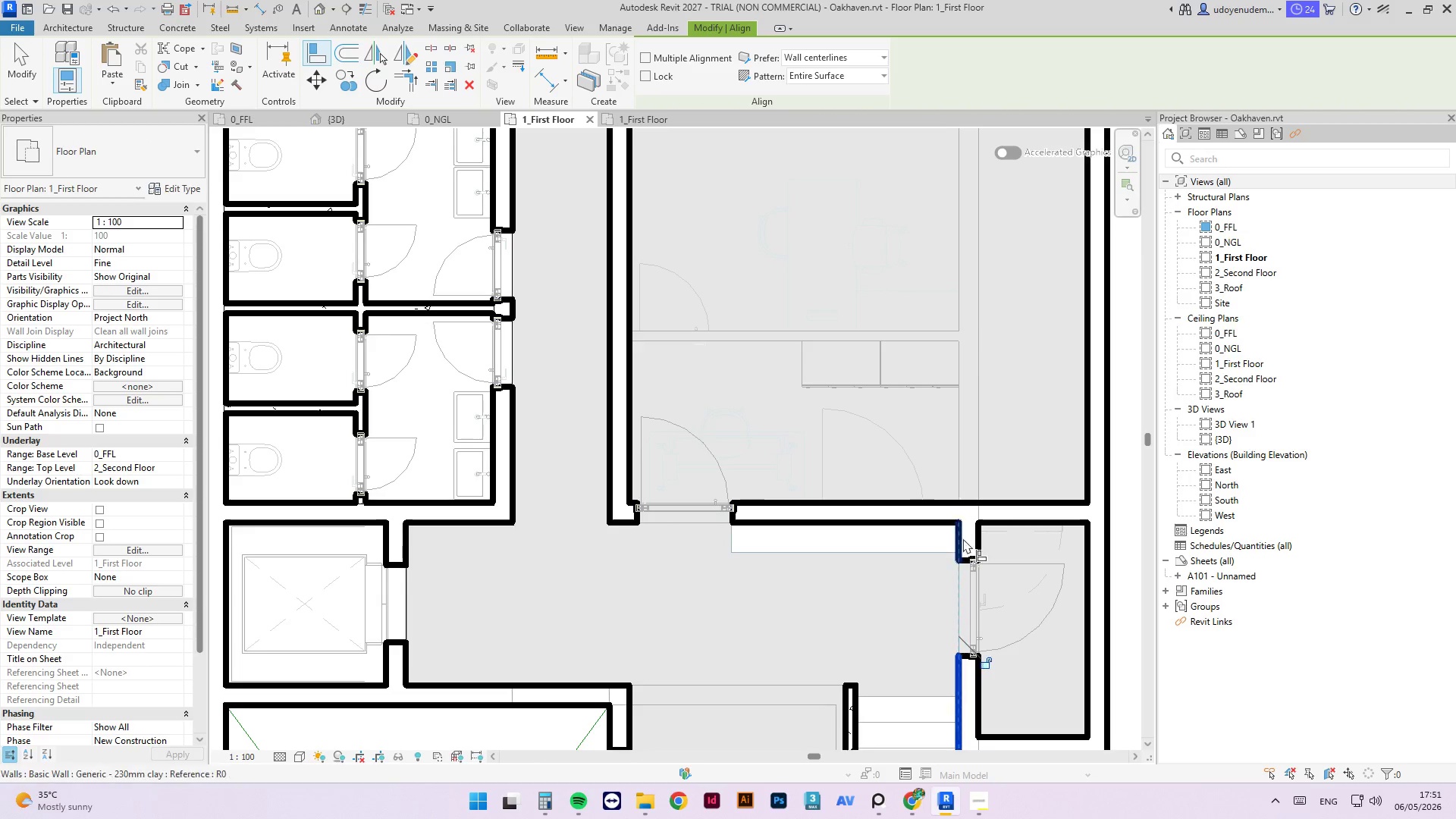 
key(Escape)
 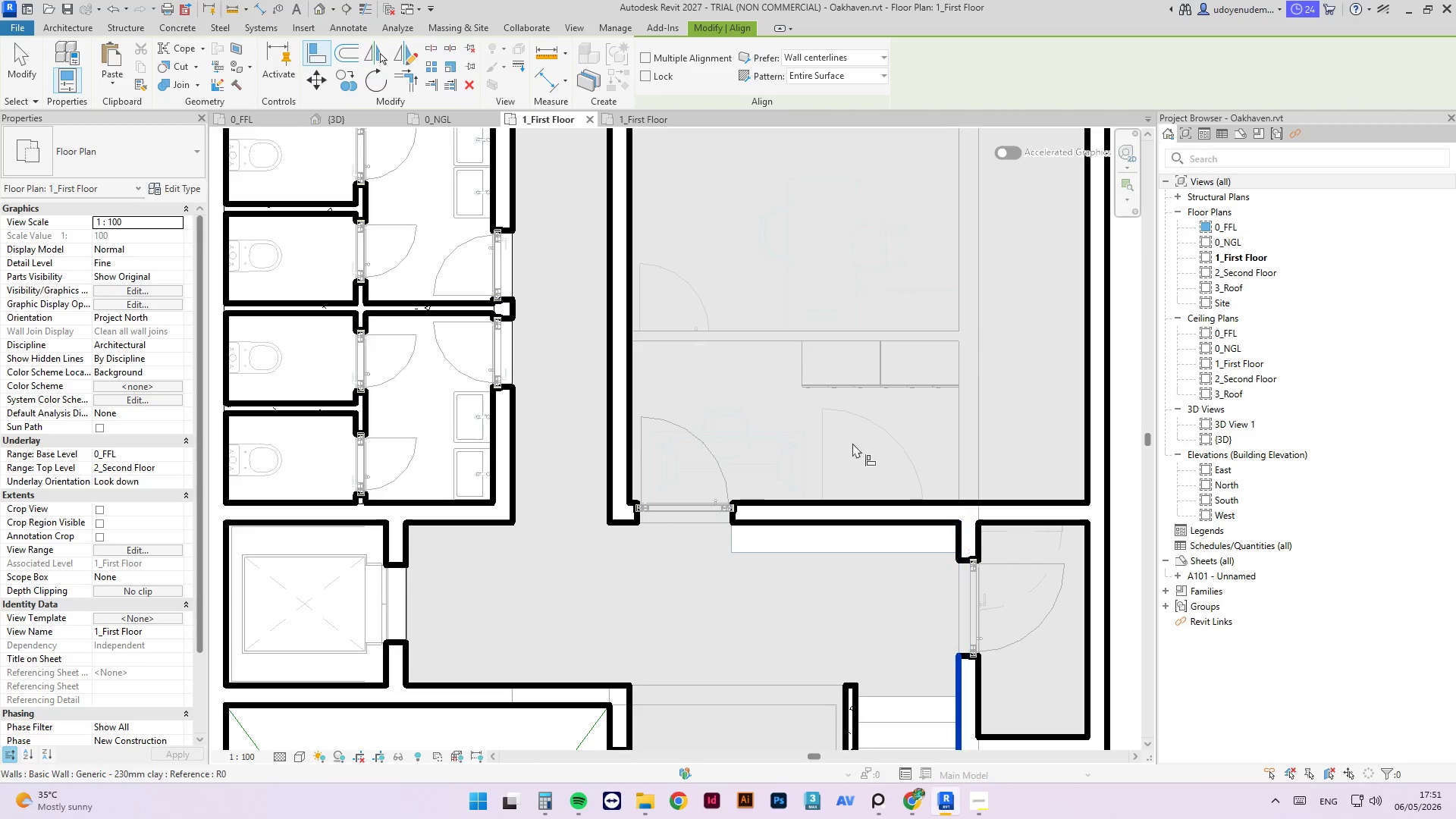 
key(Escape)
 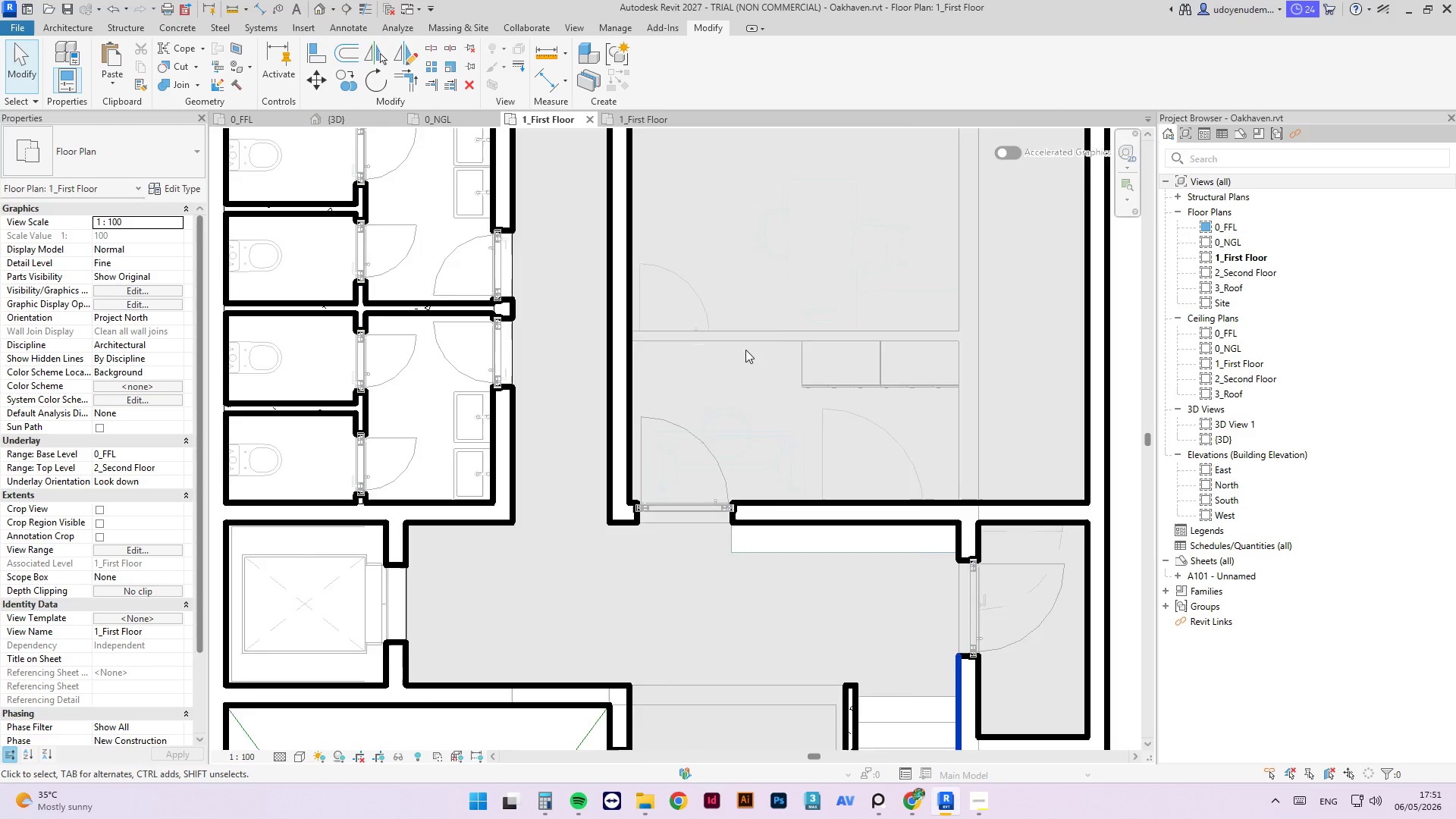 
left_click([1112, 419])
 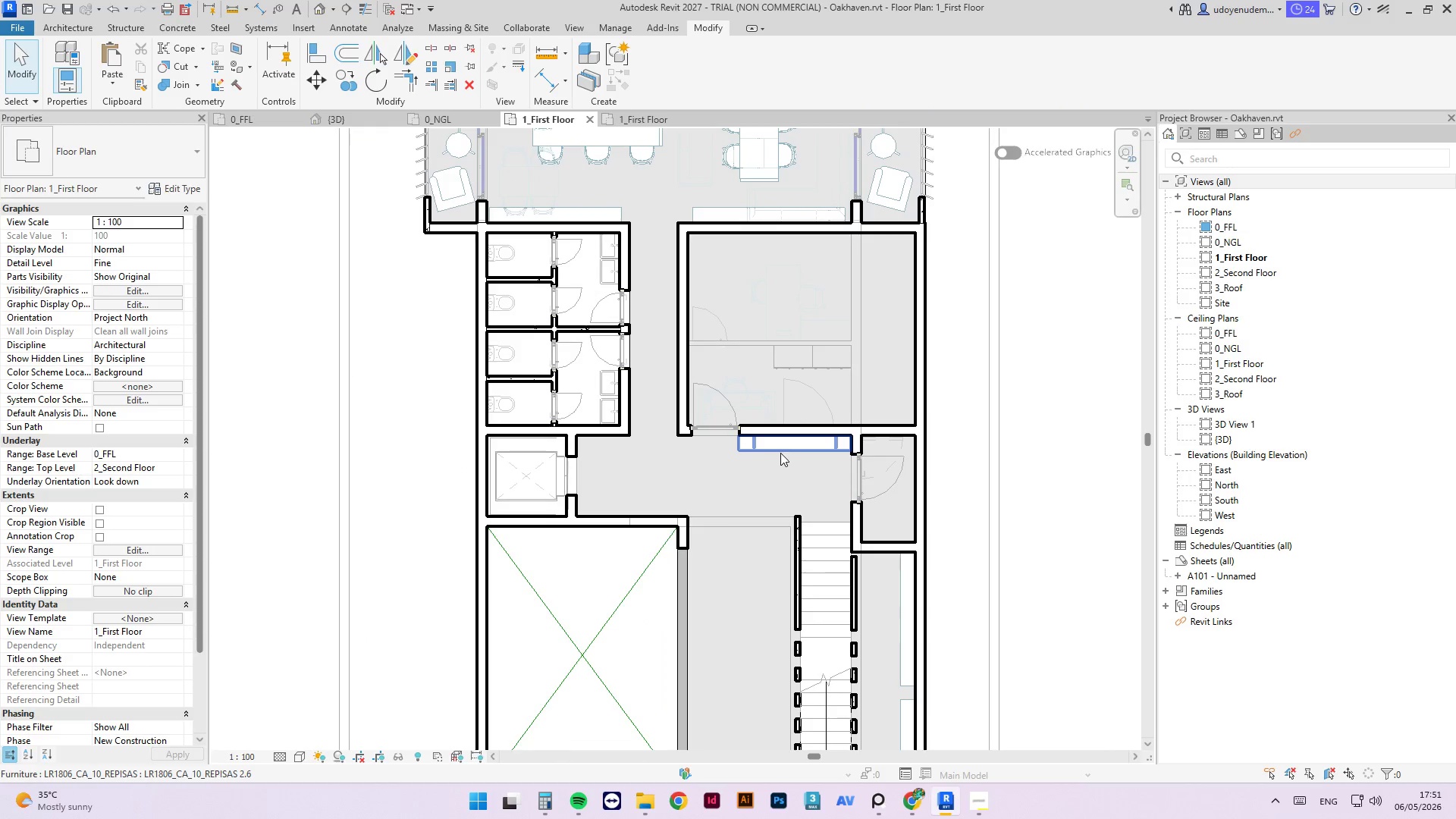 
scroll: coordinate [745, 350], scroll_direction: down, amount: 5.0
 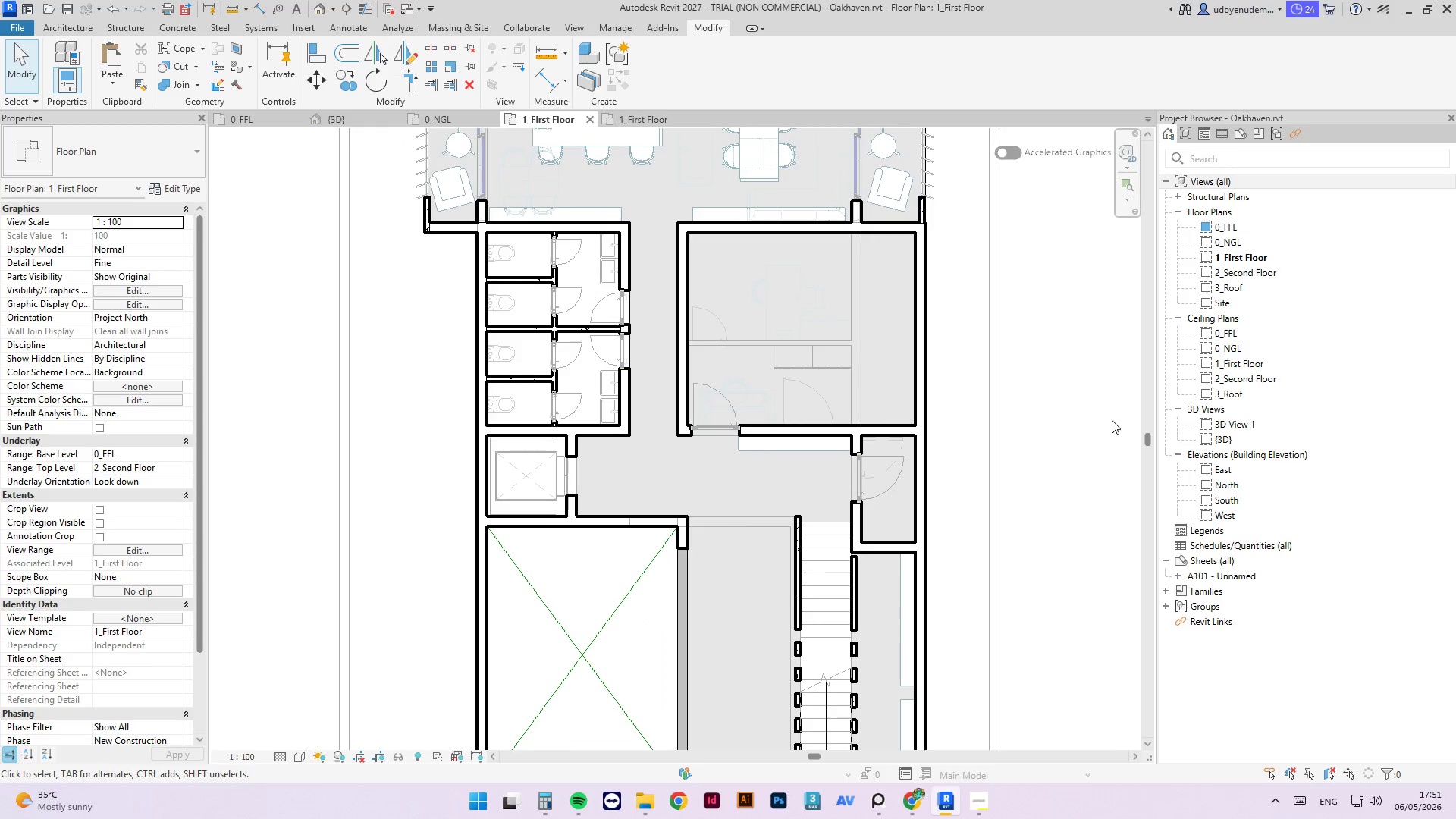 
left_click([781, 453])
 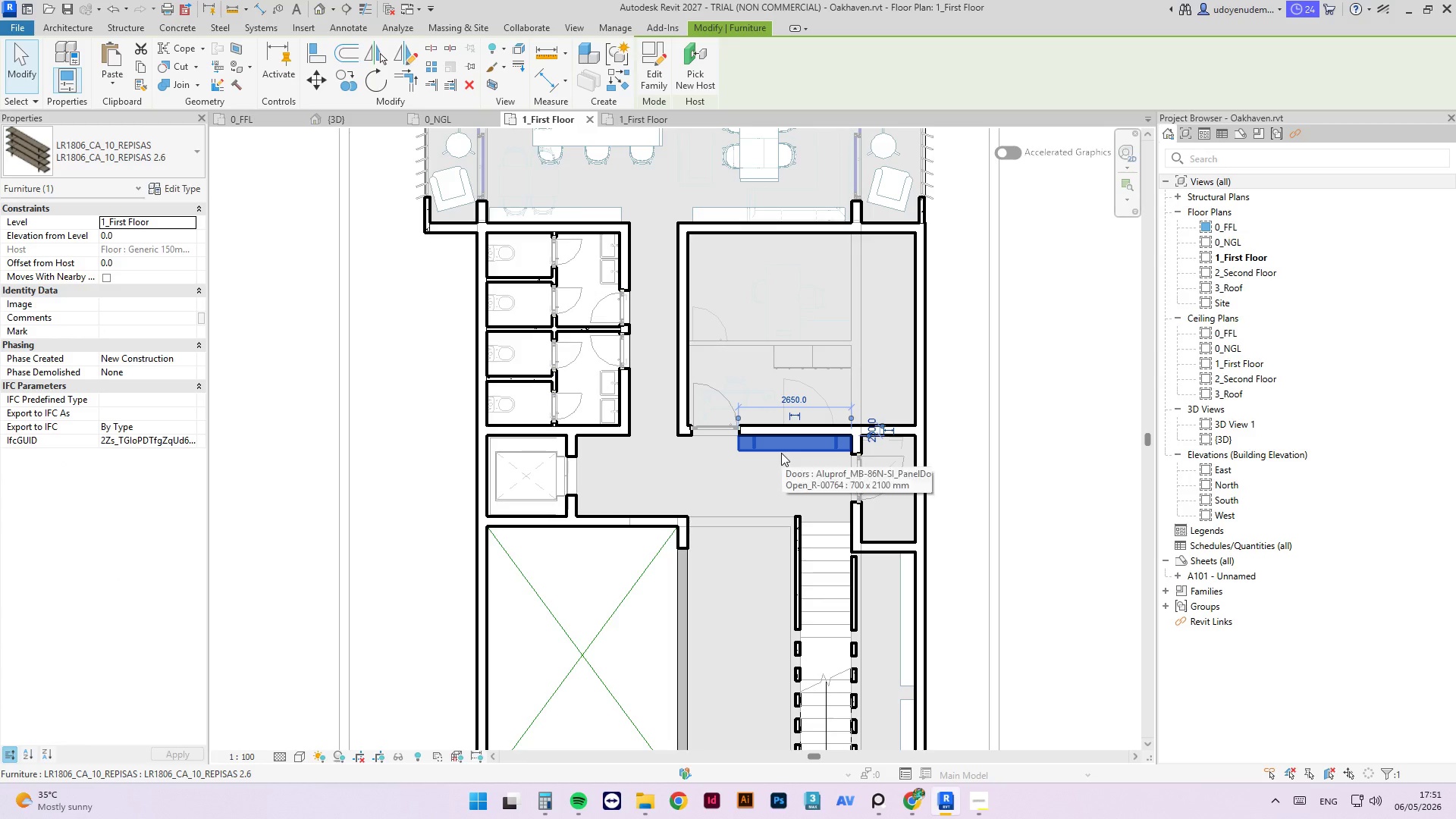 
key(C)
 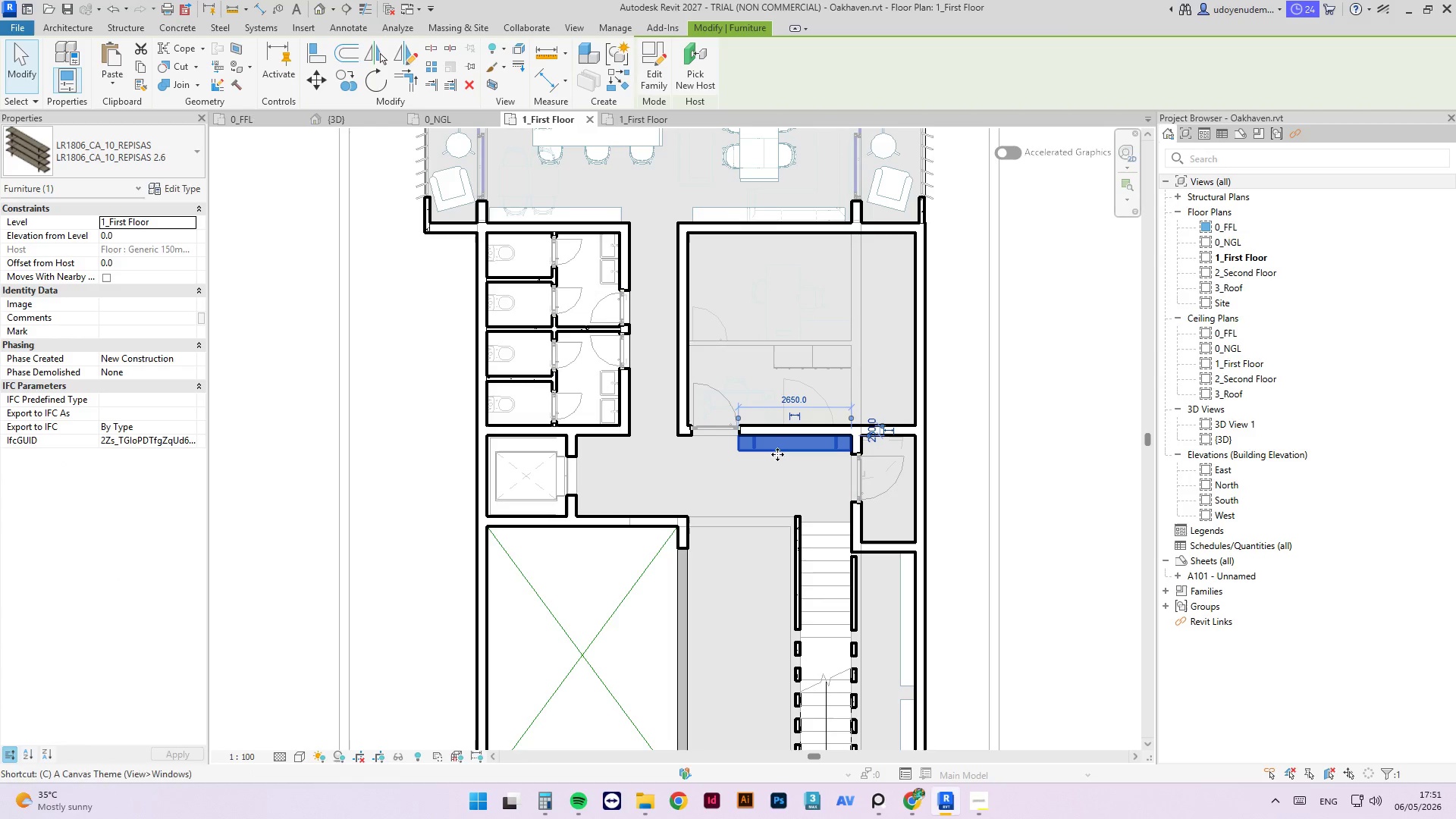 
key(Space)
 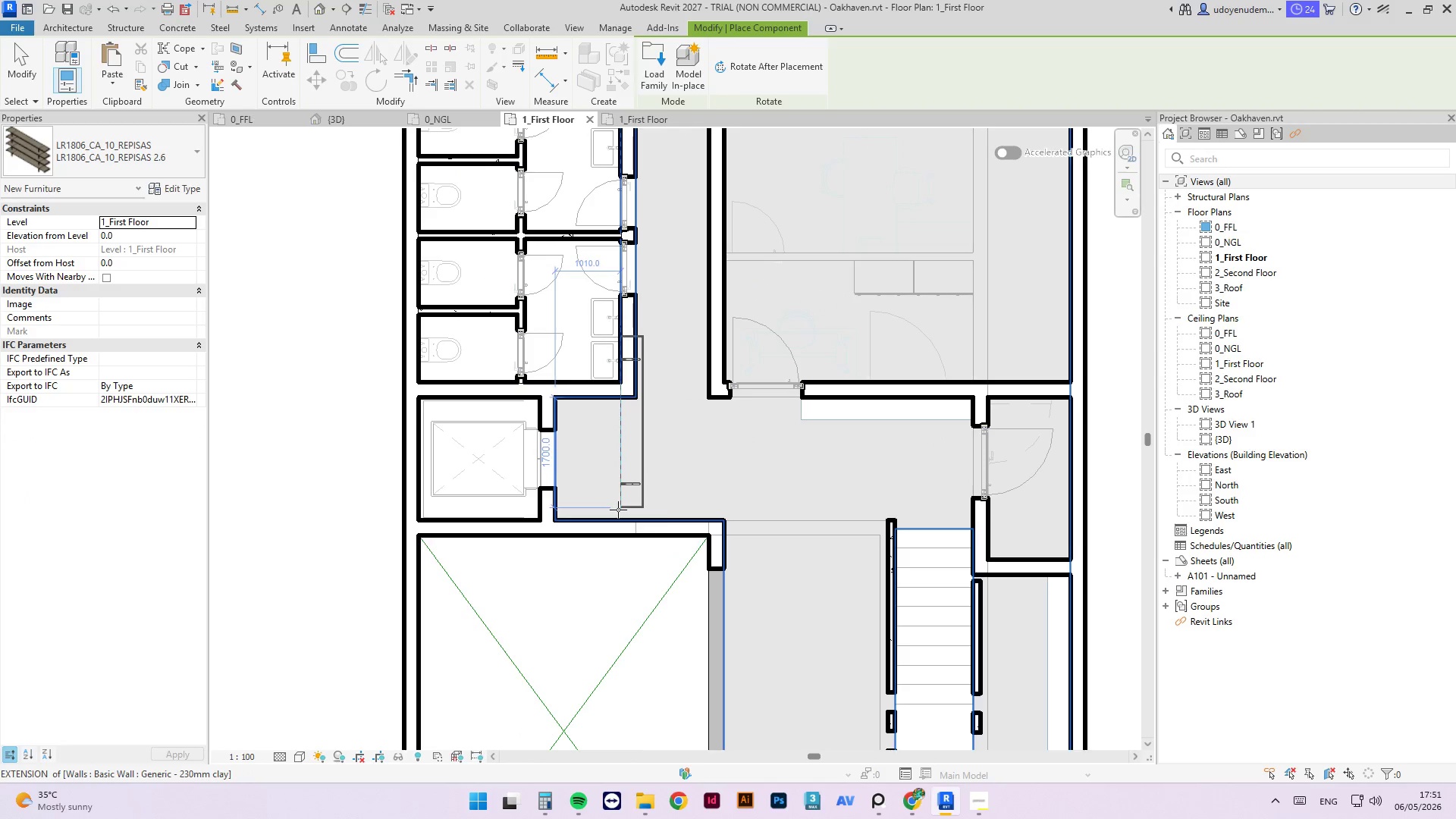 
scroll: coordinate [618, 510], scroll_direction: up, amount: 3.0
 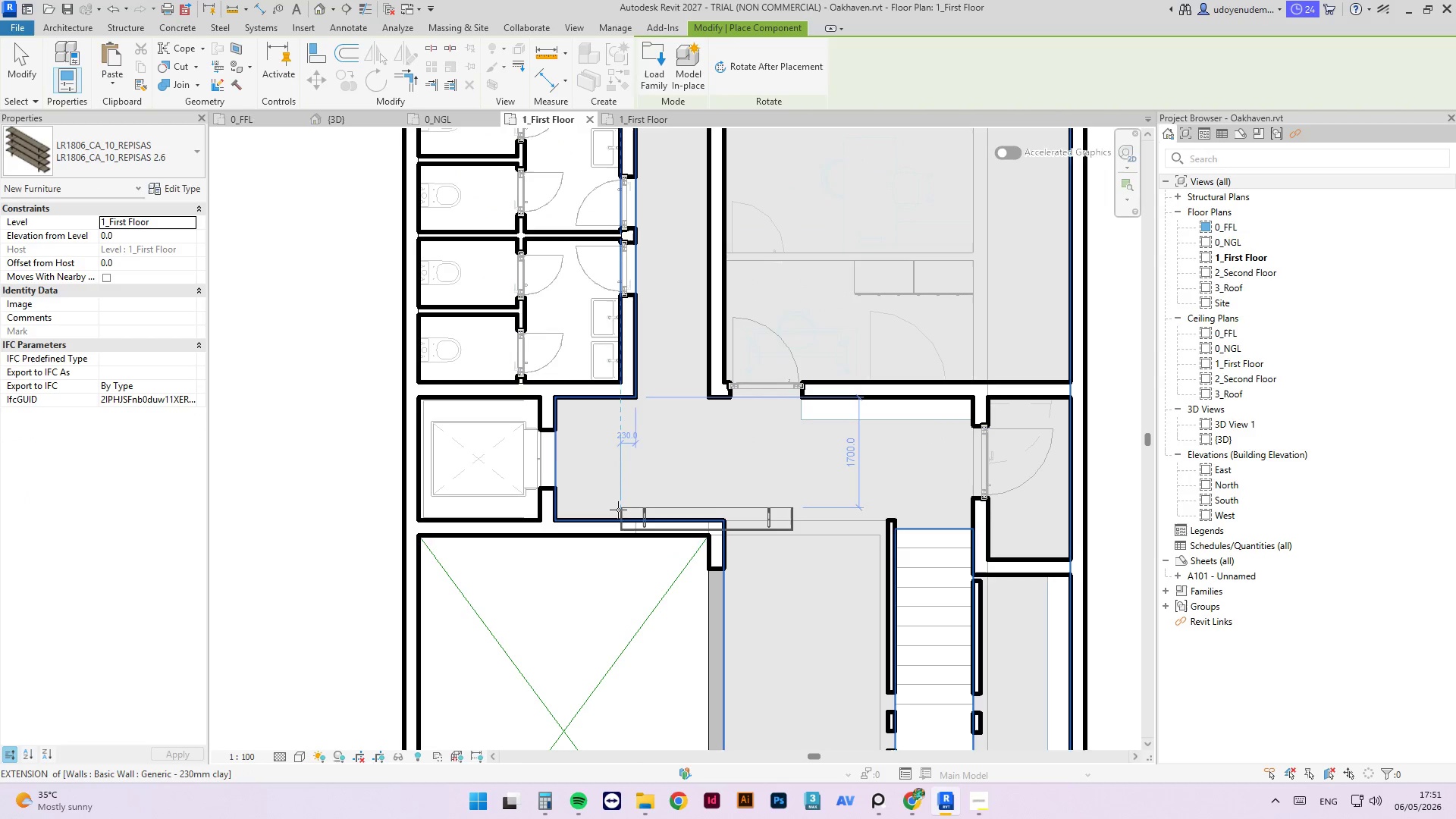 
key(Space)
 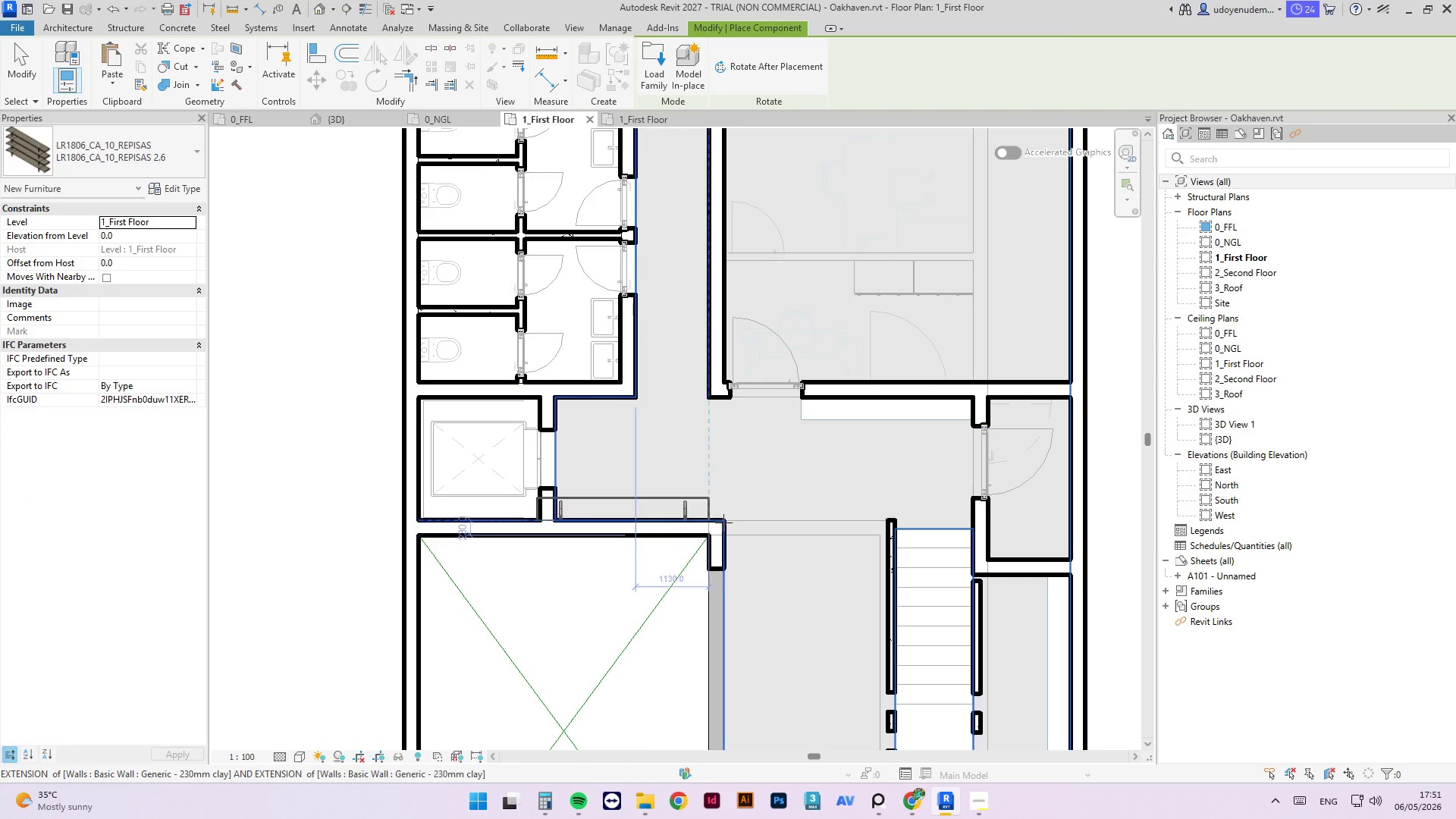 
scroll: coordinate [723, 522], scroll_direction: up, amount: 8.0
 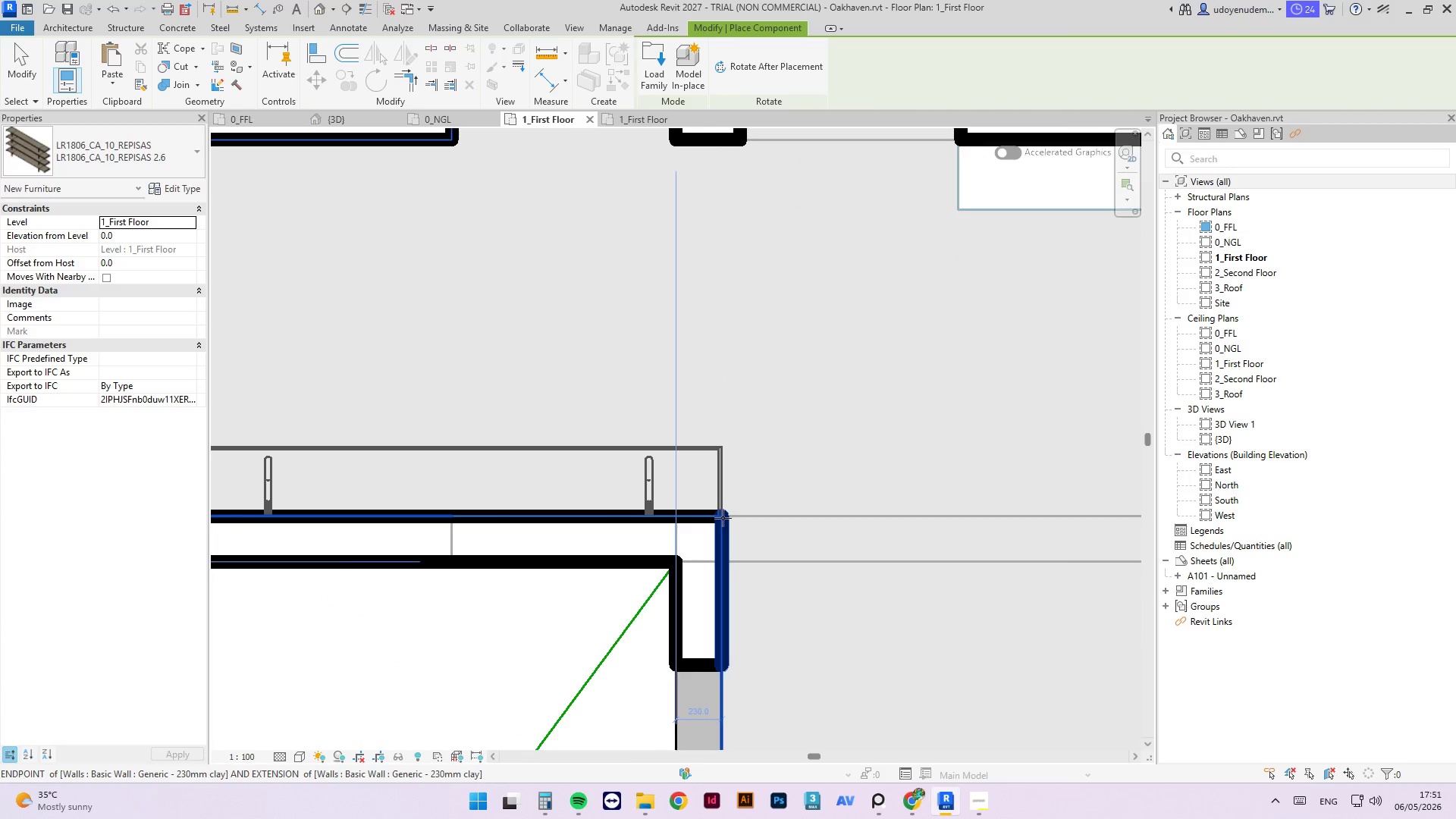 
left_click([723, 518])
 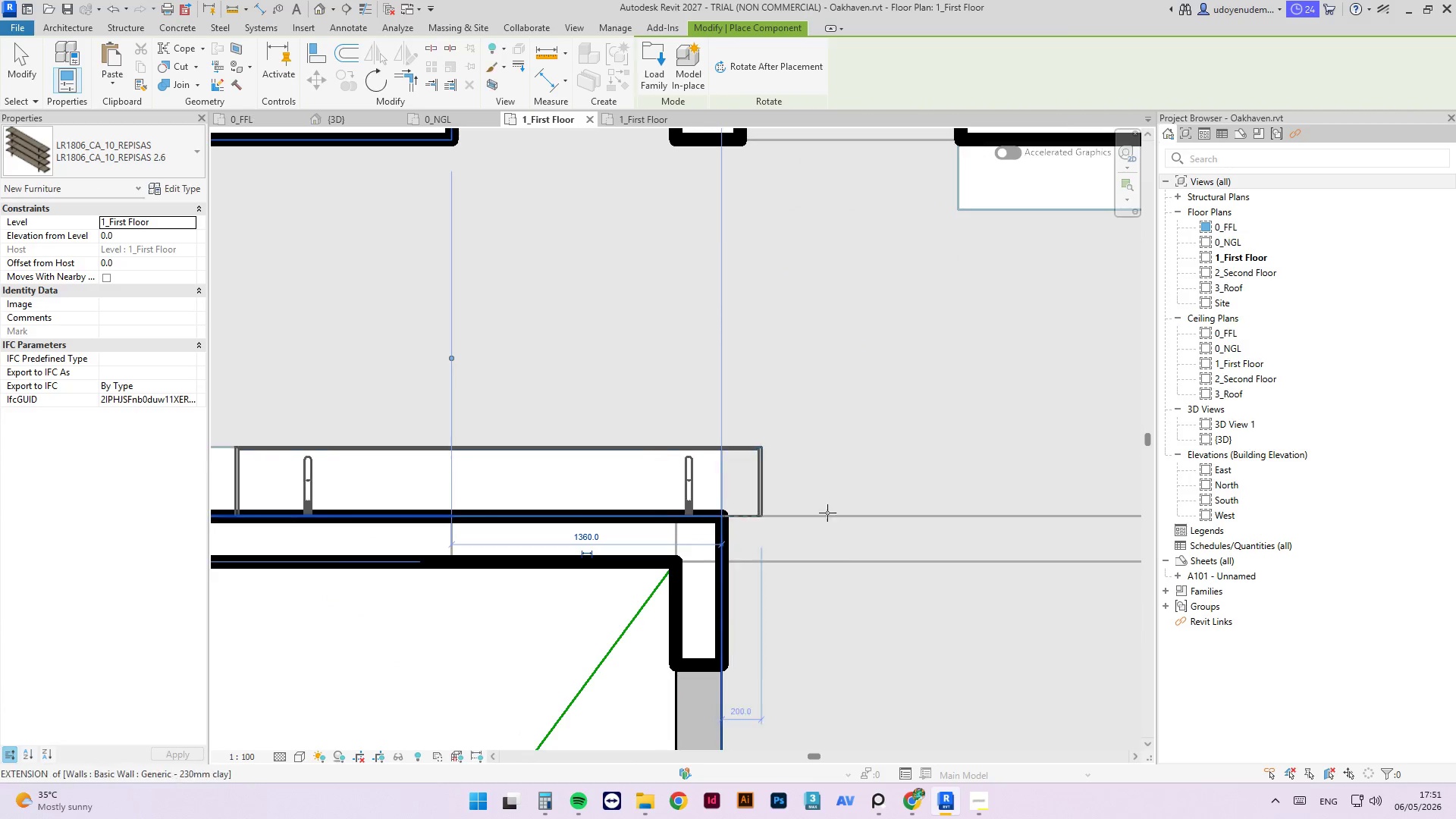 
key(Escape)
 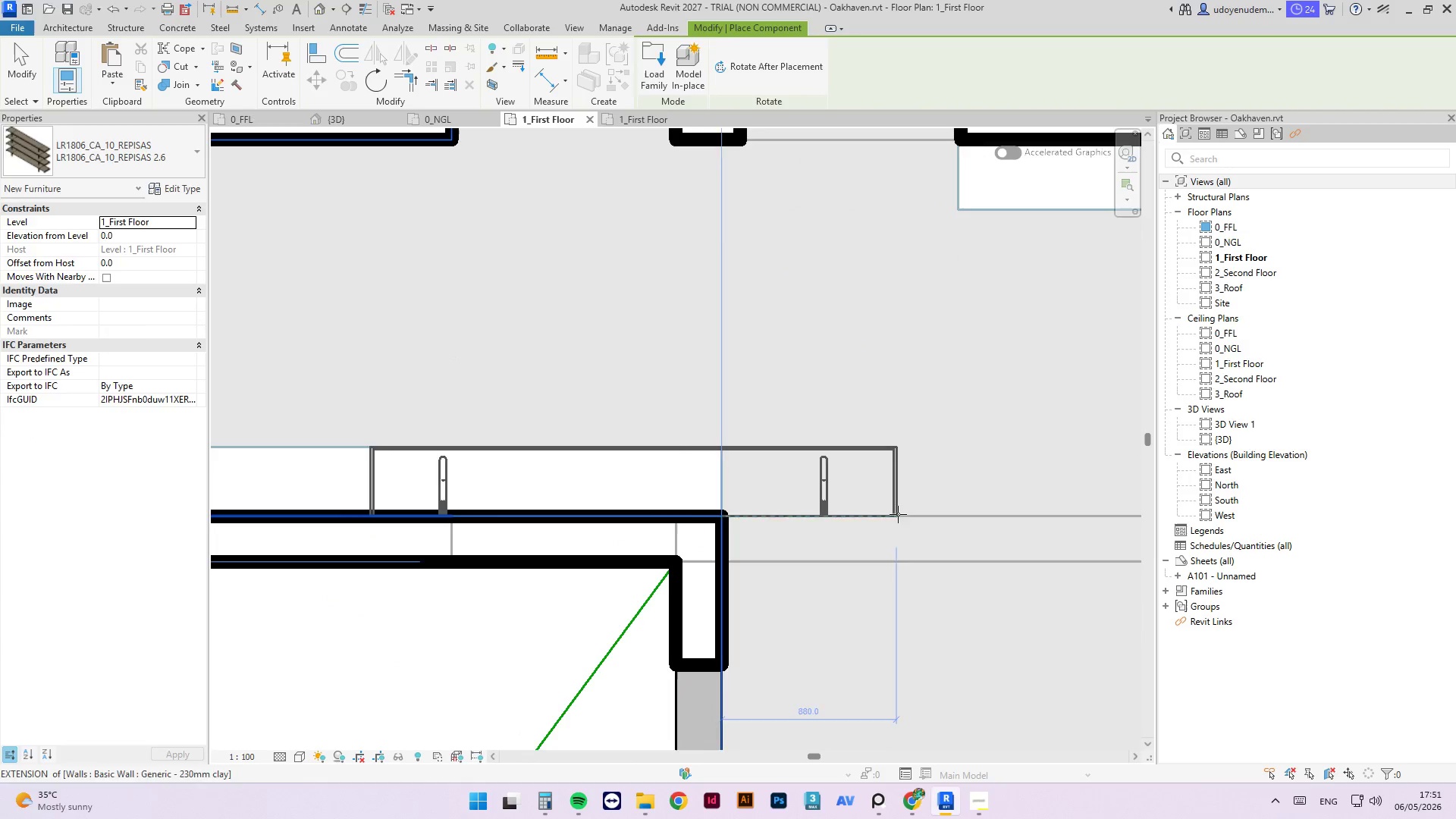 
key(Escape)
 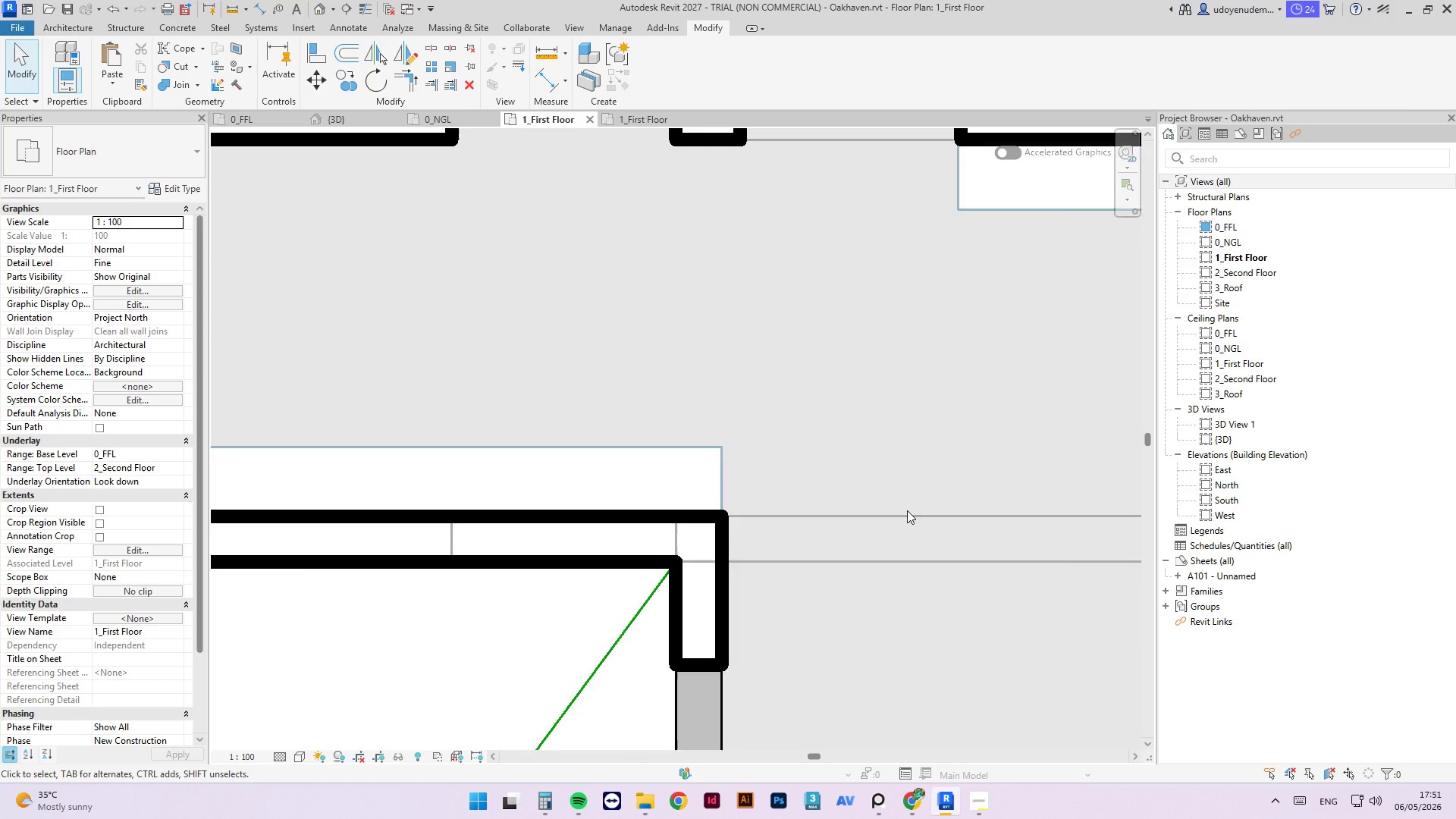 
key(Escape)
 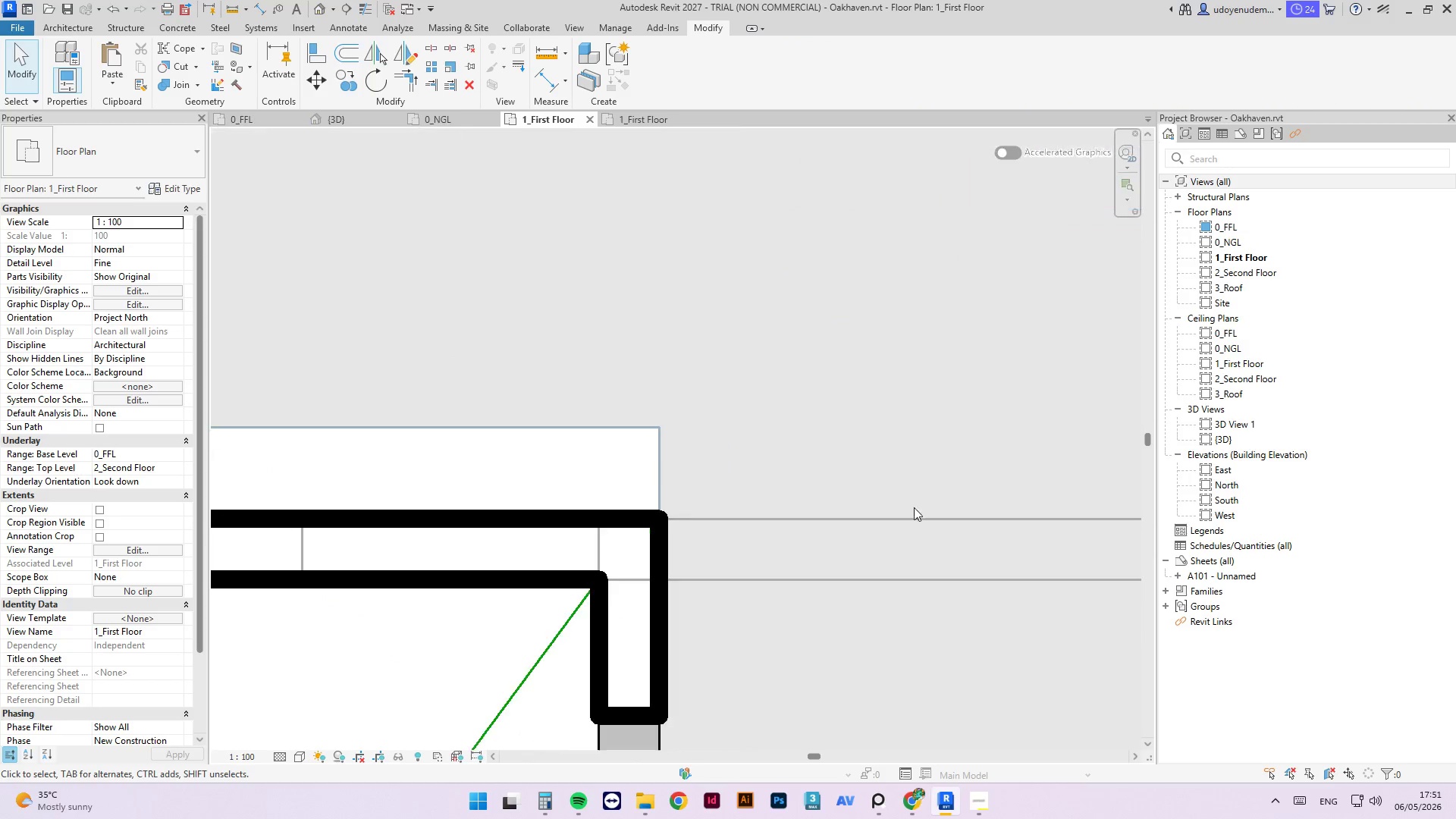 
key(Escape)
 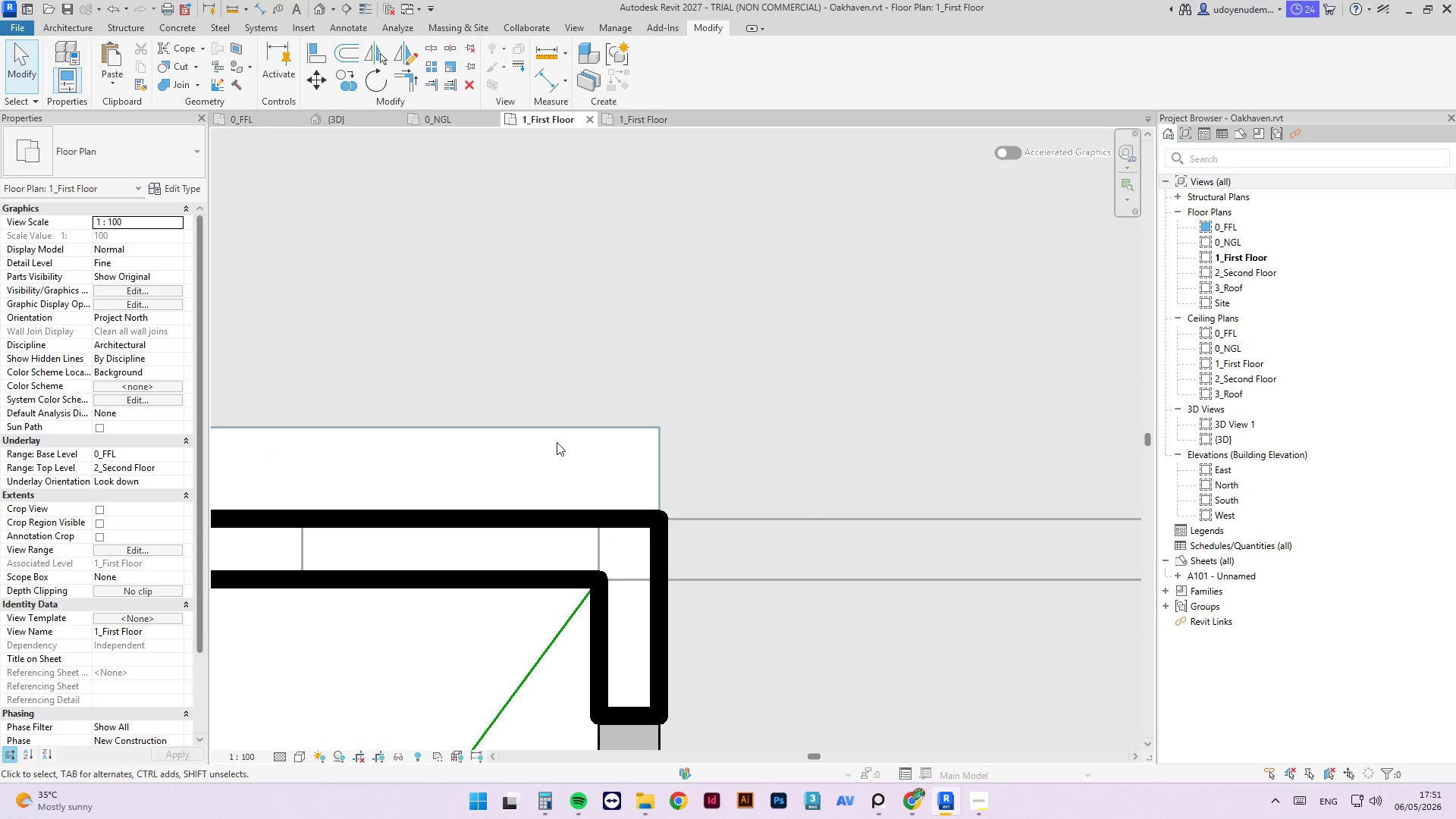 
scroll: coordinate [915, 507], scroll_direction: up, amount: 2.0
 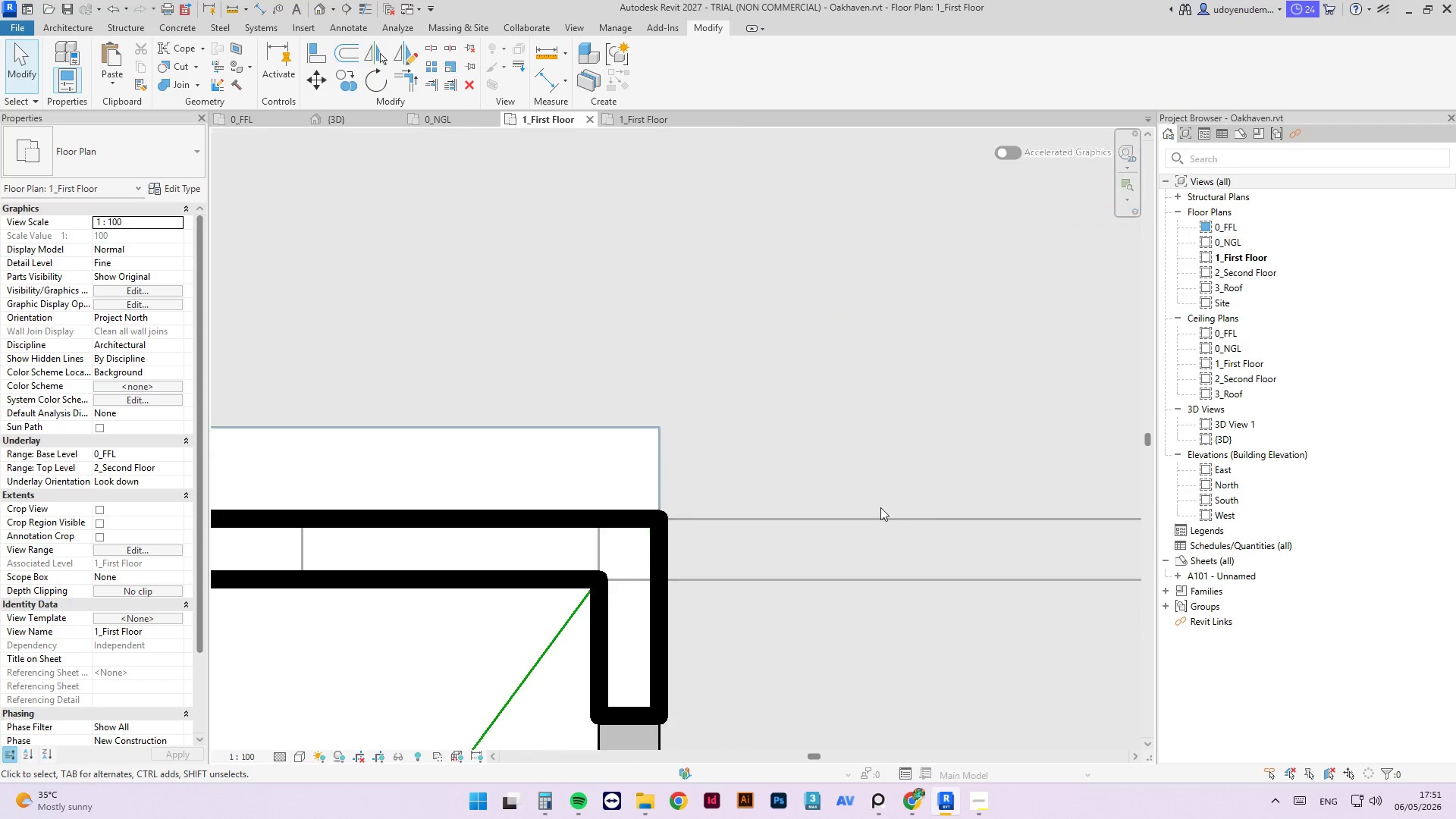 
scroll: coordinate [736, 414], scroll_direction: down, amount: 9.0
 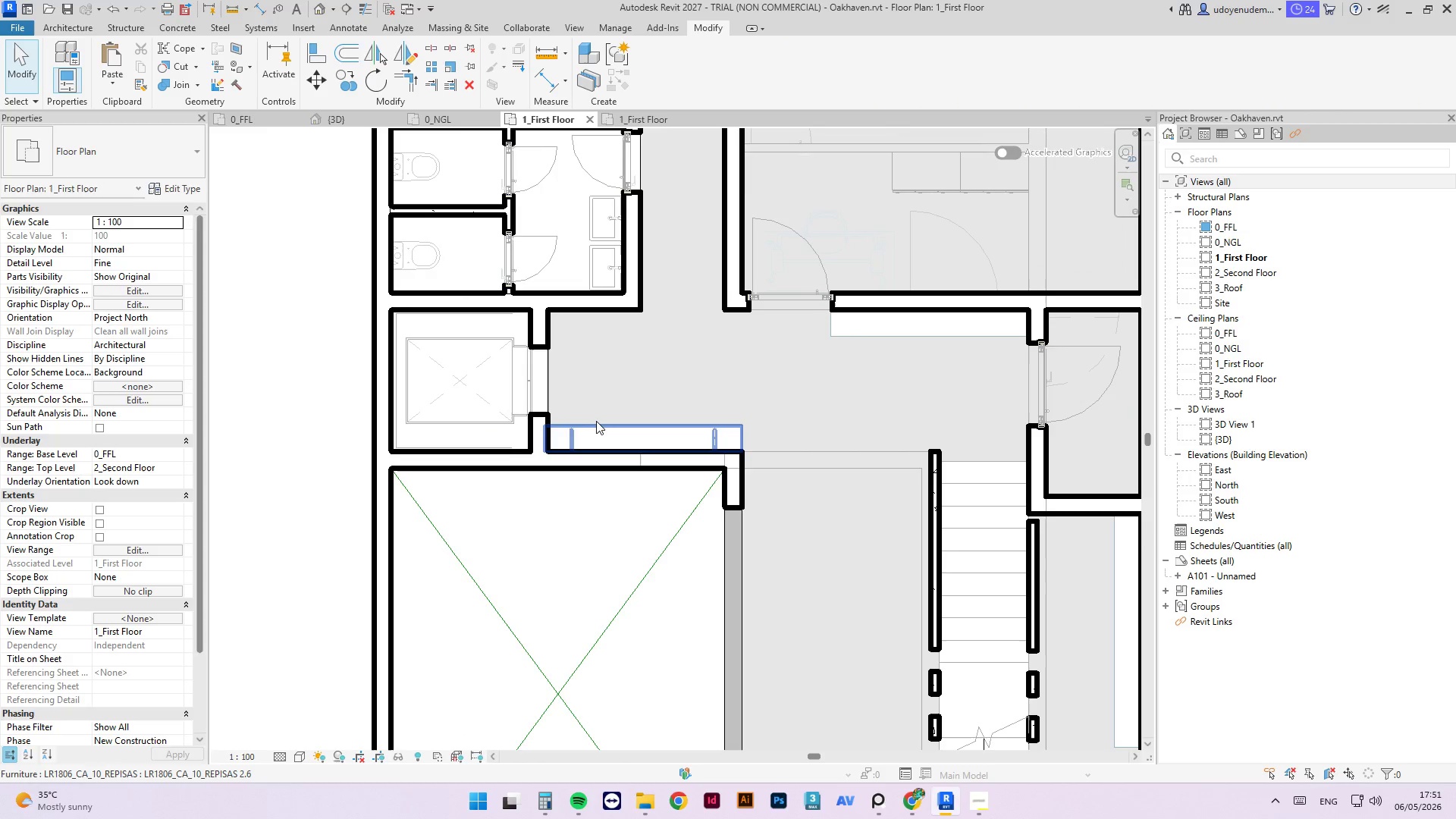 
left_click([598, 422])
 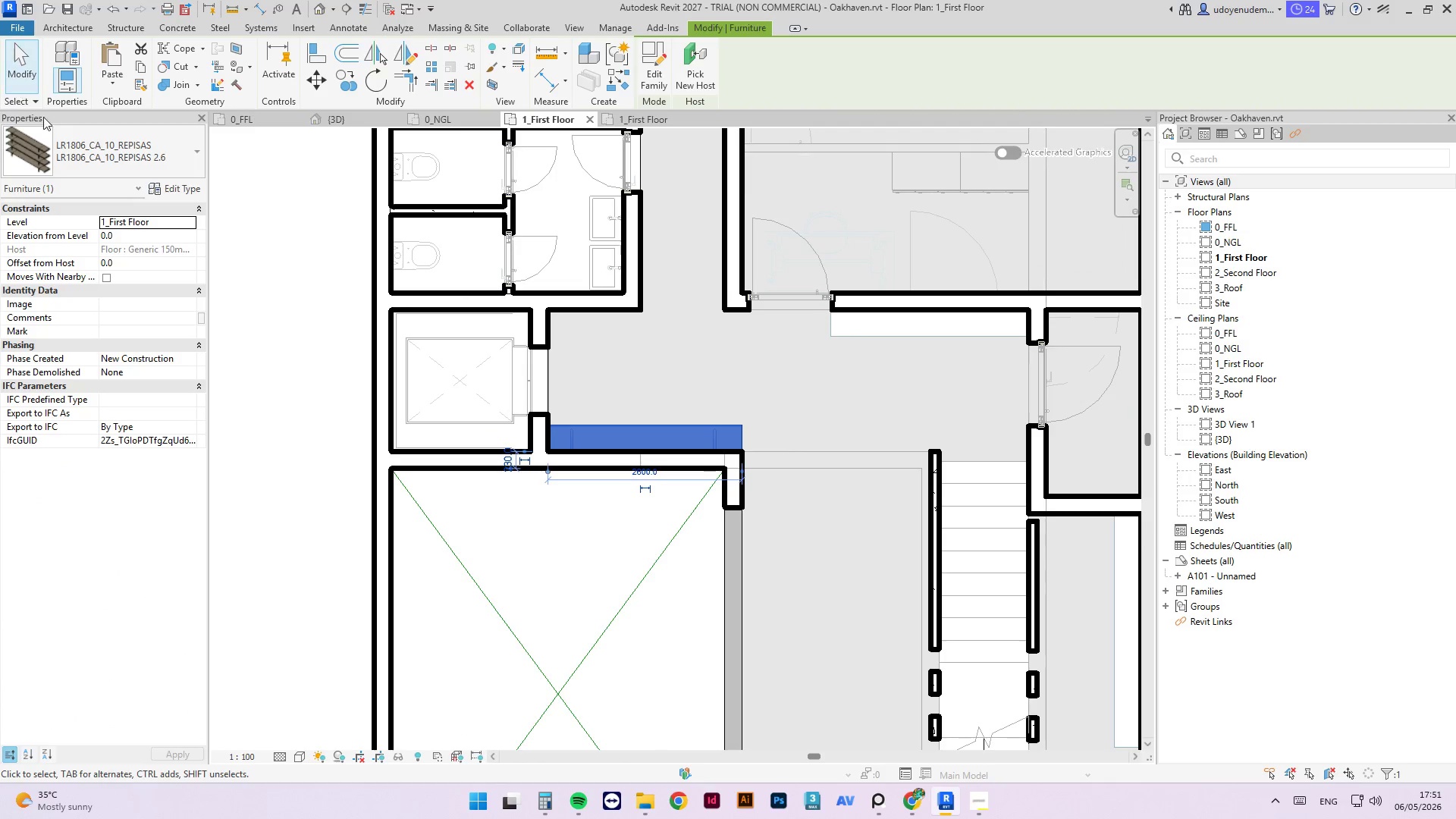 
left_click([102, 139])
 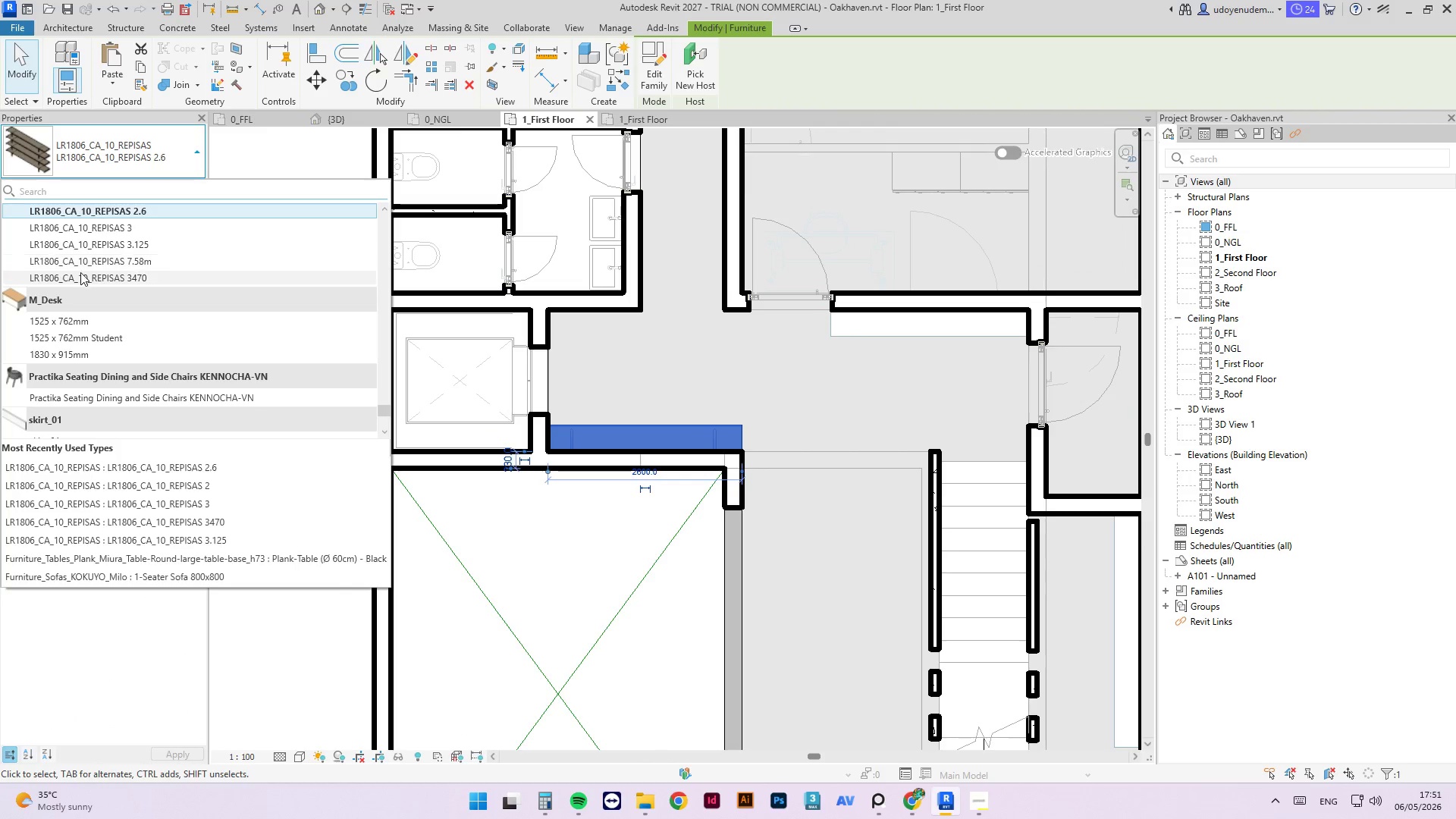 
scroll: coordinate [98, 243], scroll_direction: up, amount: 3.0
 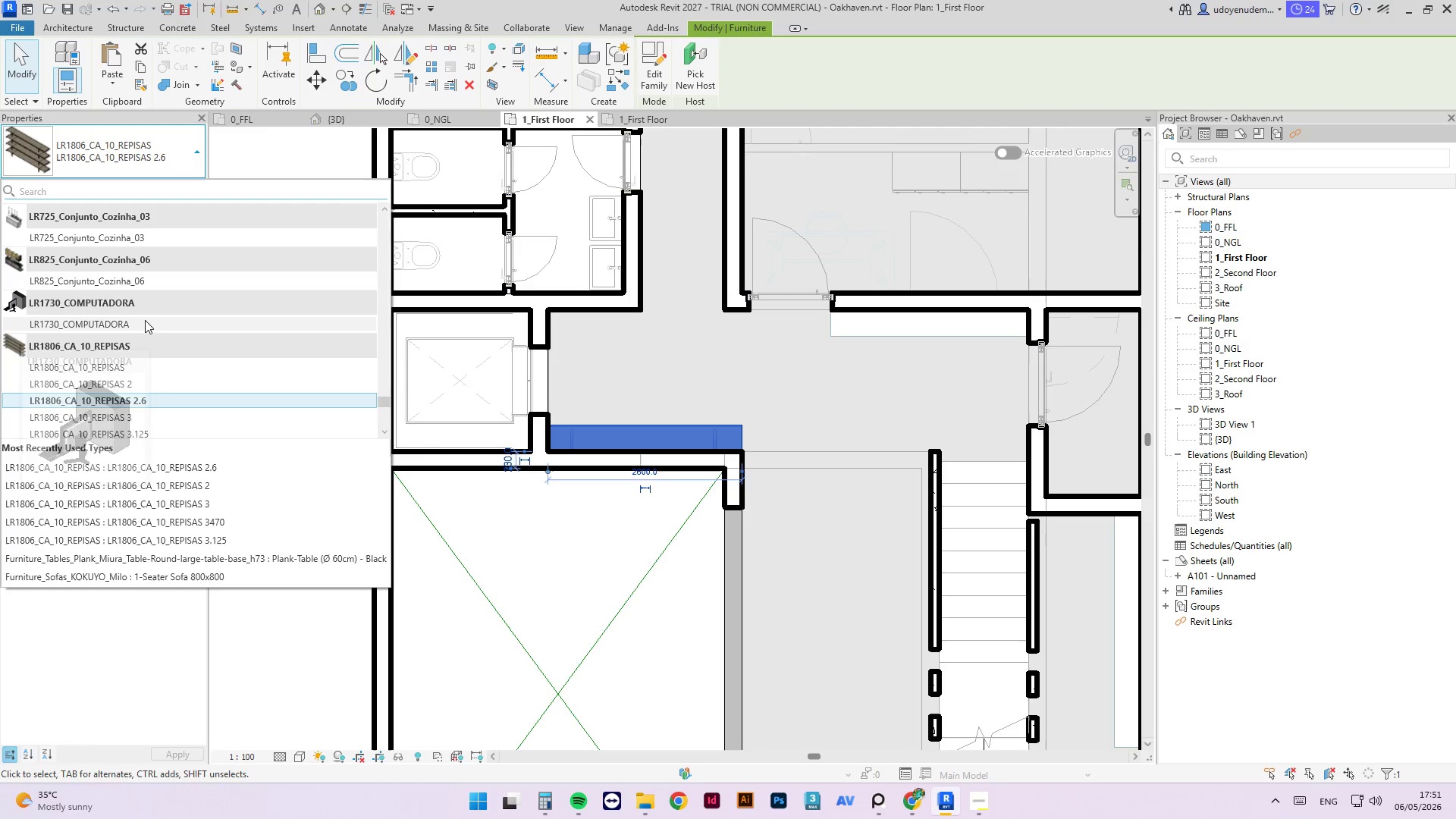 
scroll: coordinate [144, 329], scroll_direction: down, amount: 2.0
 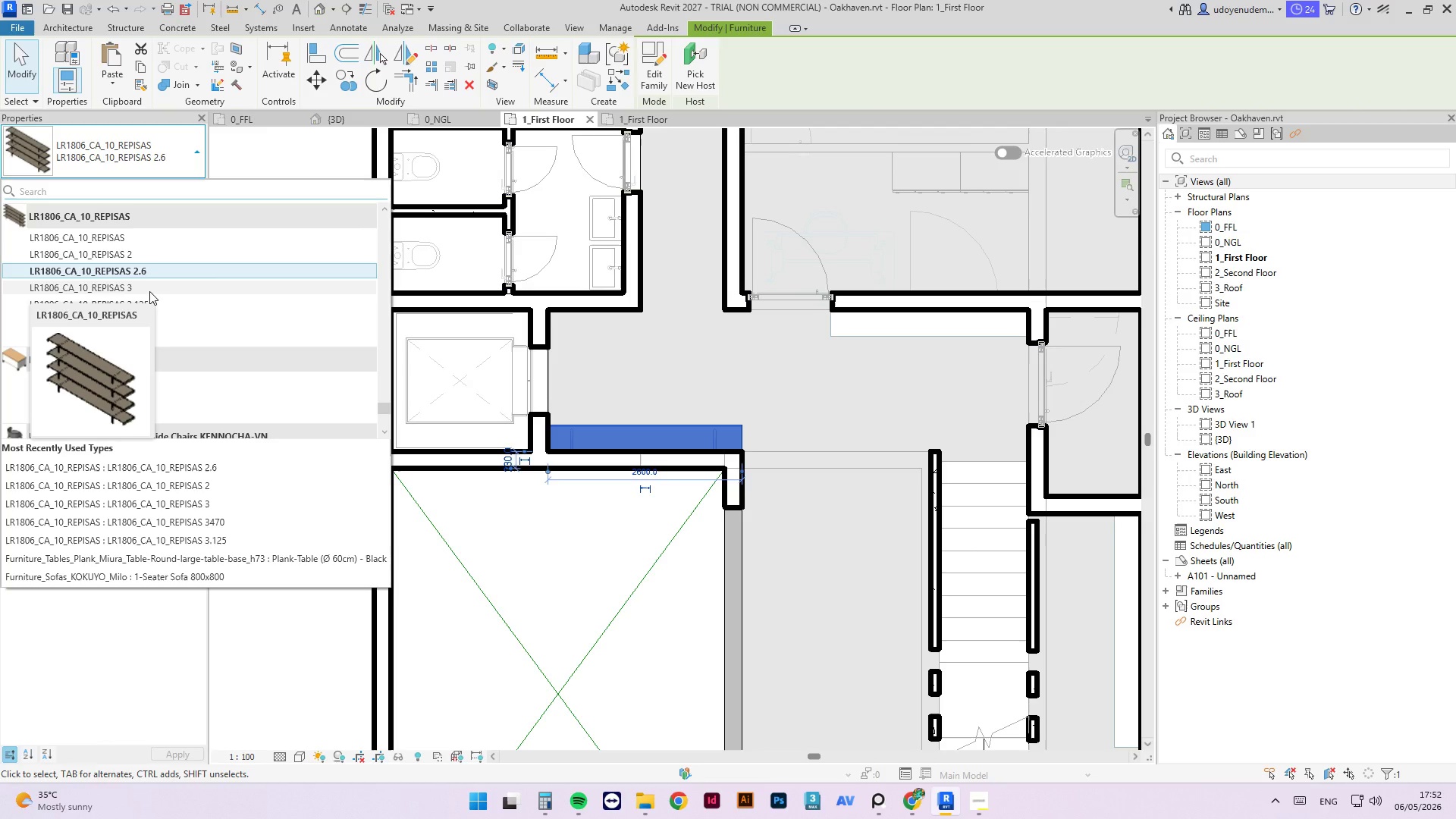 
wait(49.64)
 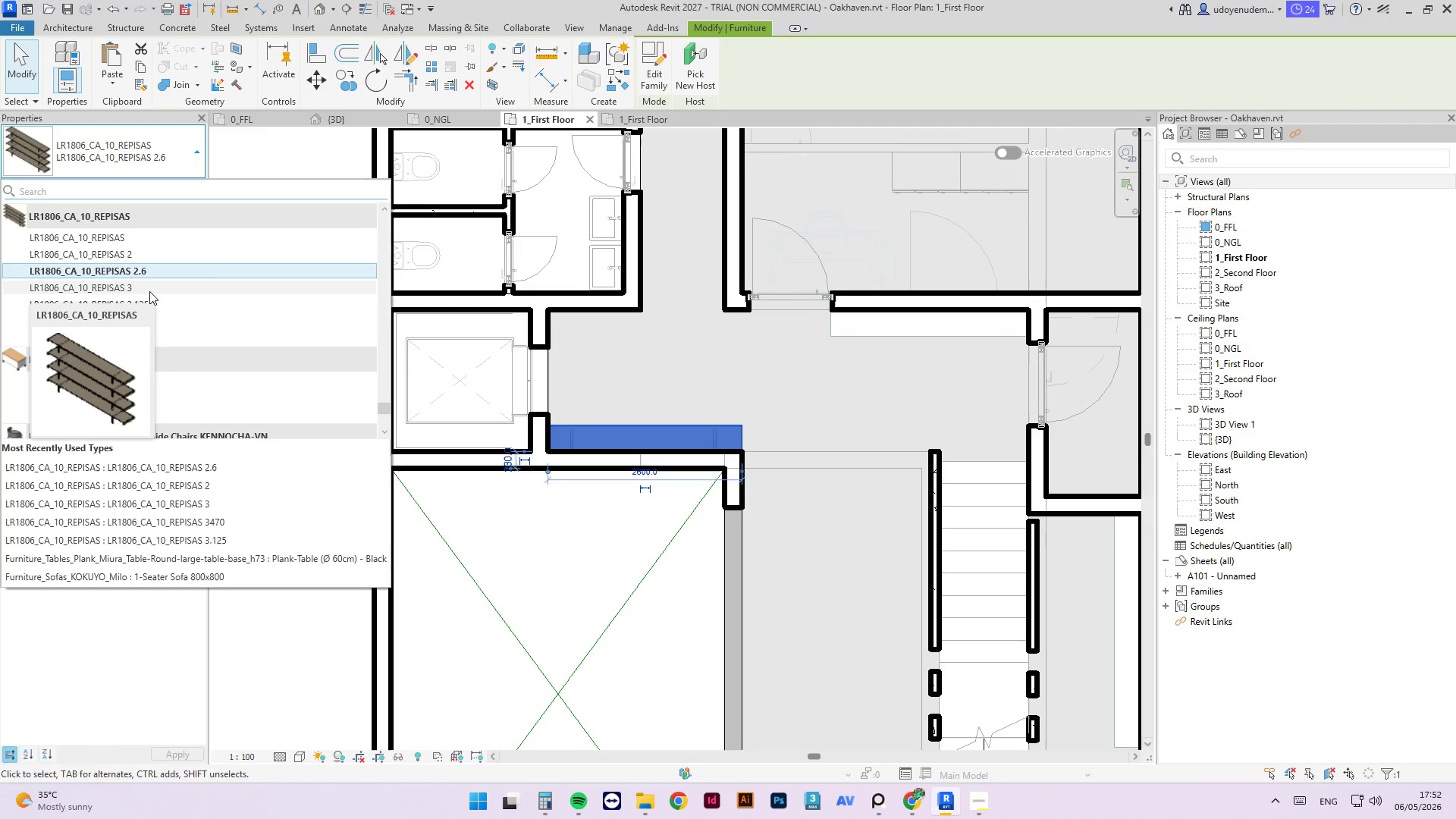 
left_click([143, 259])
 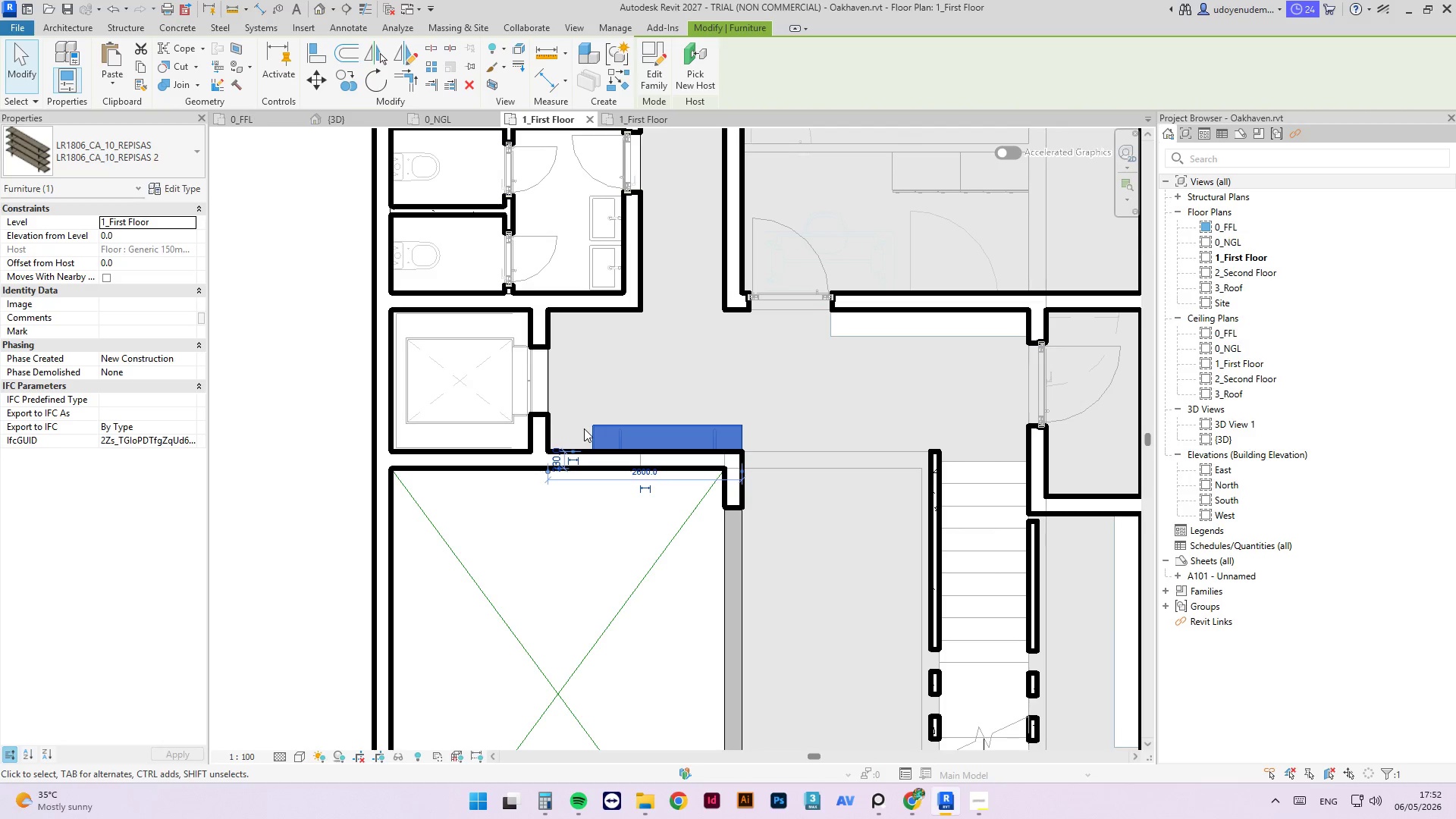 
key(Escape)
 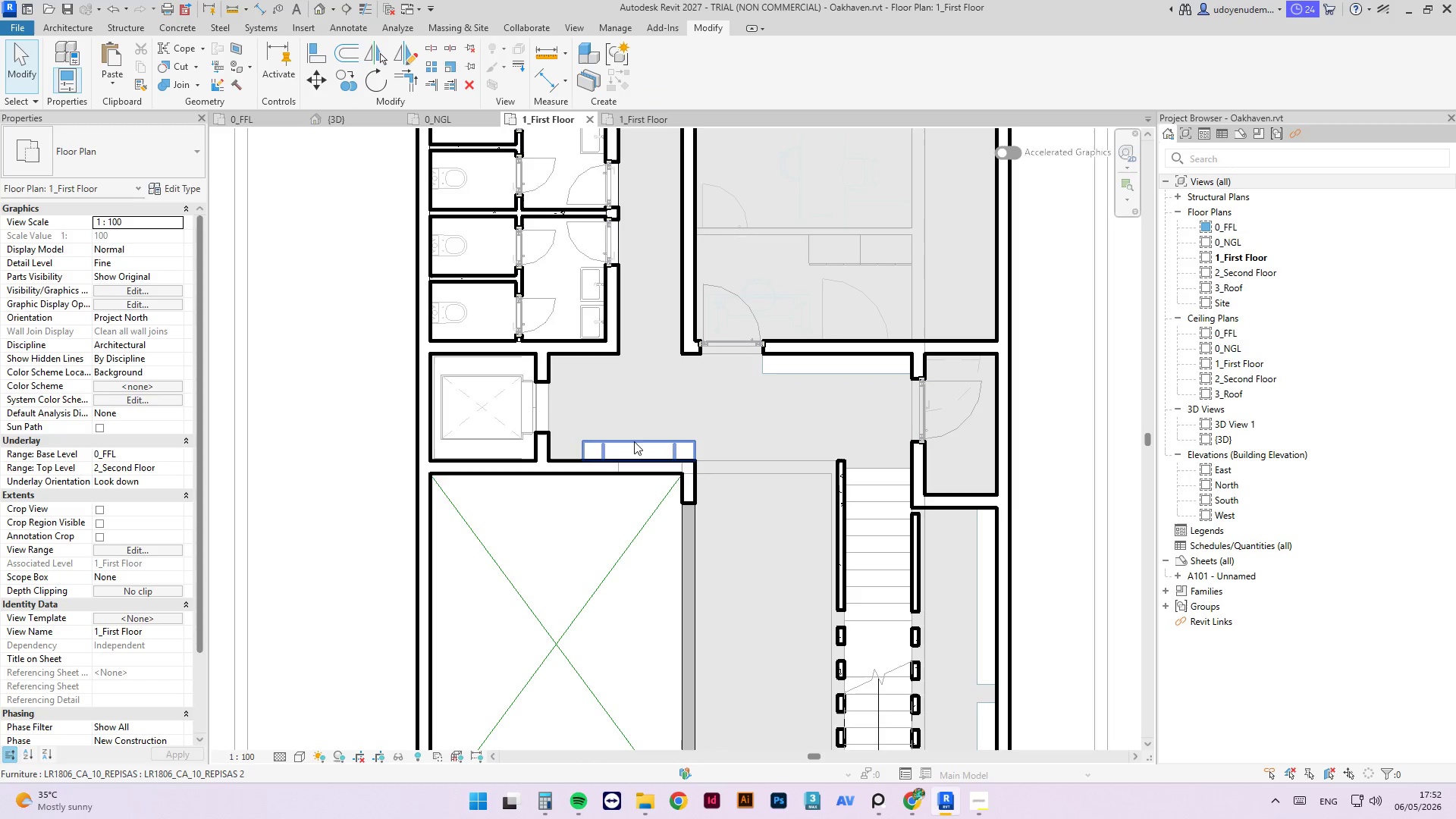 
scroll: coordinate [557, 494], scroll_direction: down, amount: 2.0
 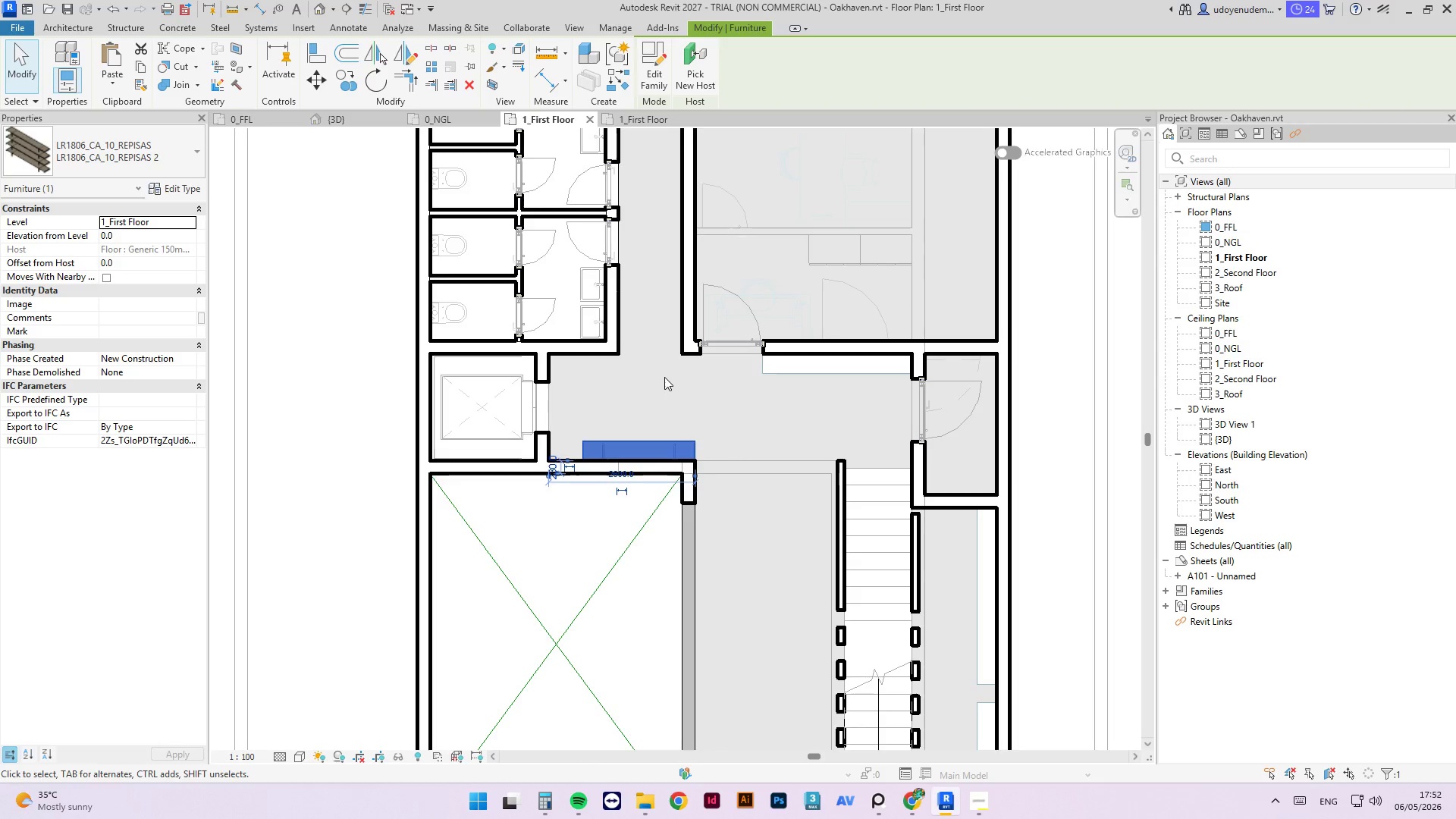 
left_click([633, 444])
 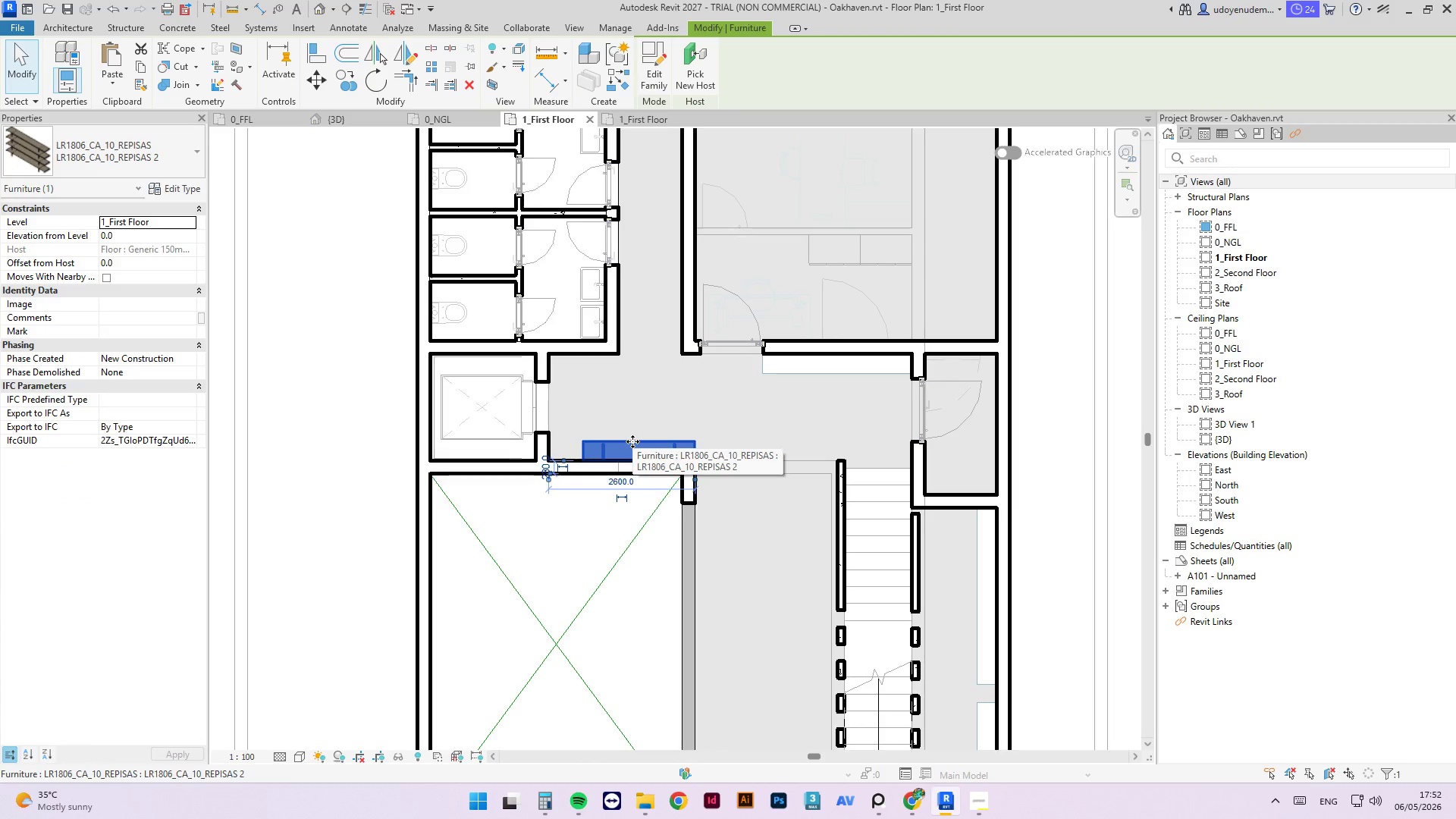 
key(ArrowLeft)
 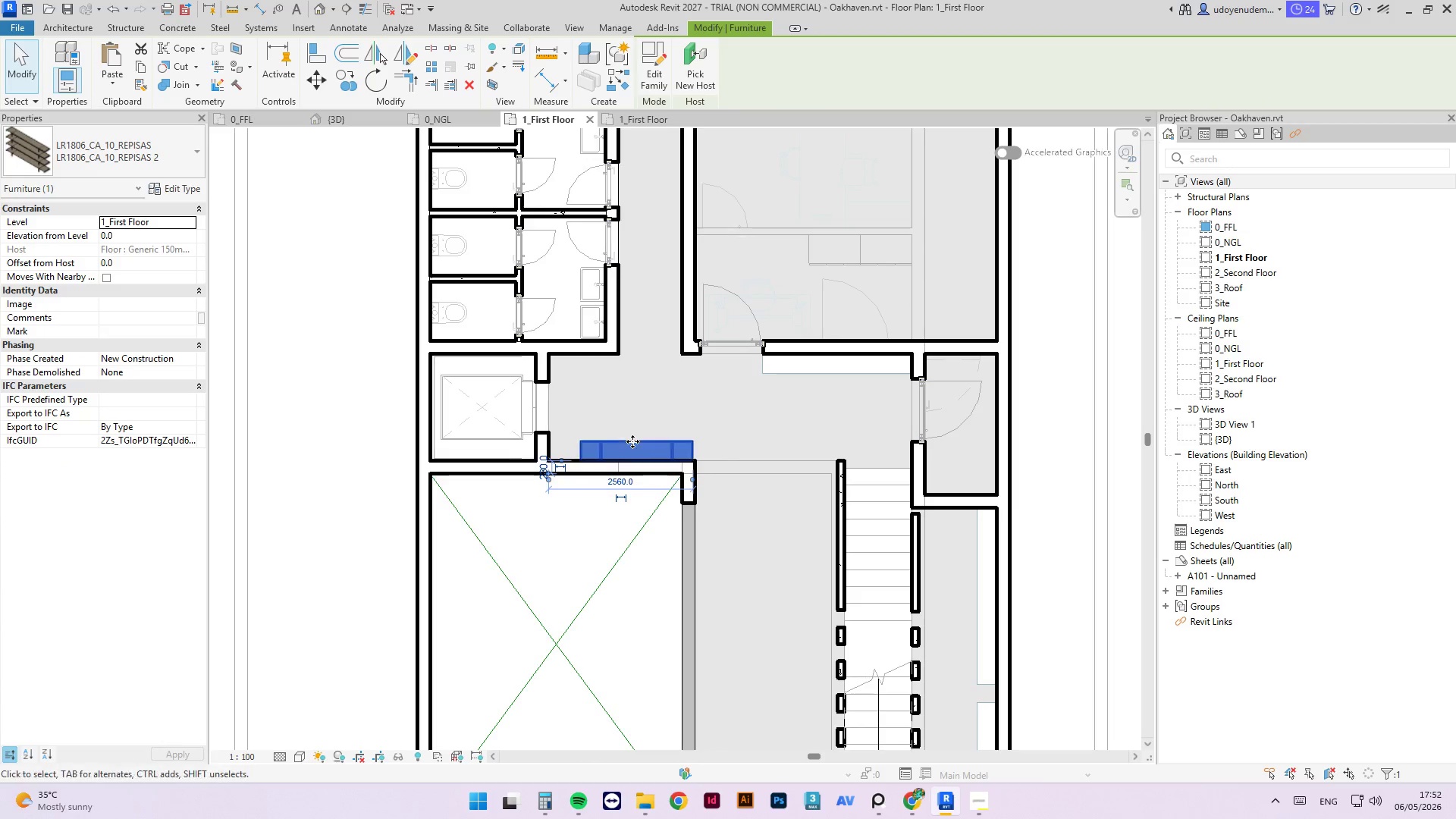 
key(ArrowLeft)
 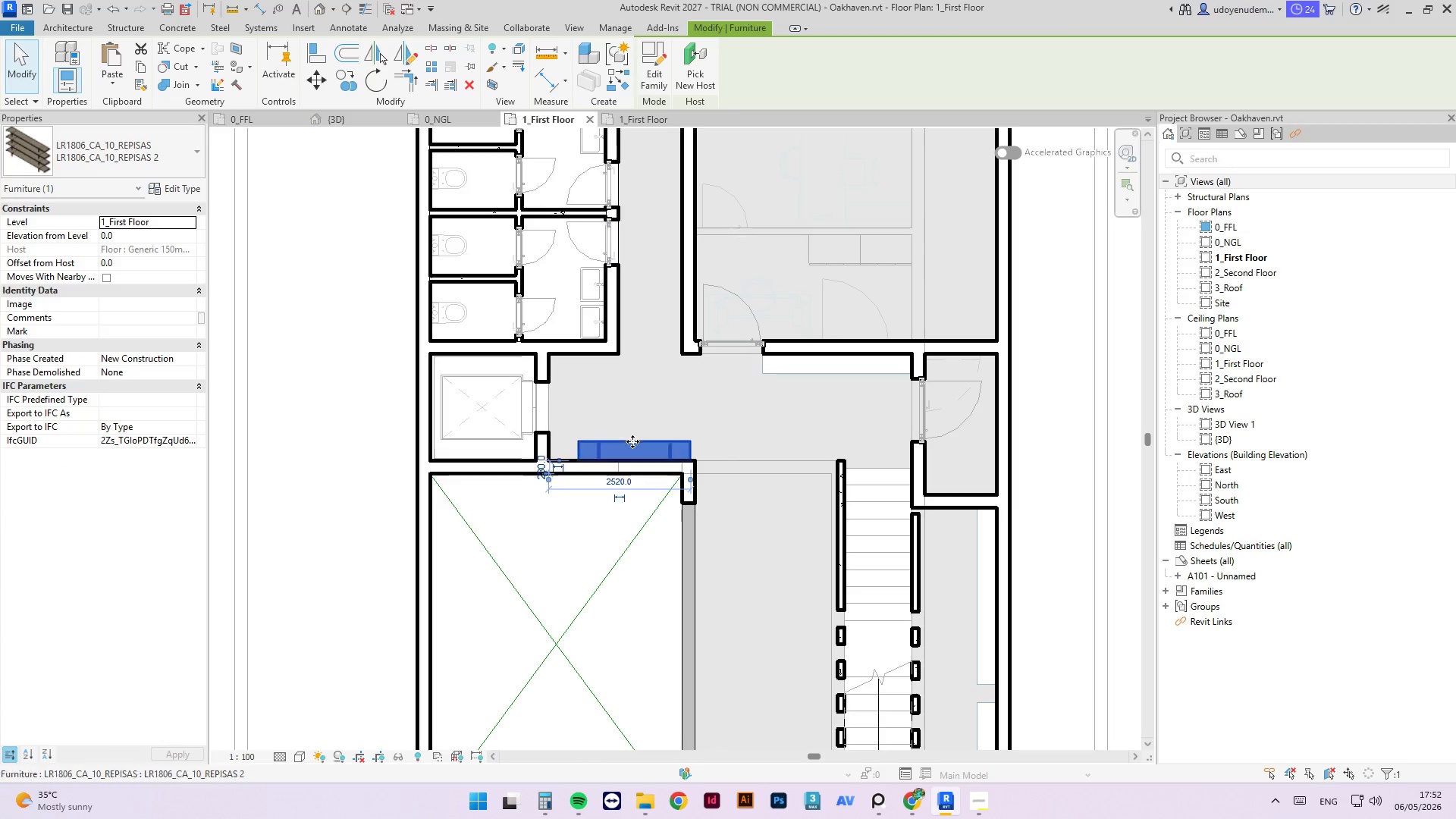 
key(ArrowLeft)
 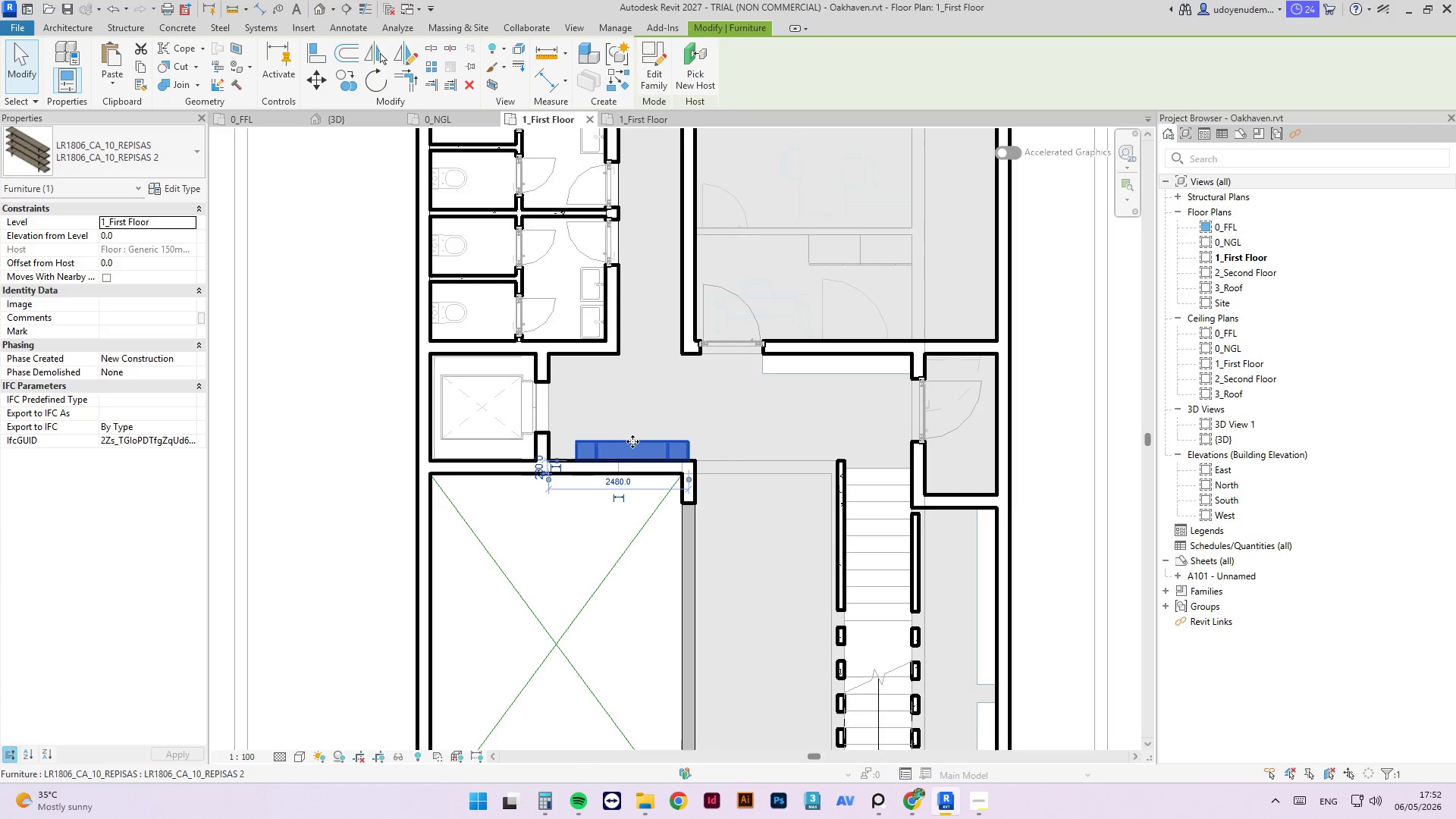 
key(ArrowLeft)
 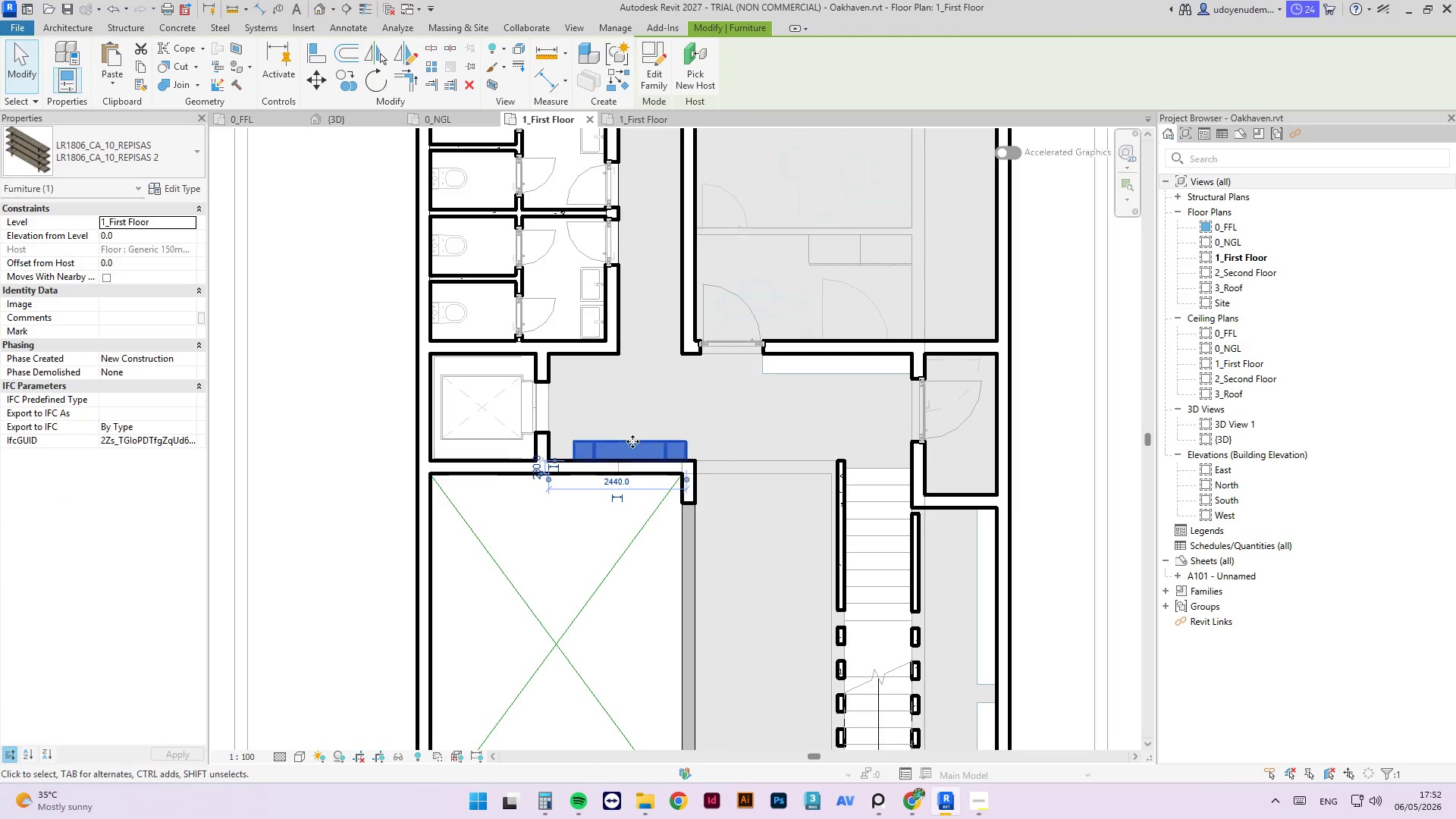 
key(ArrowLeft)
 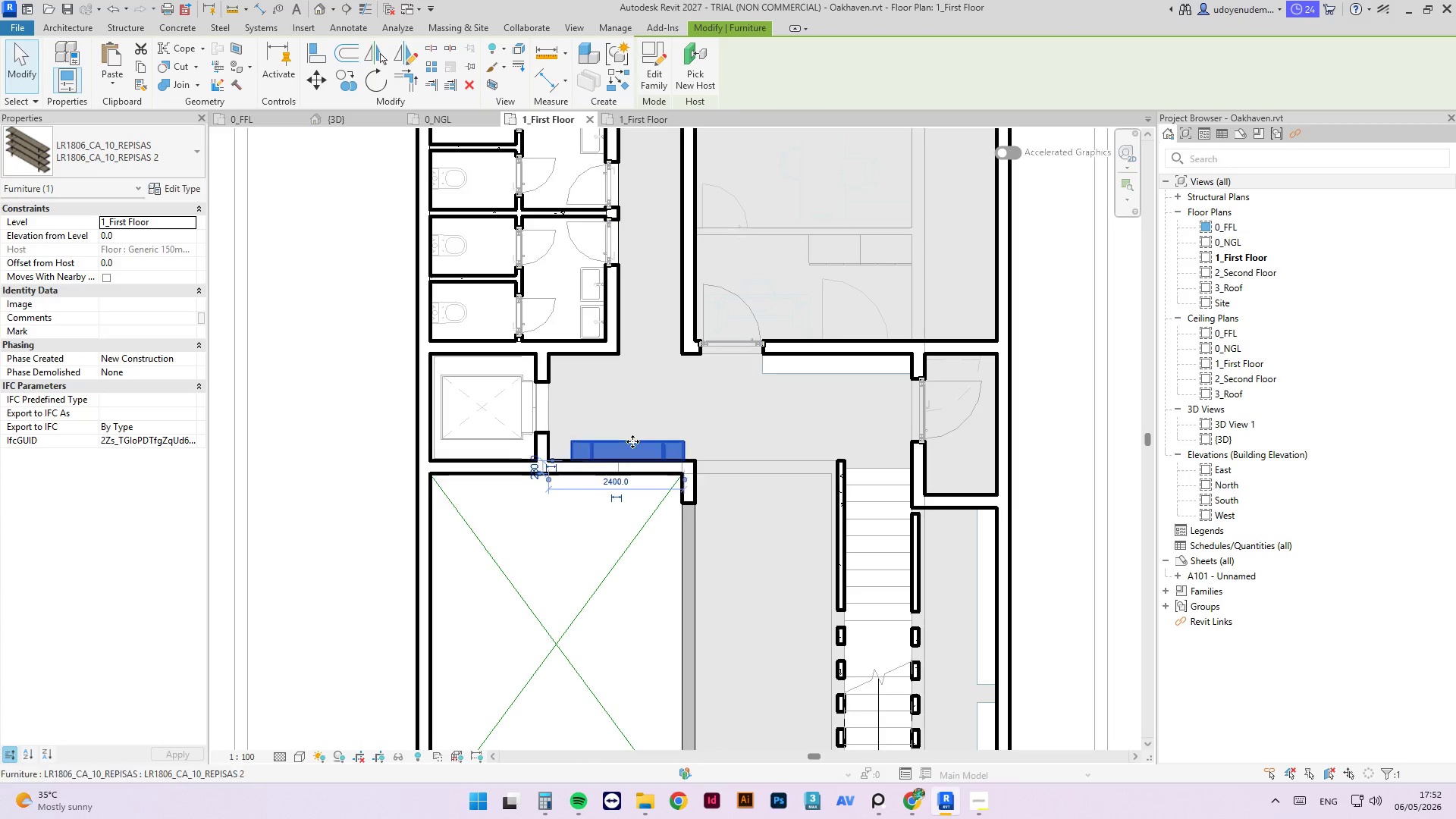 
key(ArrowLeft)
 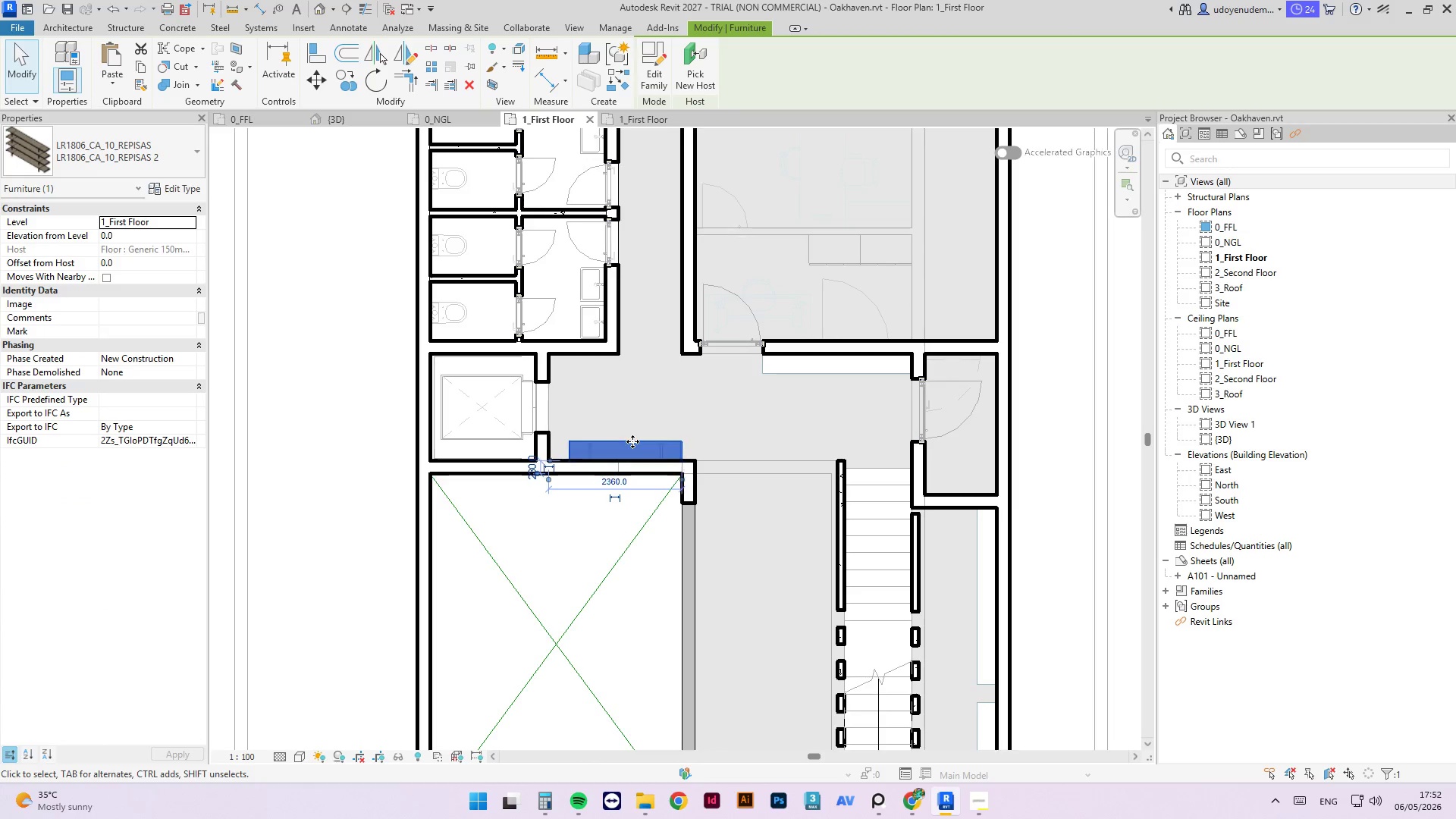 
key(ArrowLeft)
 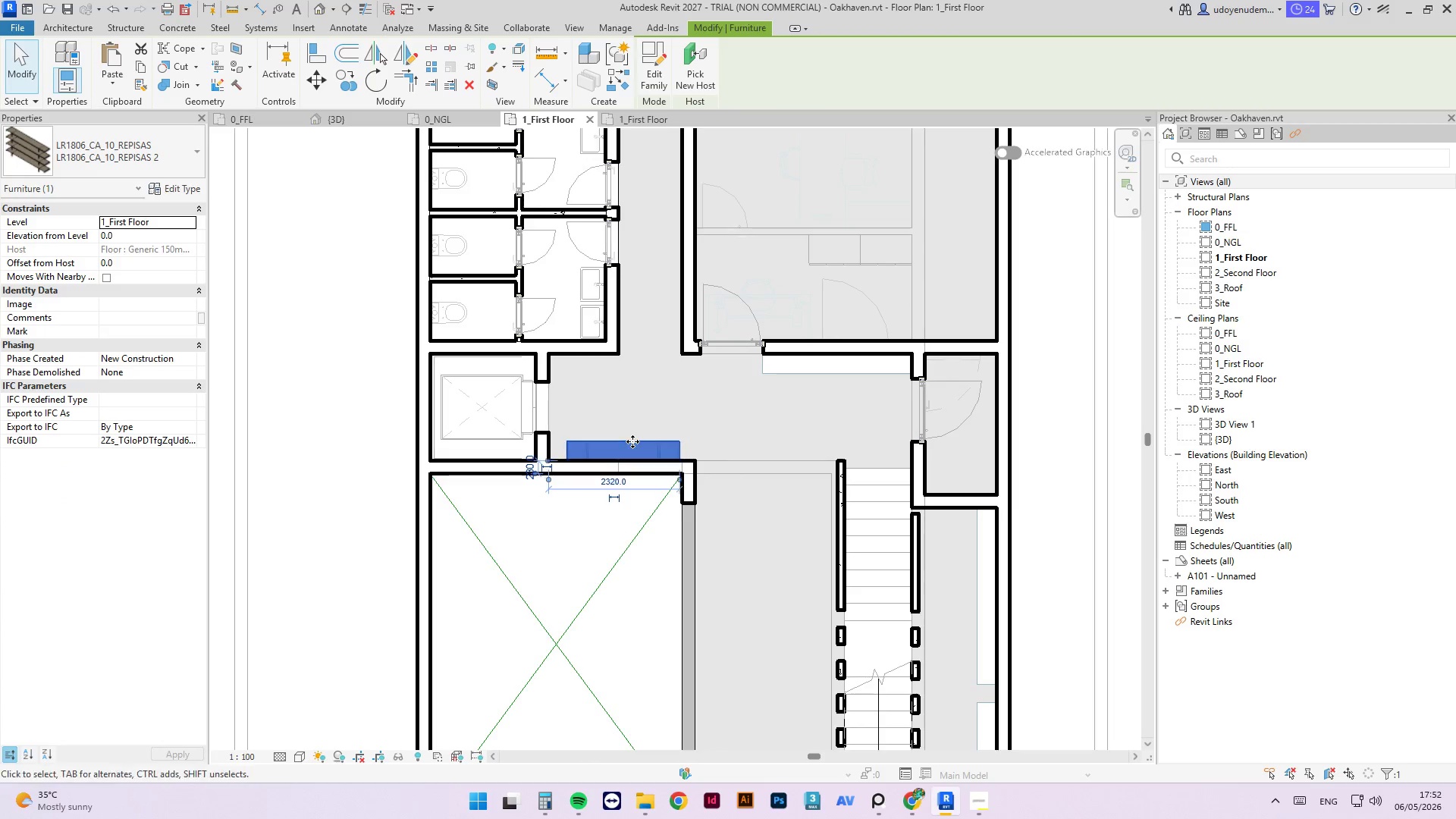 
key(ArrowLeft)
 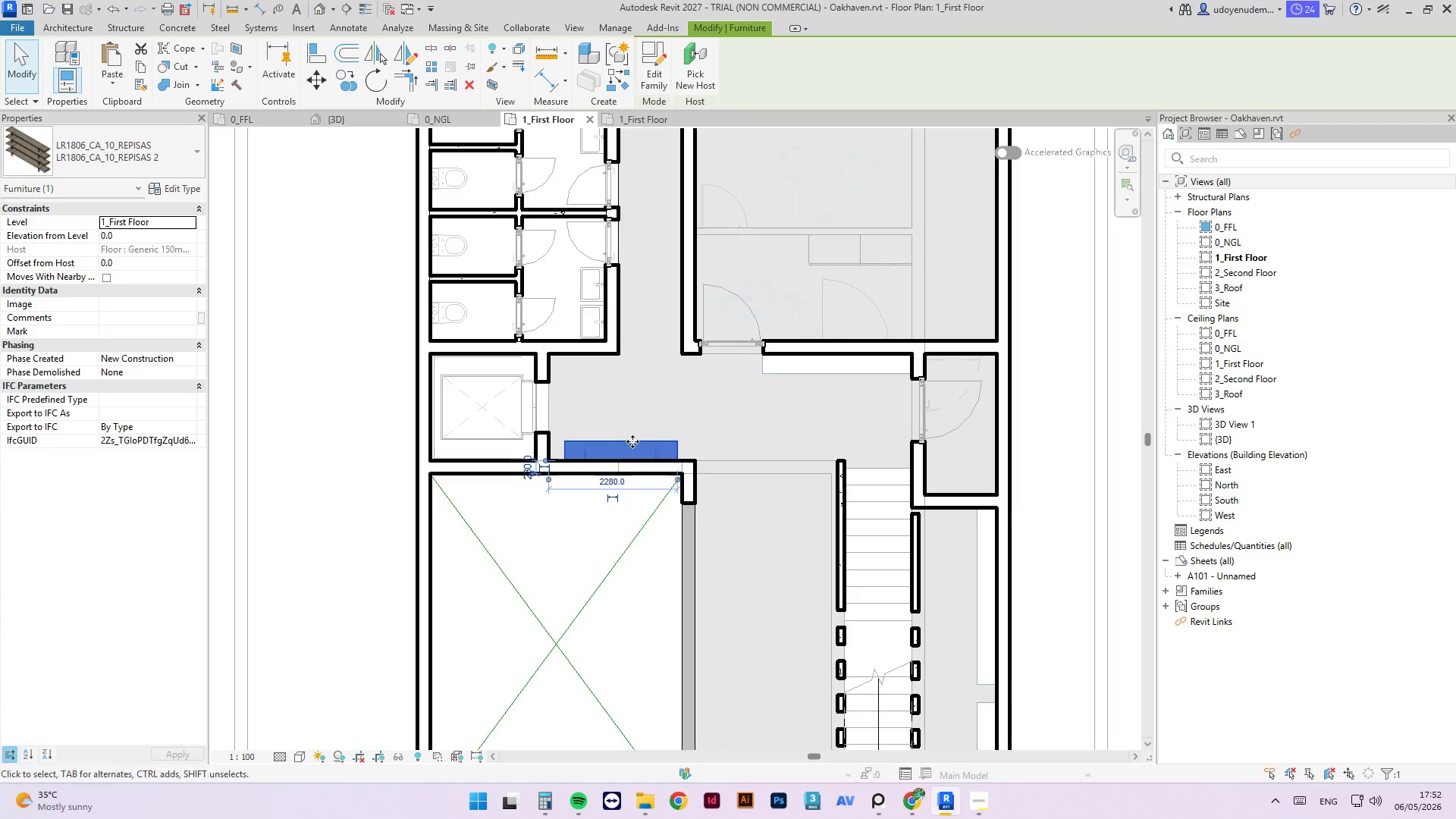 
key(ArrowLeft)
 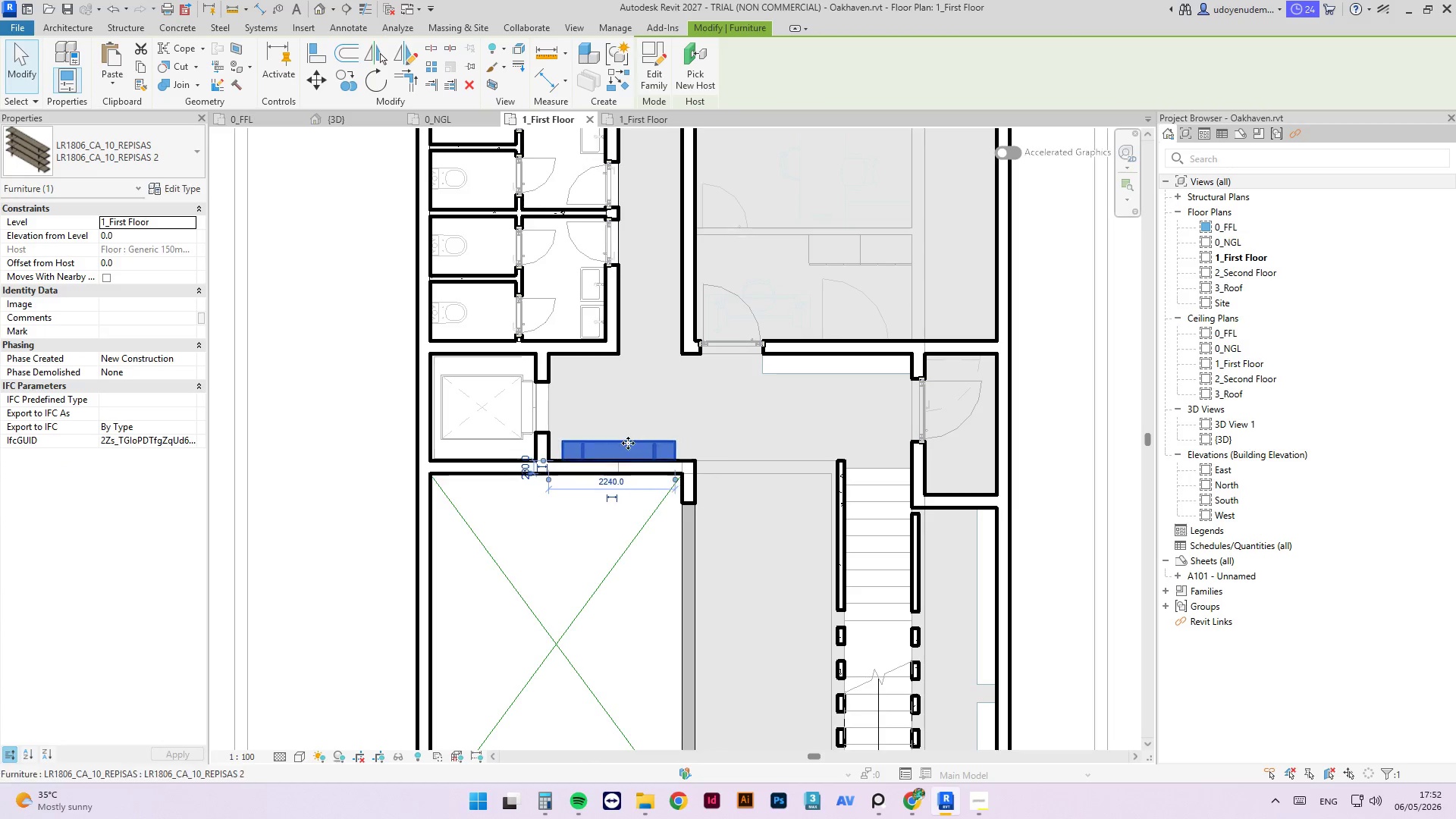 
key(ArrowLeft)
 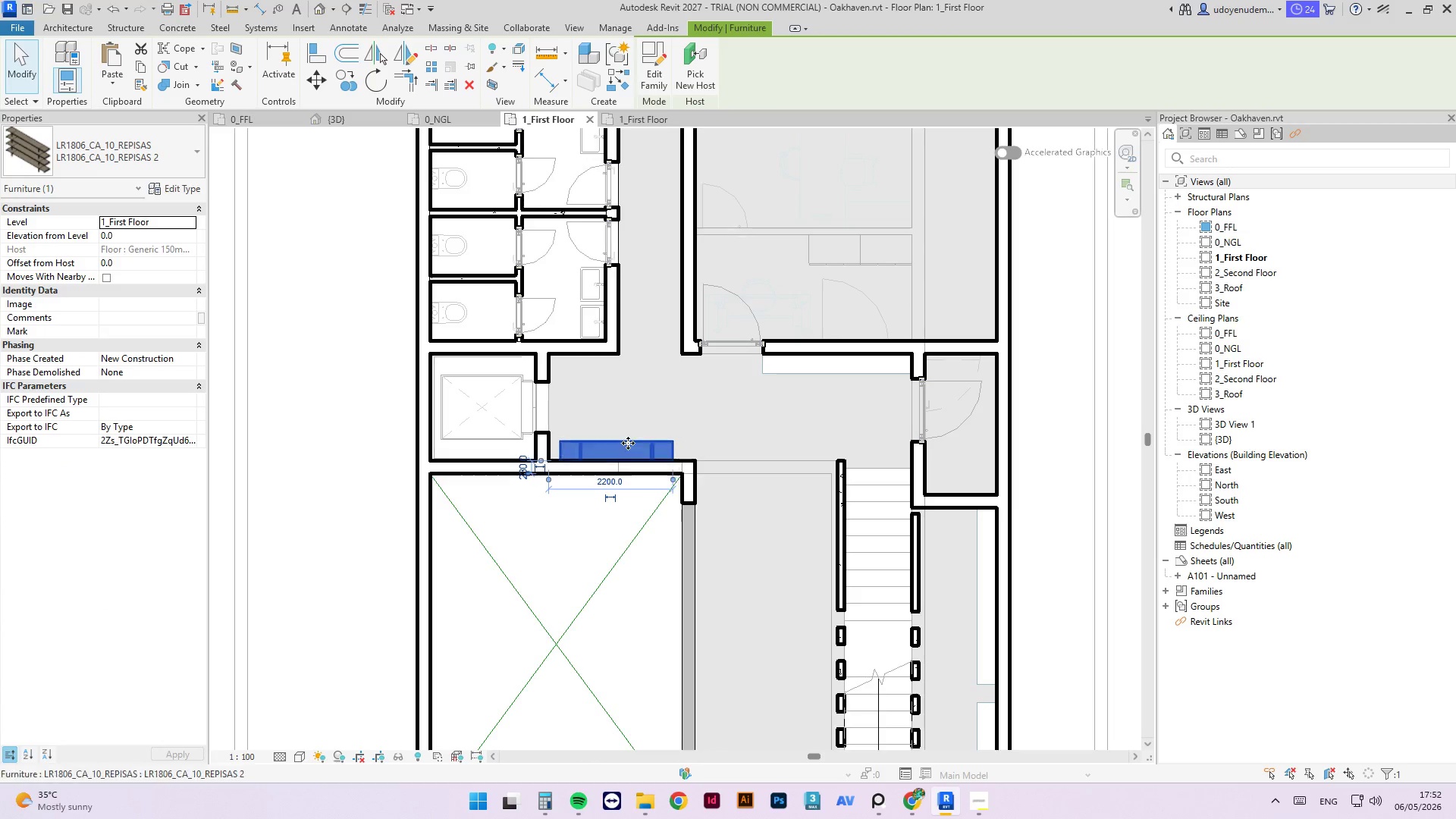 
key(ArrowLeft)
 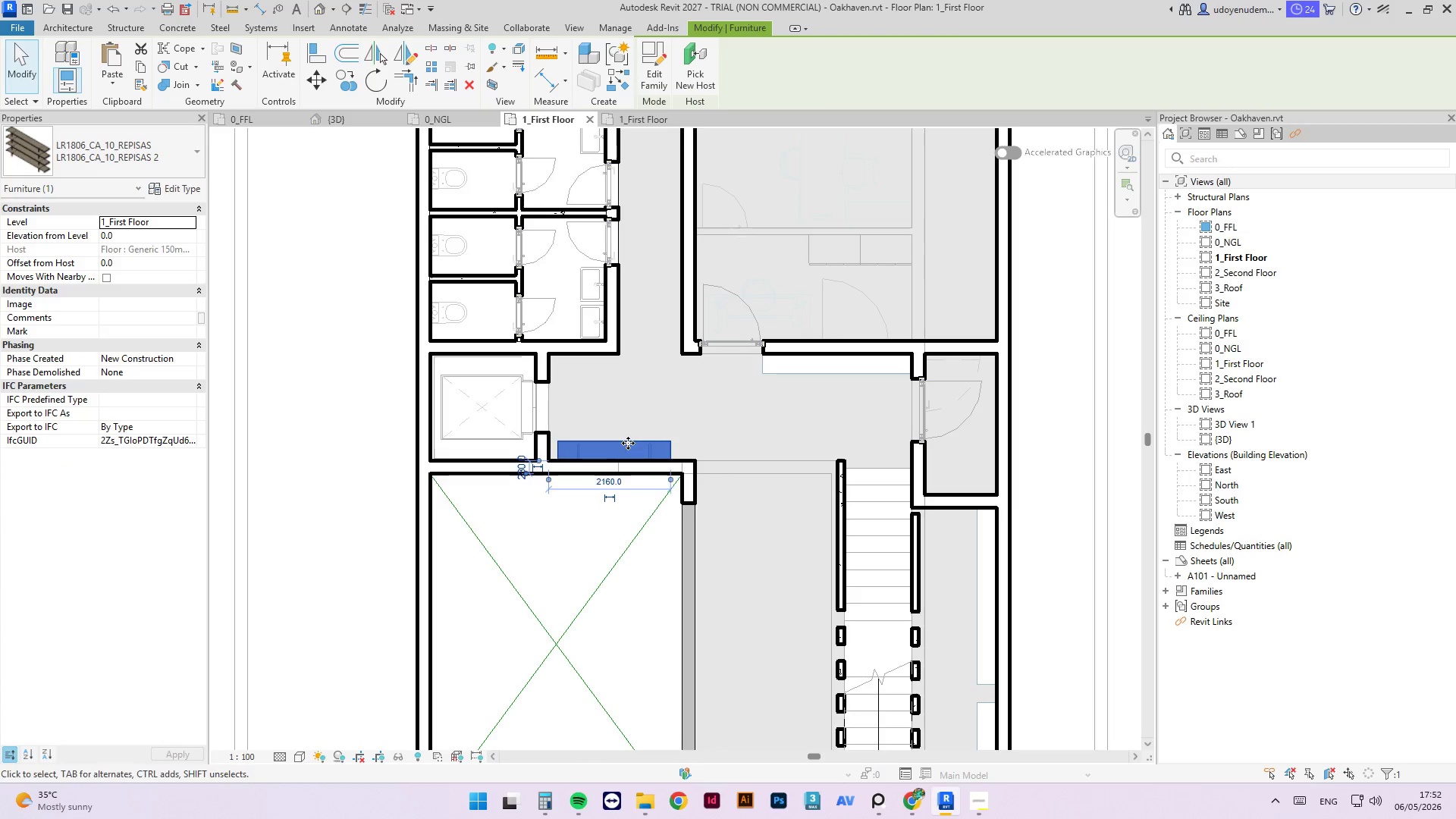 
key(ArrowLeft)
 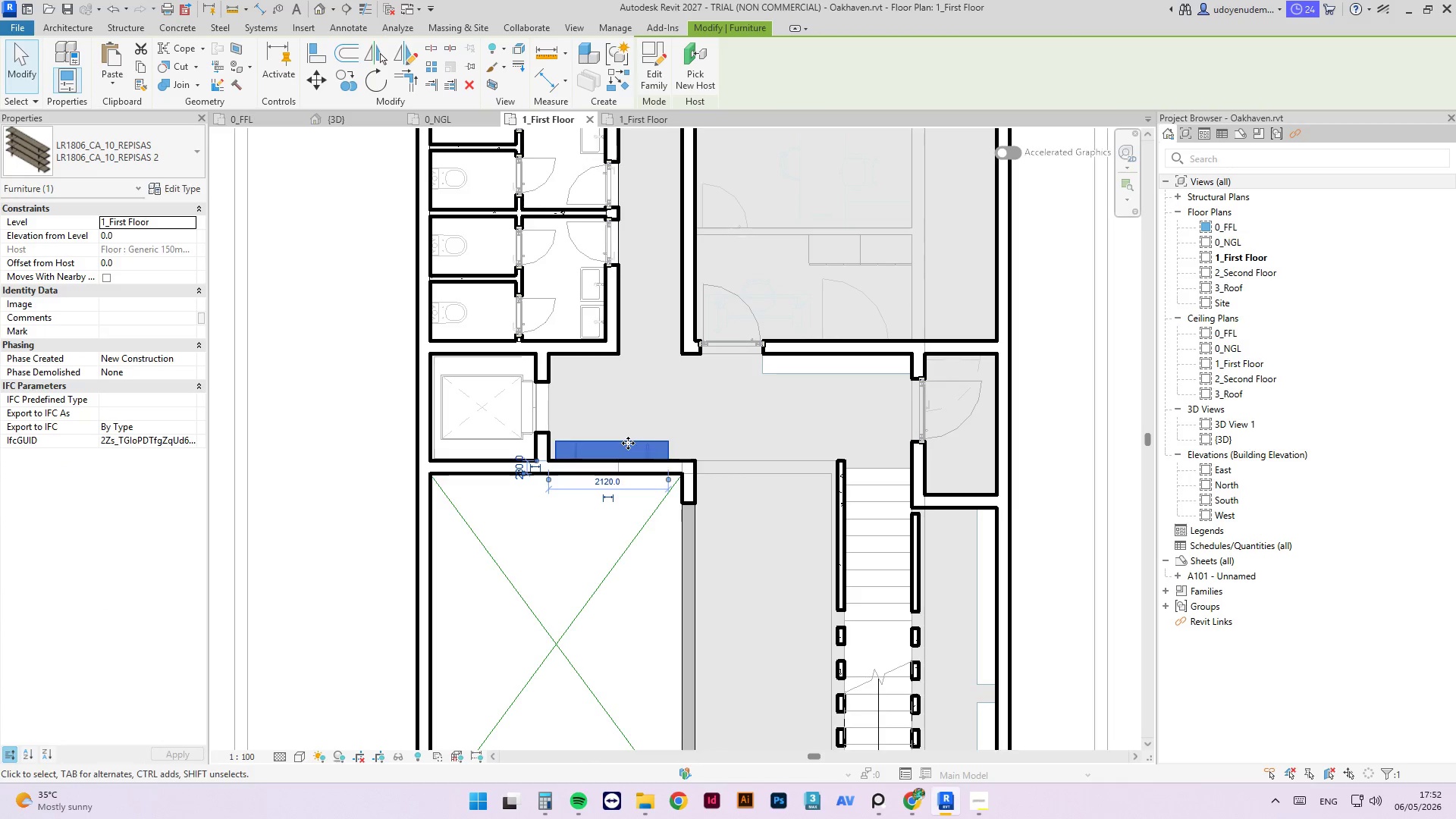 
key(ArrowLeft)
 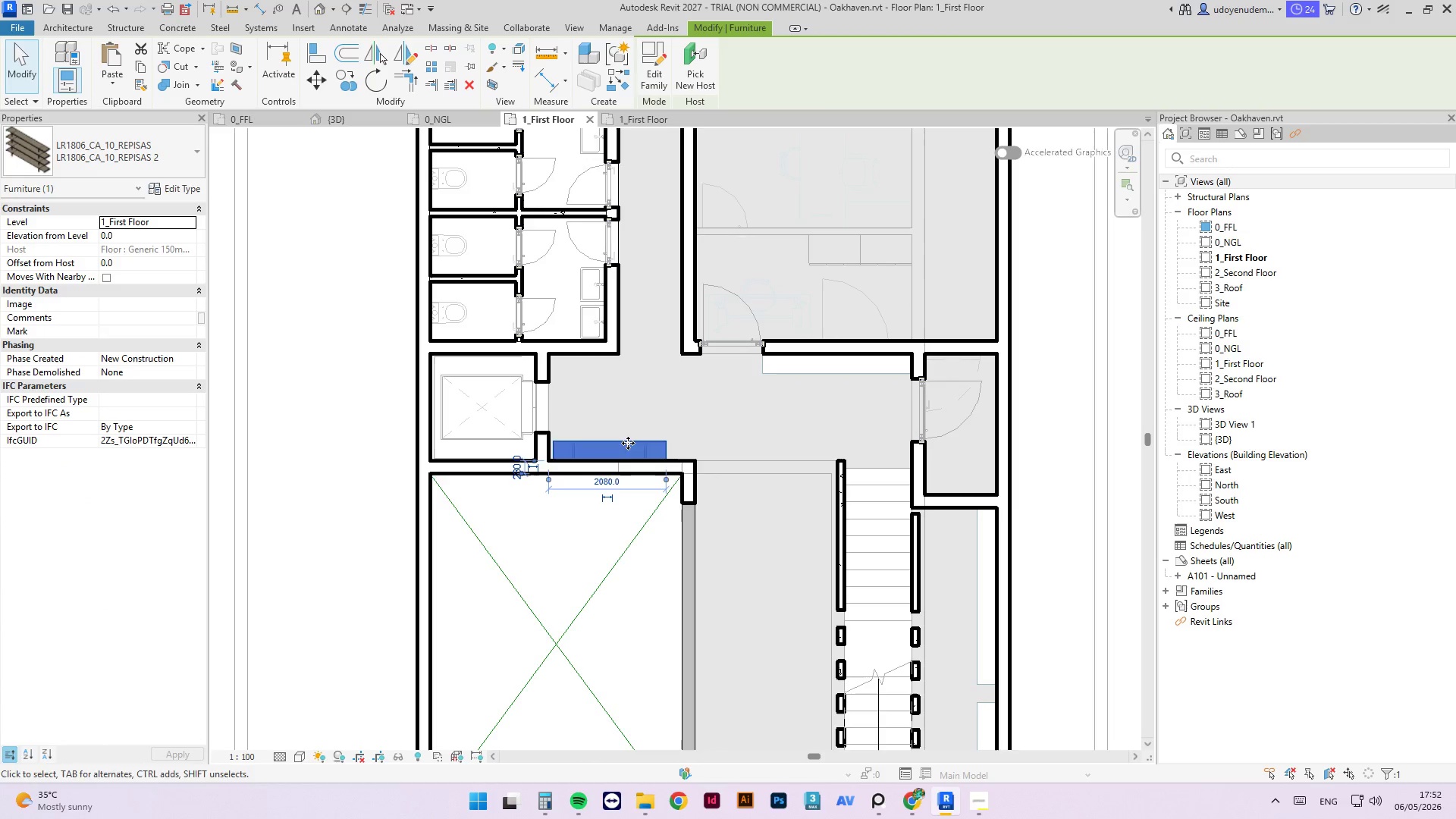 
key(ArrowLeft)
 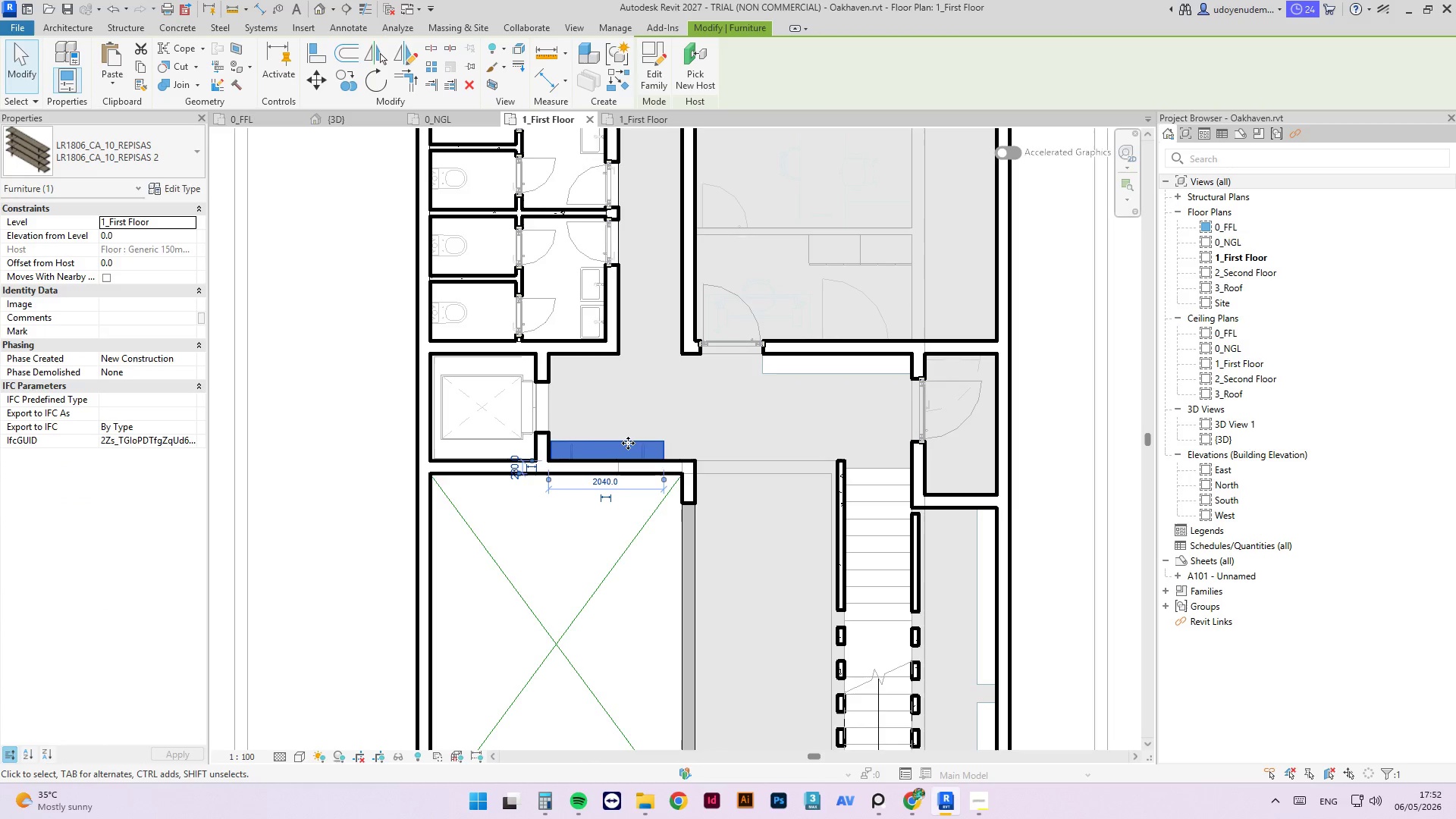 
key(ArrowLeft)
 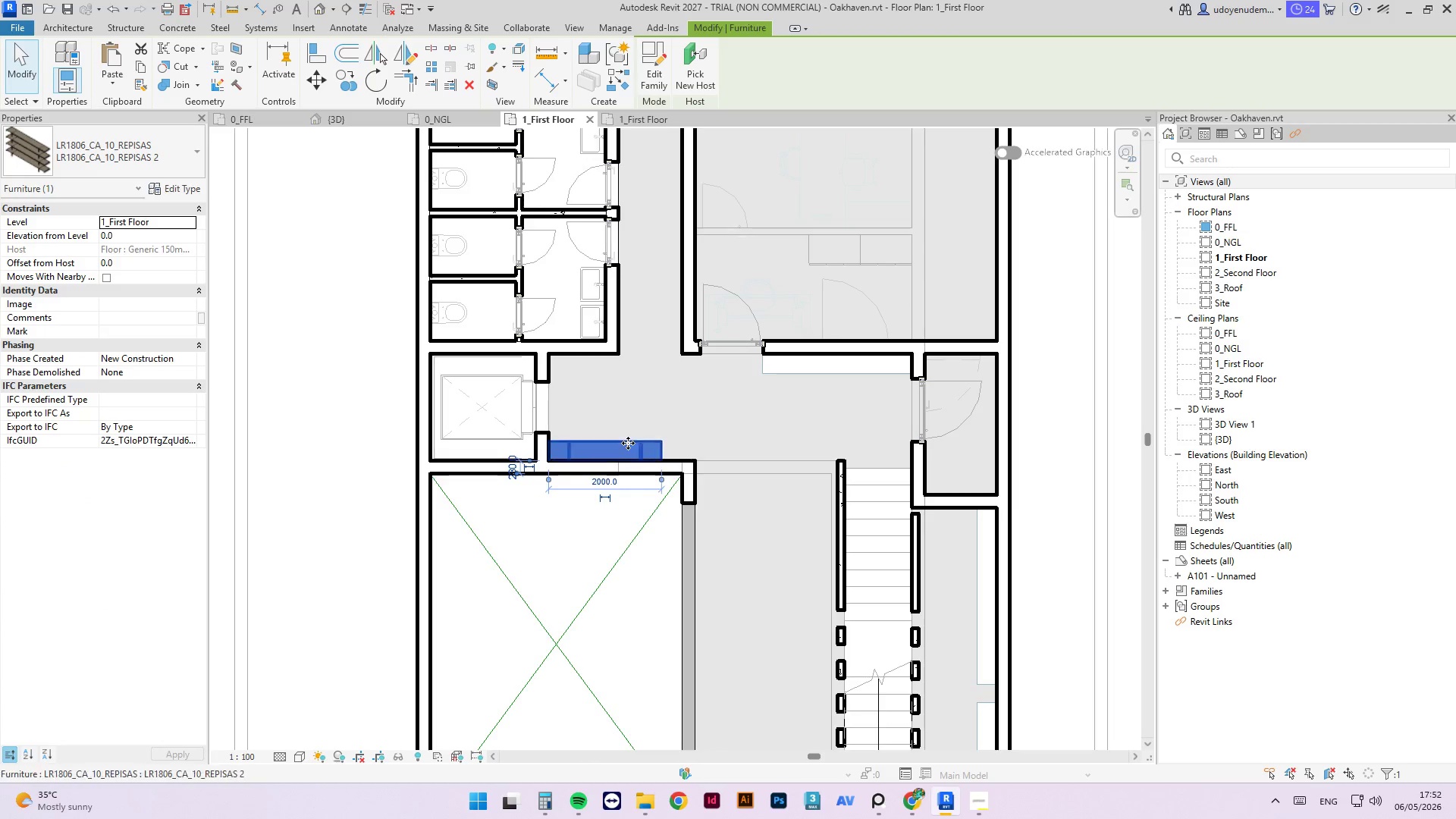 
key(ArrowRight)
 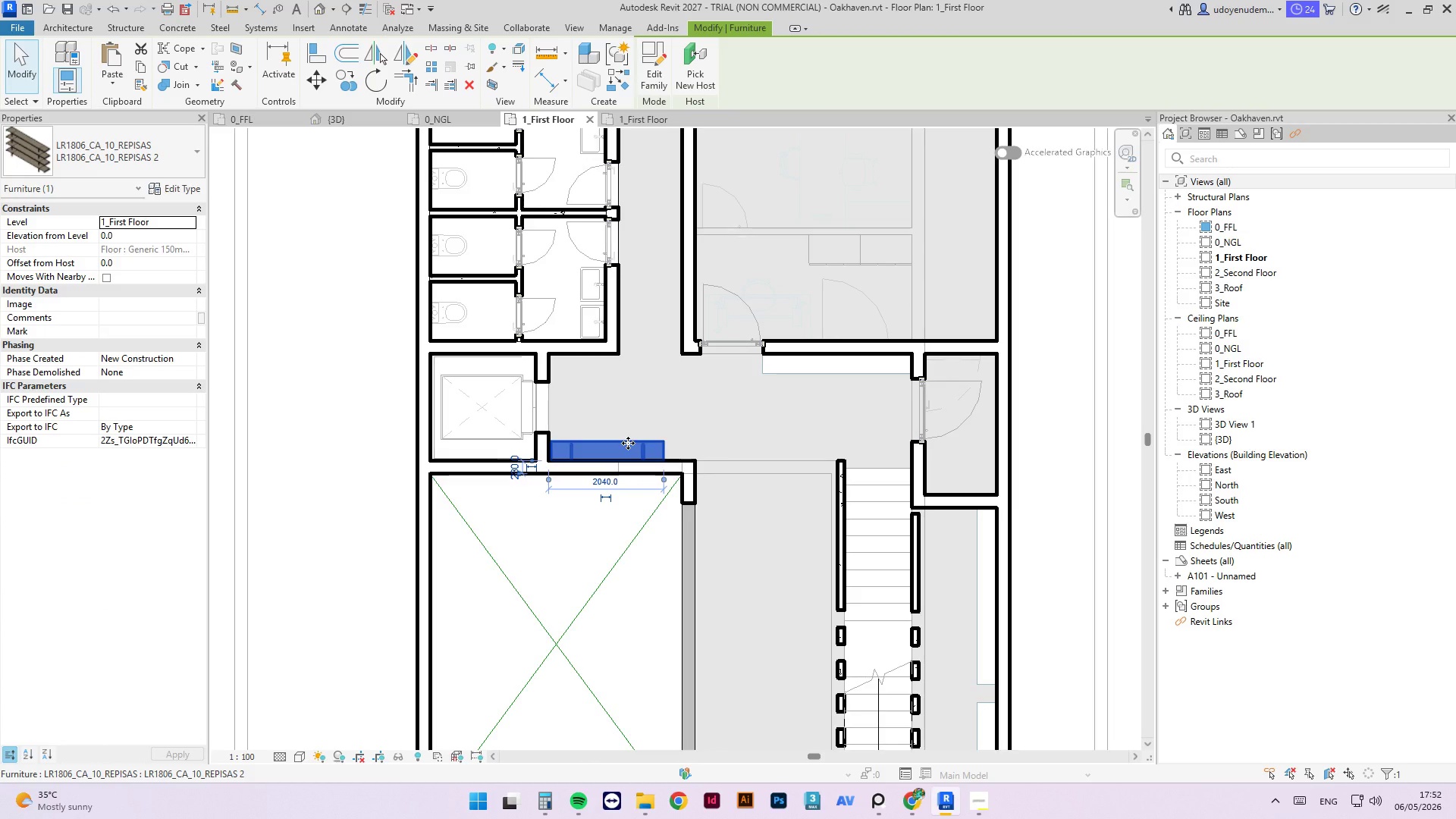 
key(ArrowRight)
 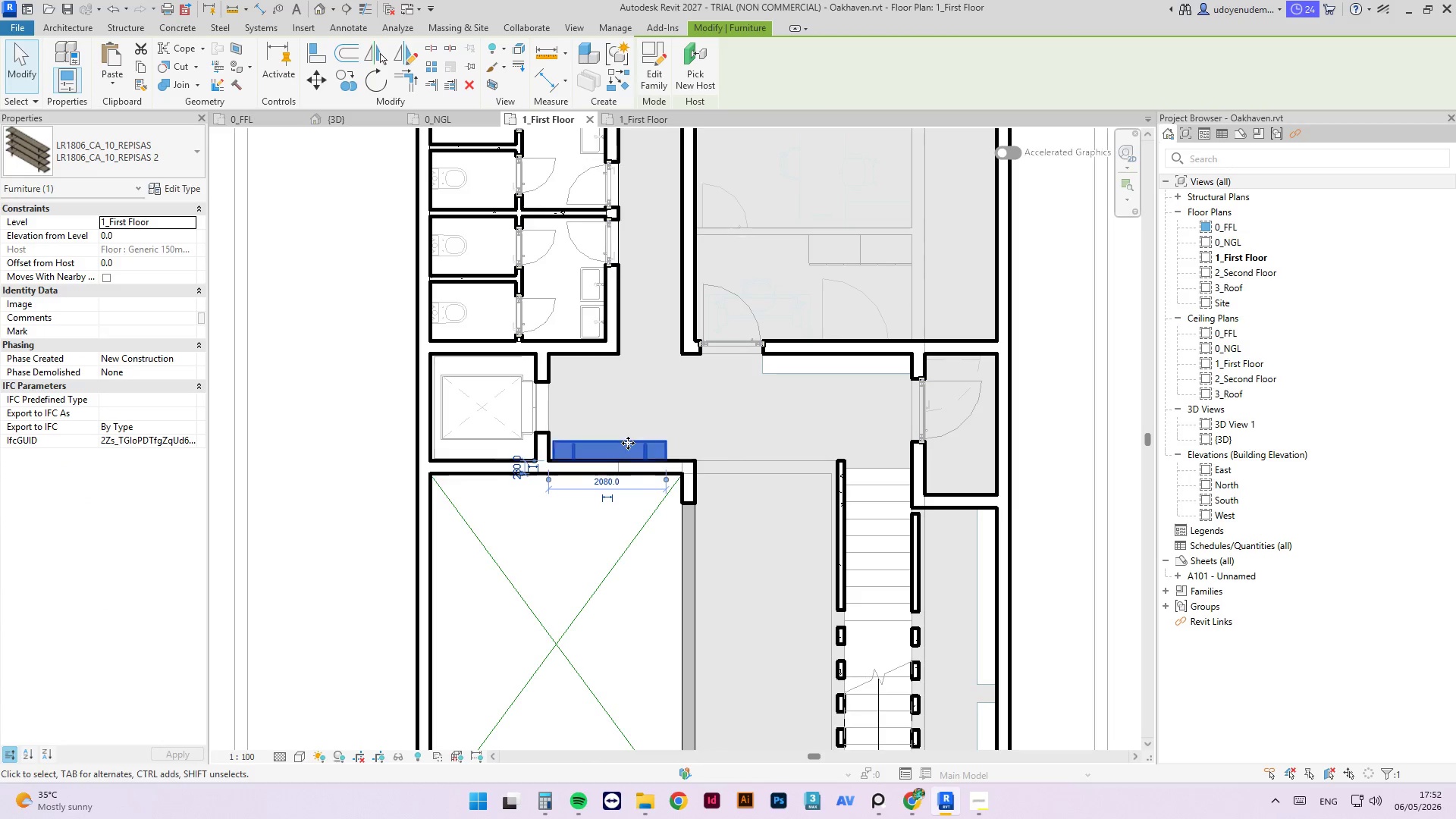 
key(ArrowRight)
 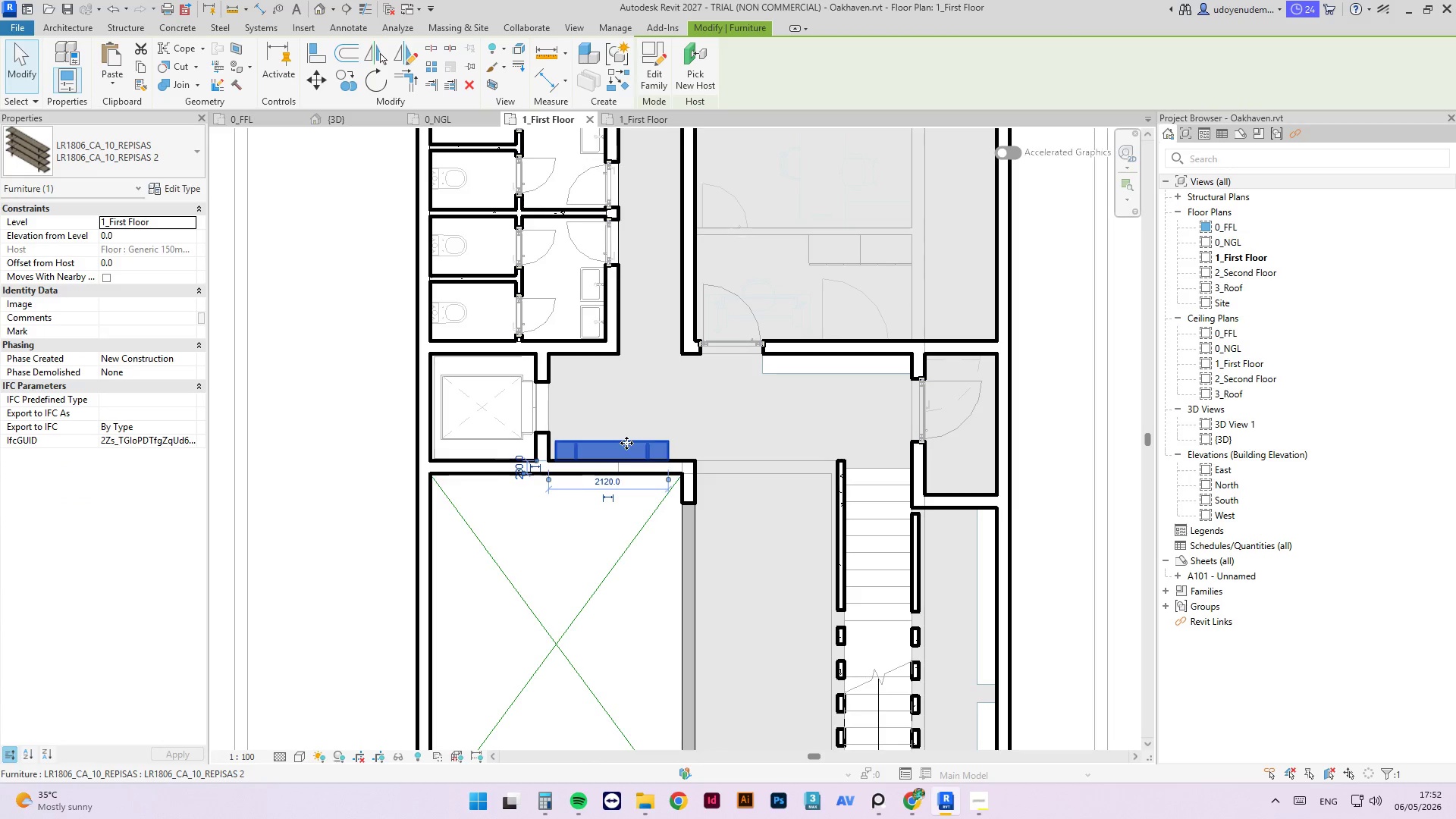 
key(ArrowRight)
 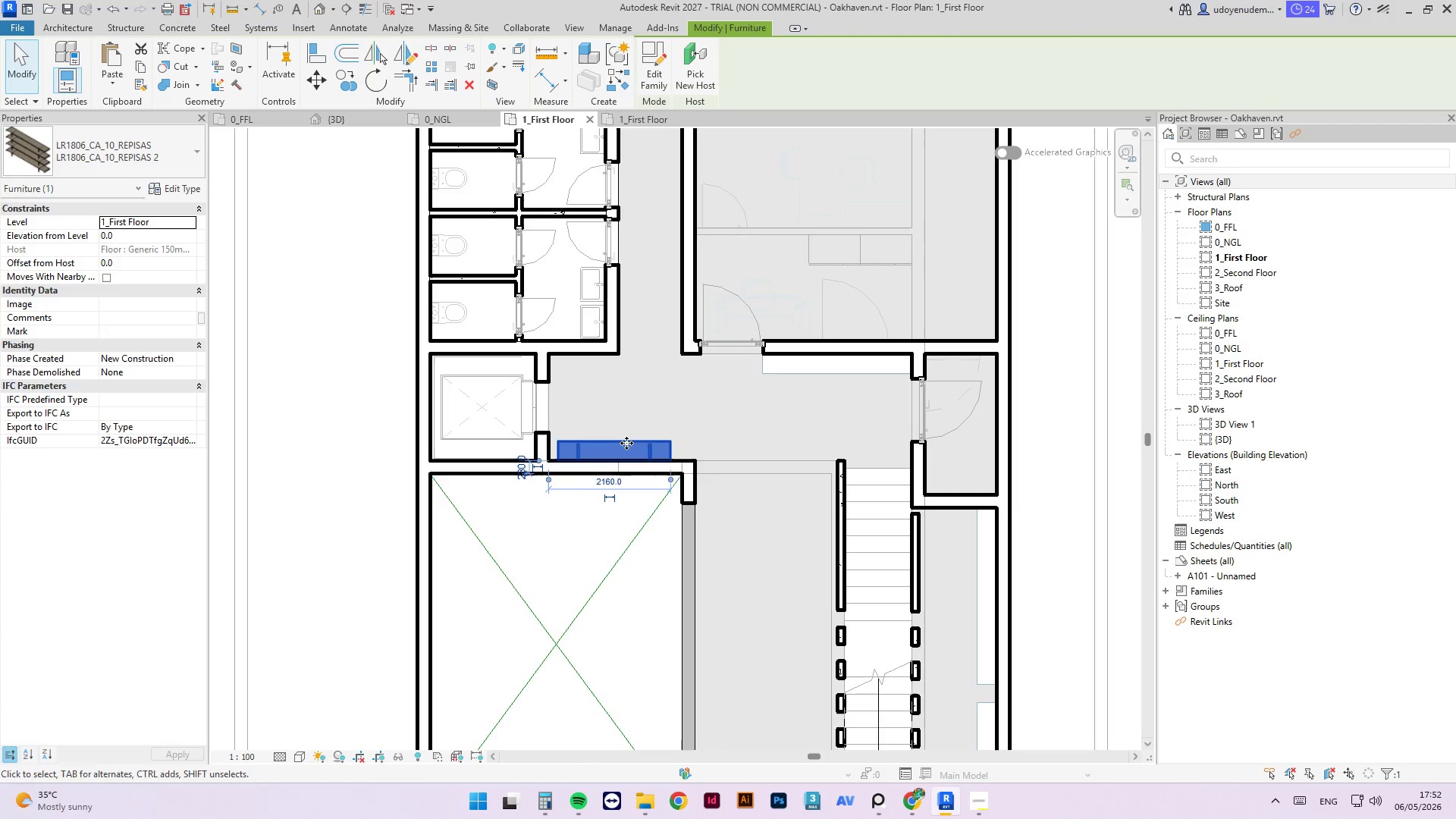 
key(ArrowRight)
 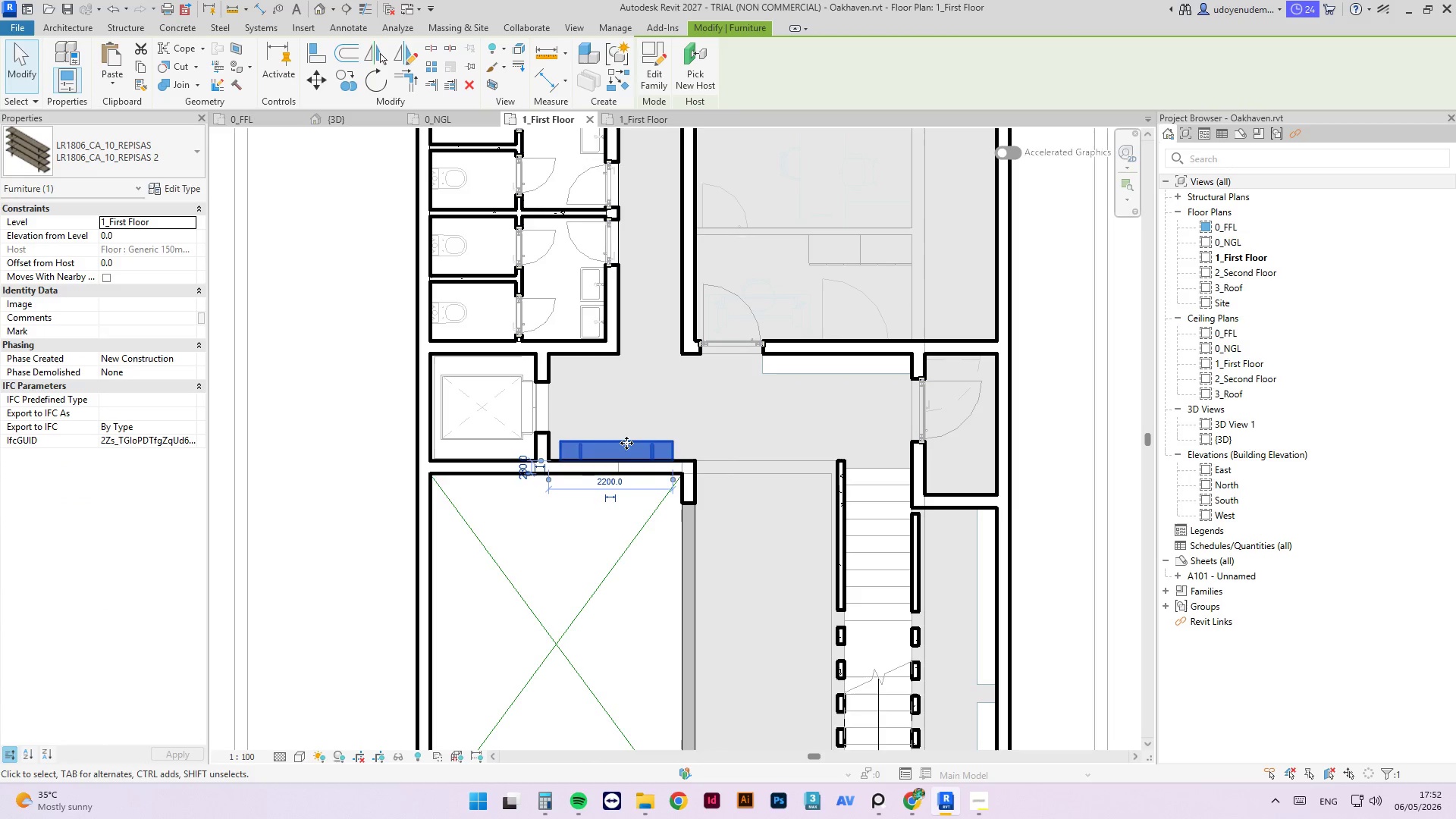 
key(ArrowRight)
 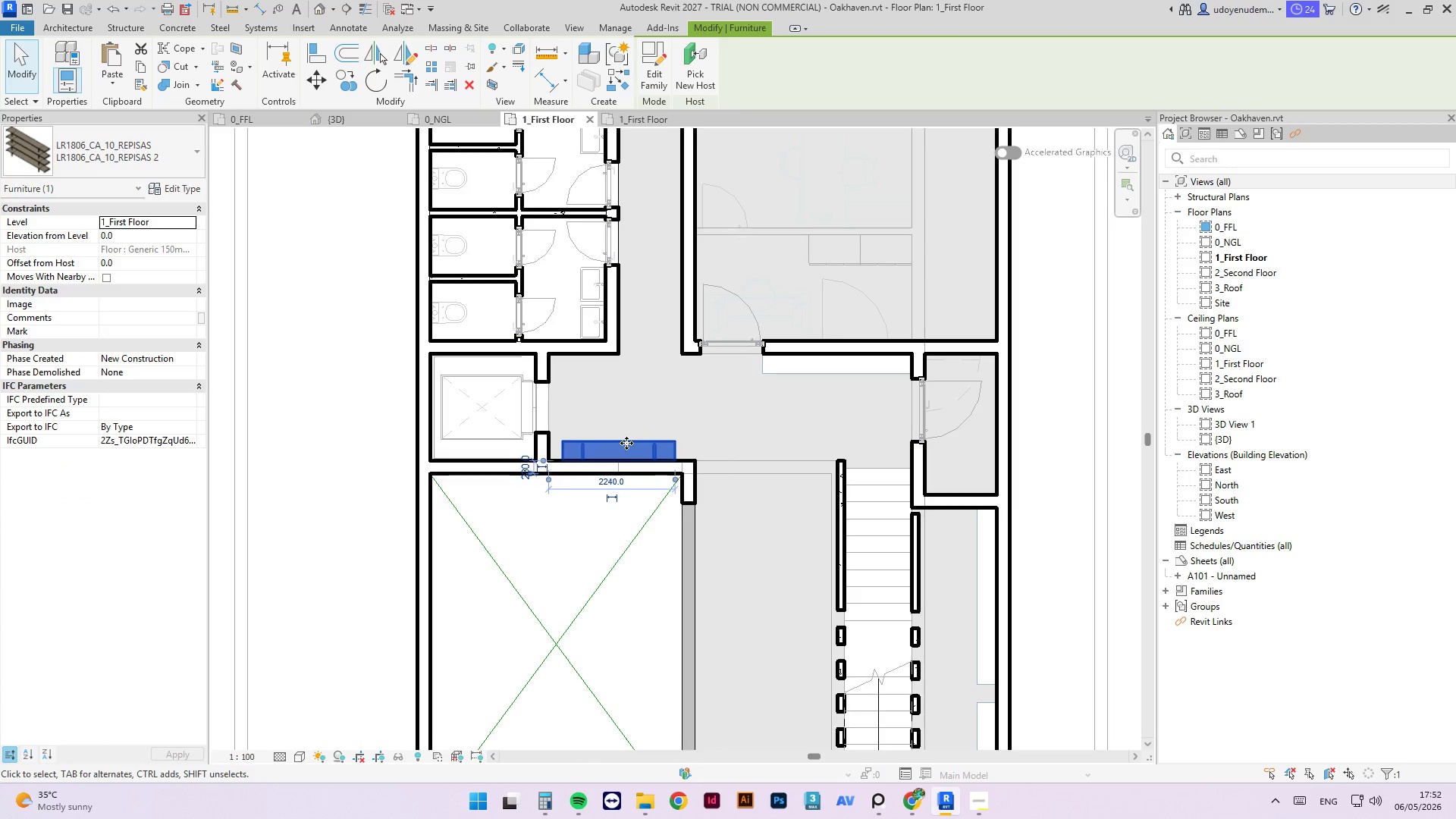 
key(ArrowRight)
 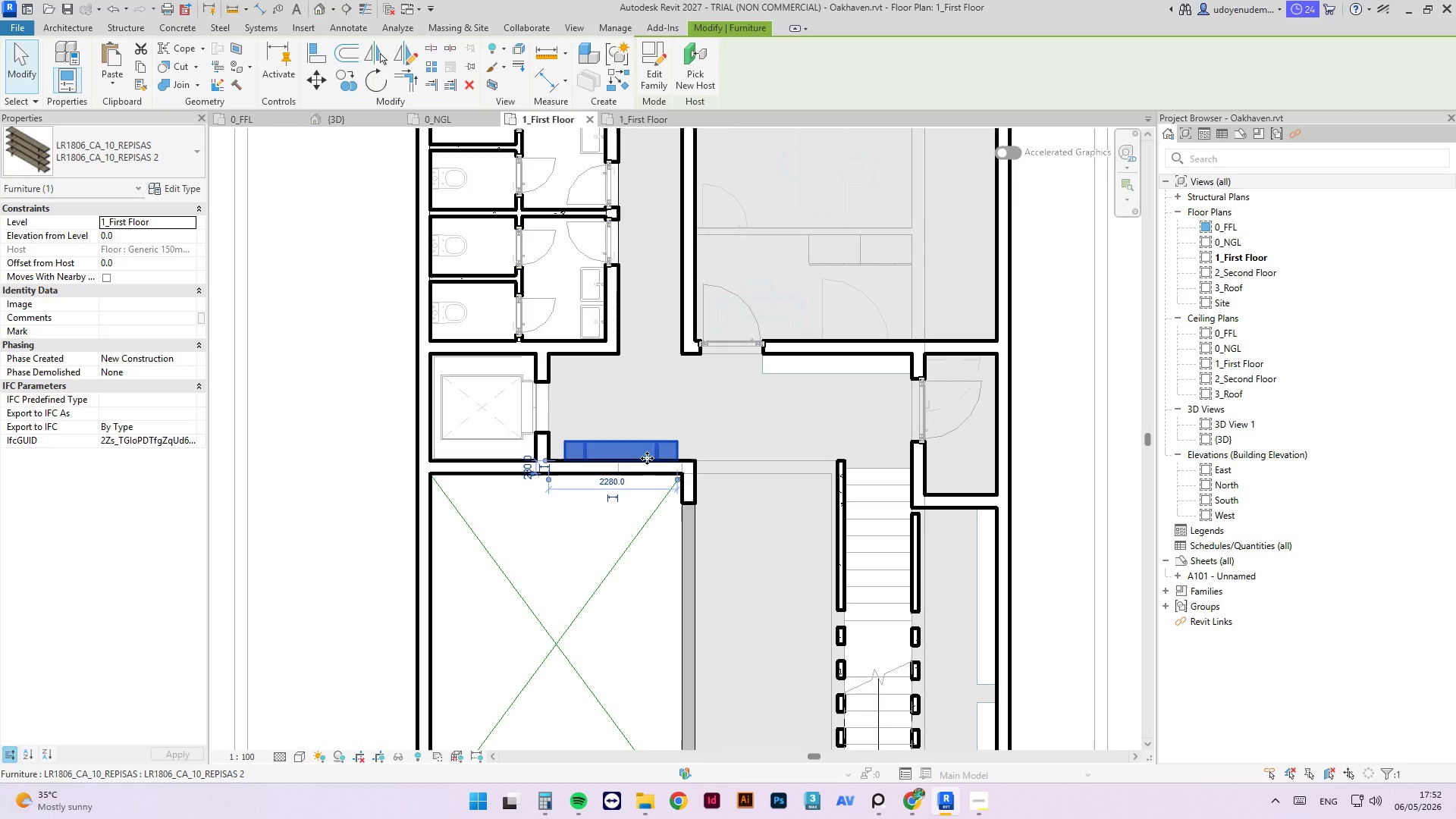 
wait(5.31)
 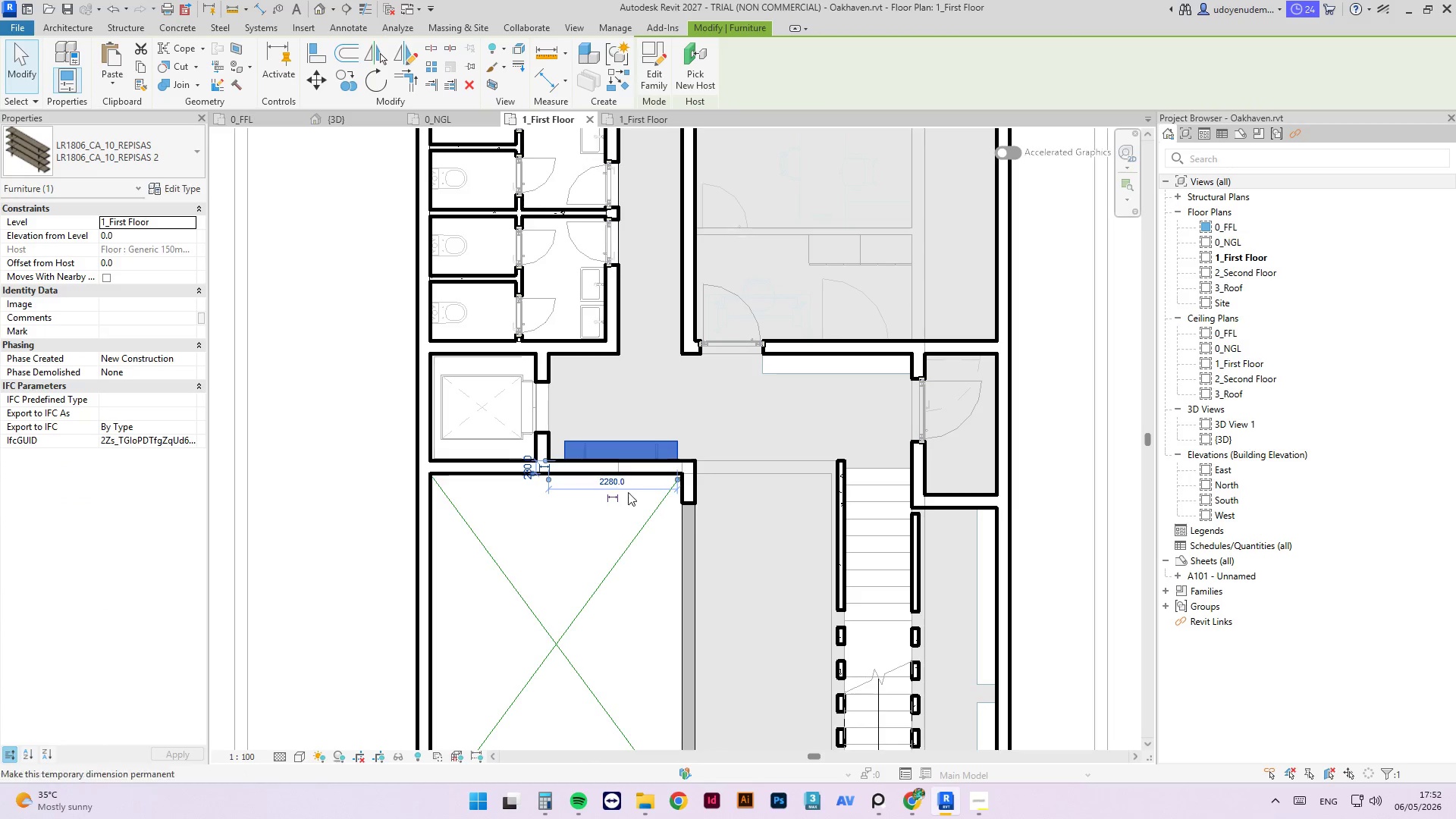 
left_click([174, 143])
 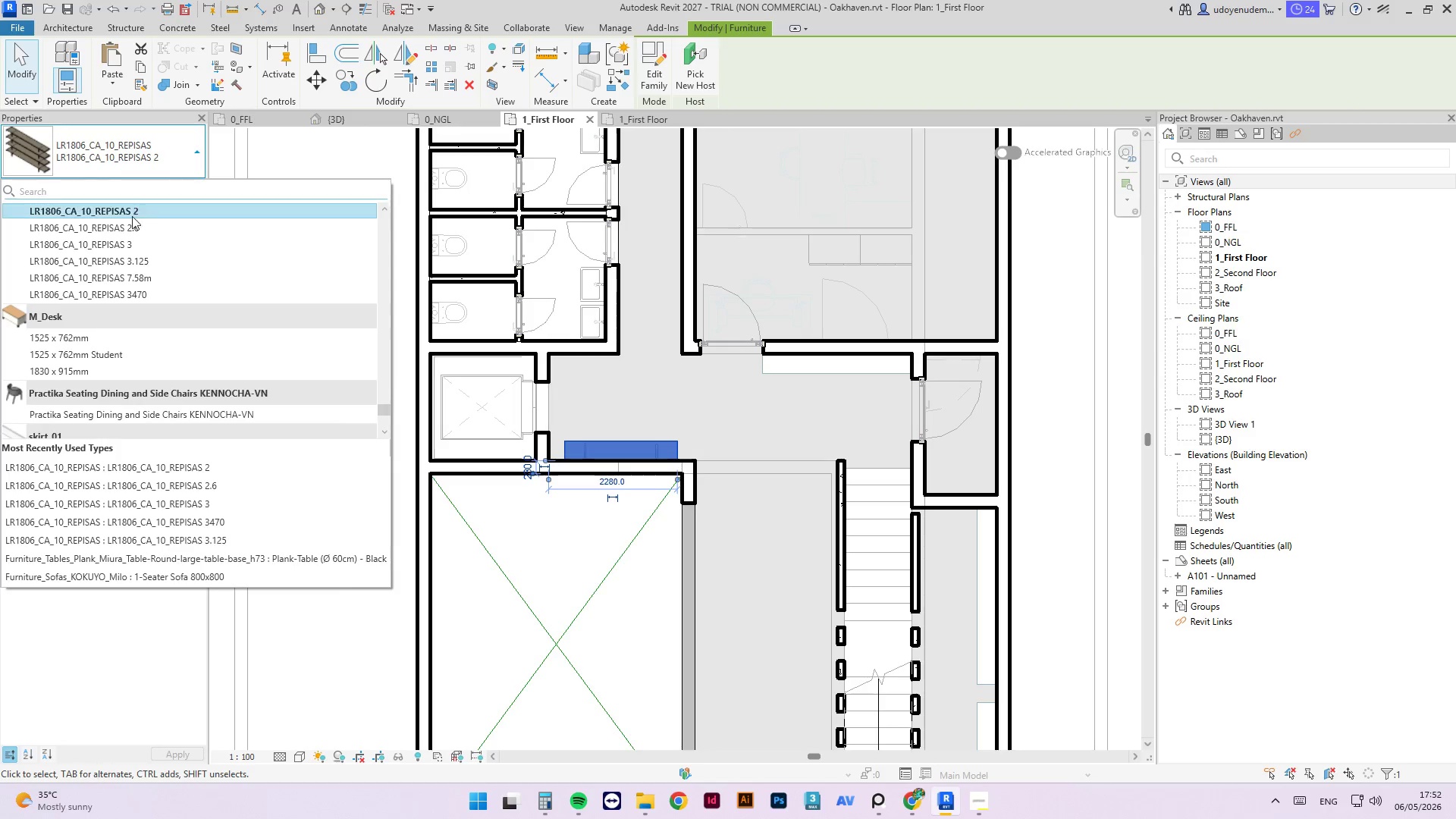 
left_click([130, 228])
 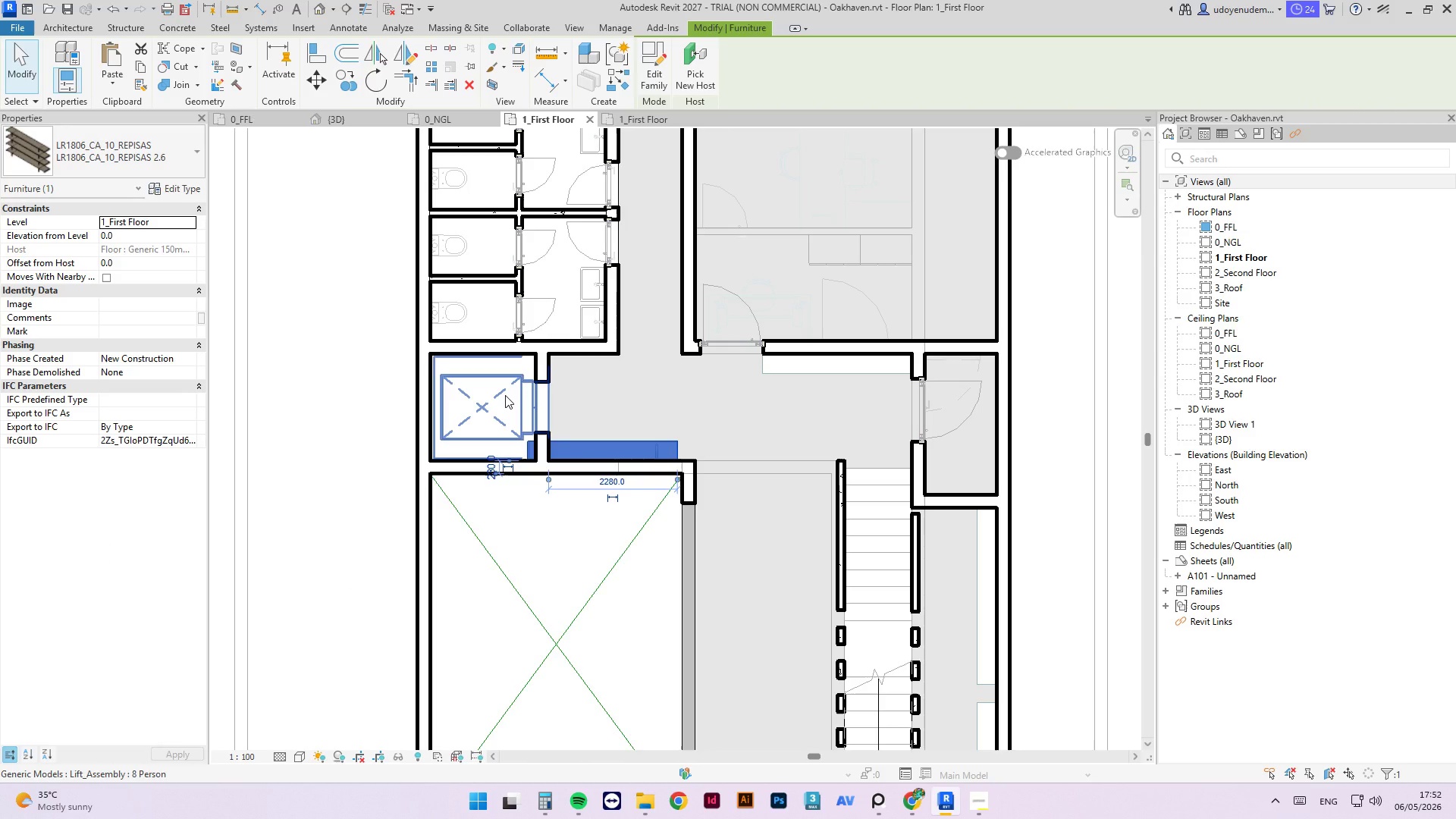 
key(ArrowRight)
 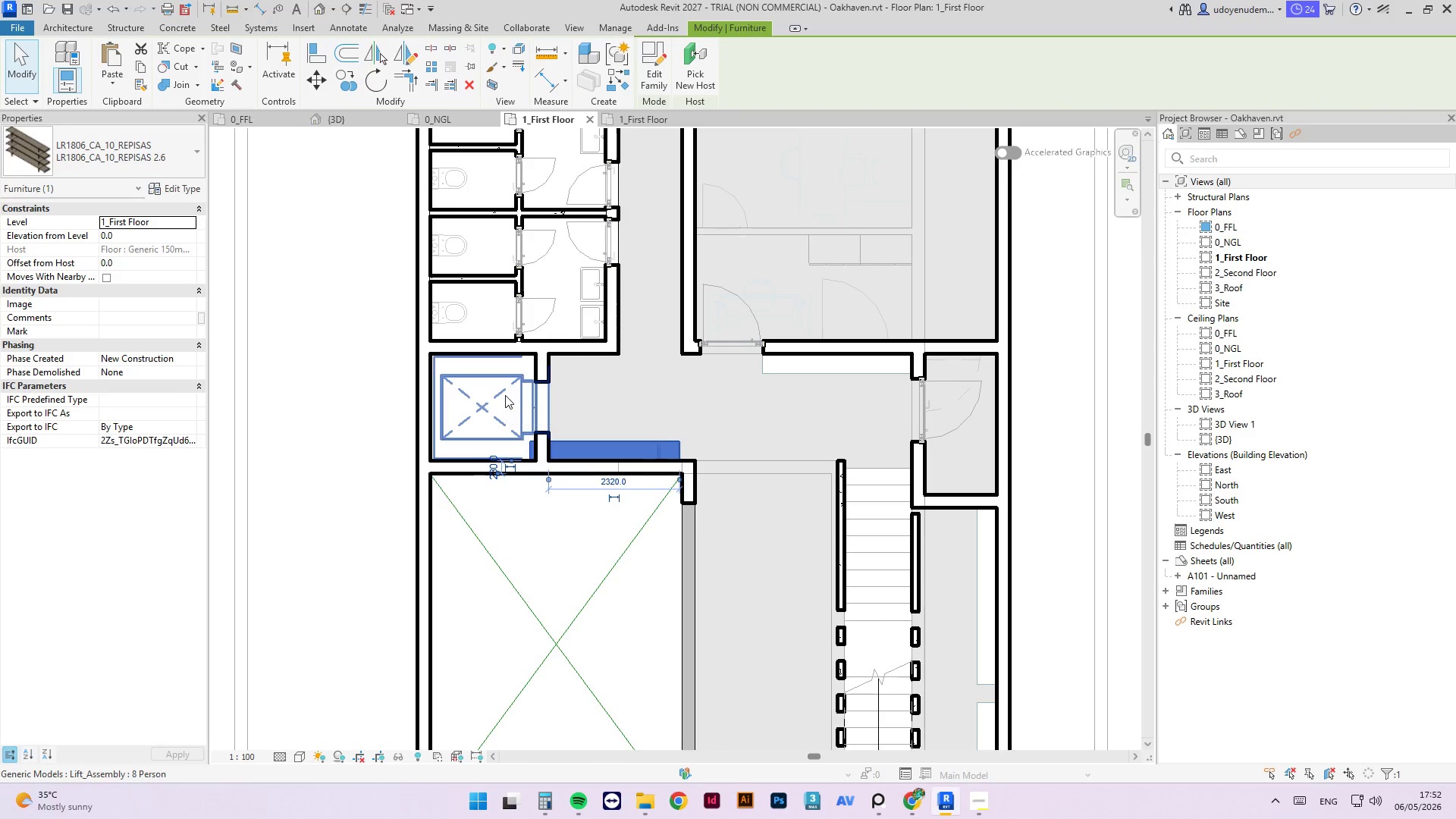 
key(ArrowRight)
 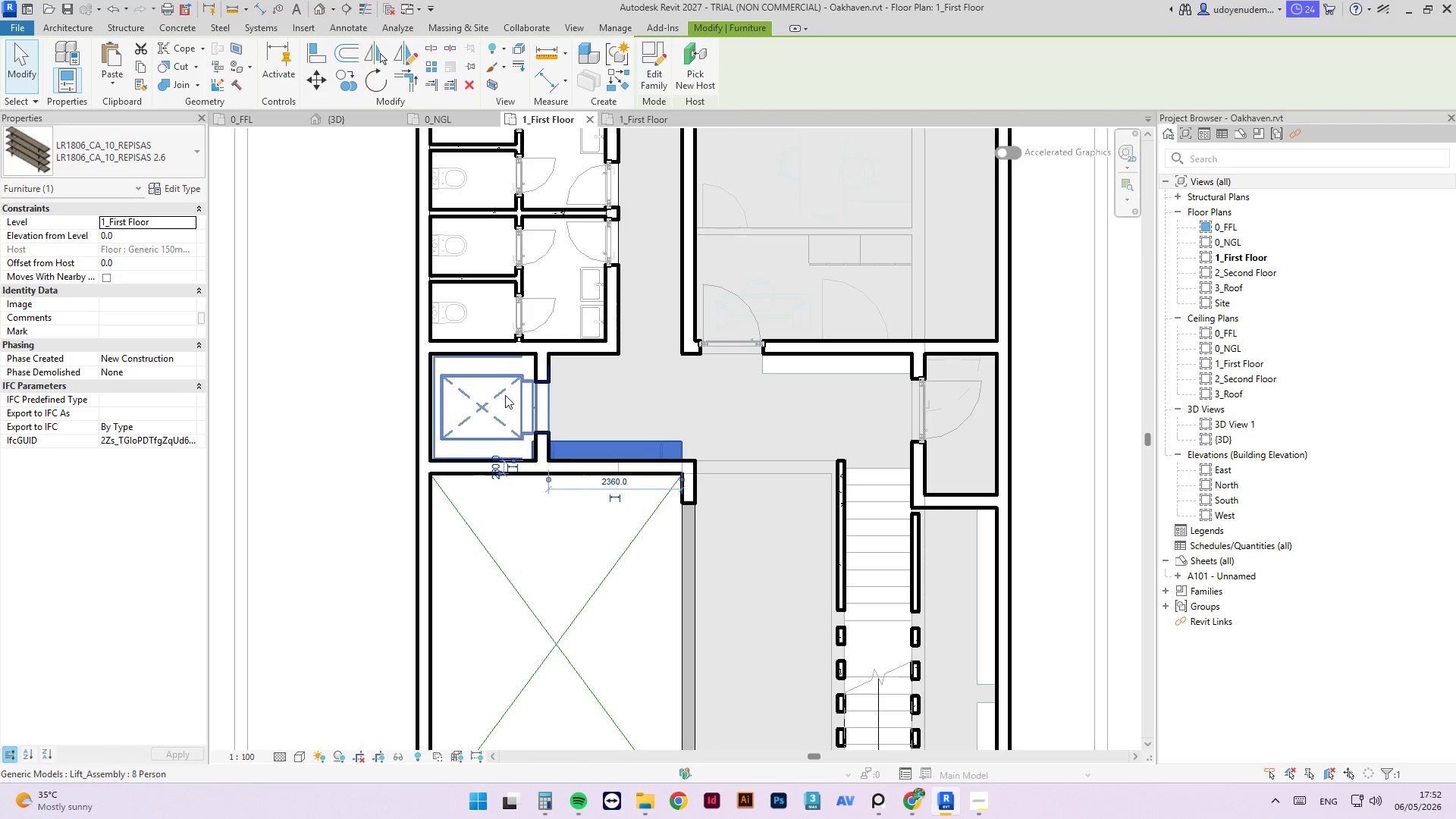 
key(ArrowRight)
 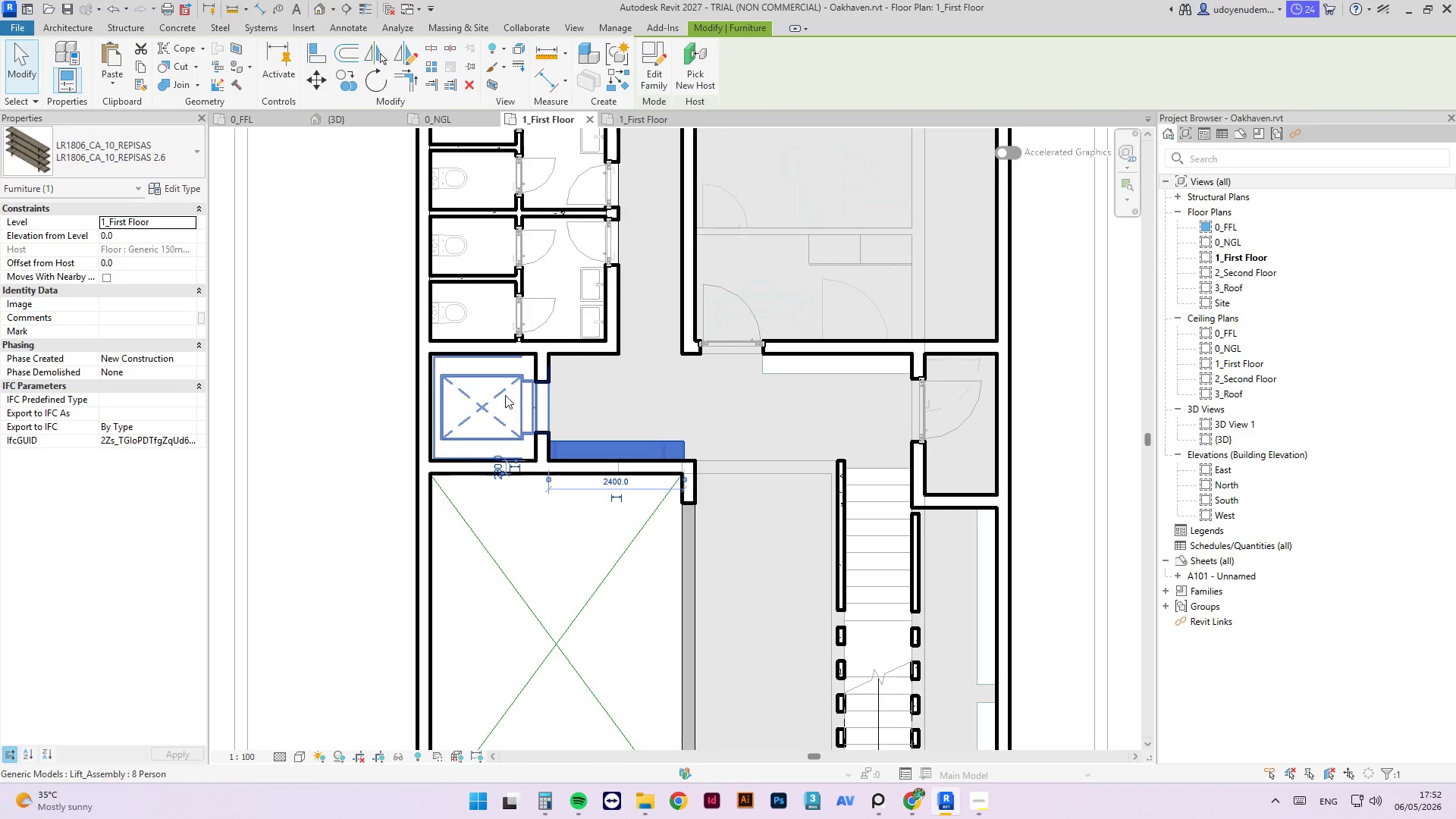 
key(ArrowRight)
 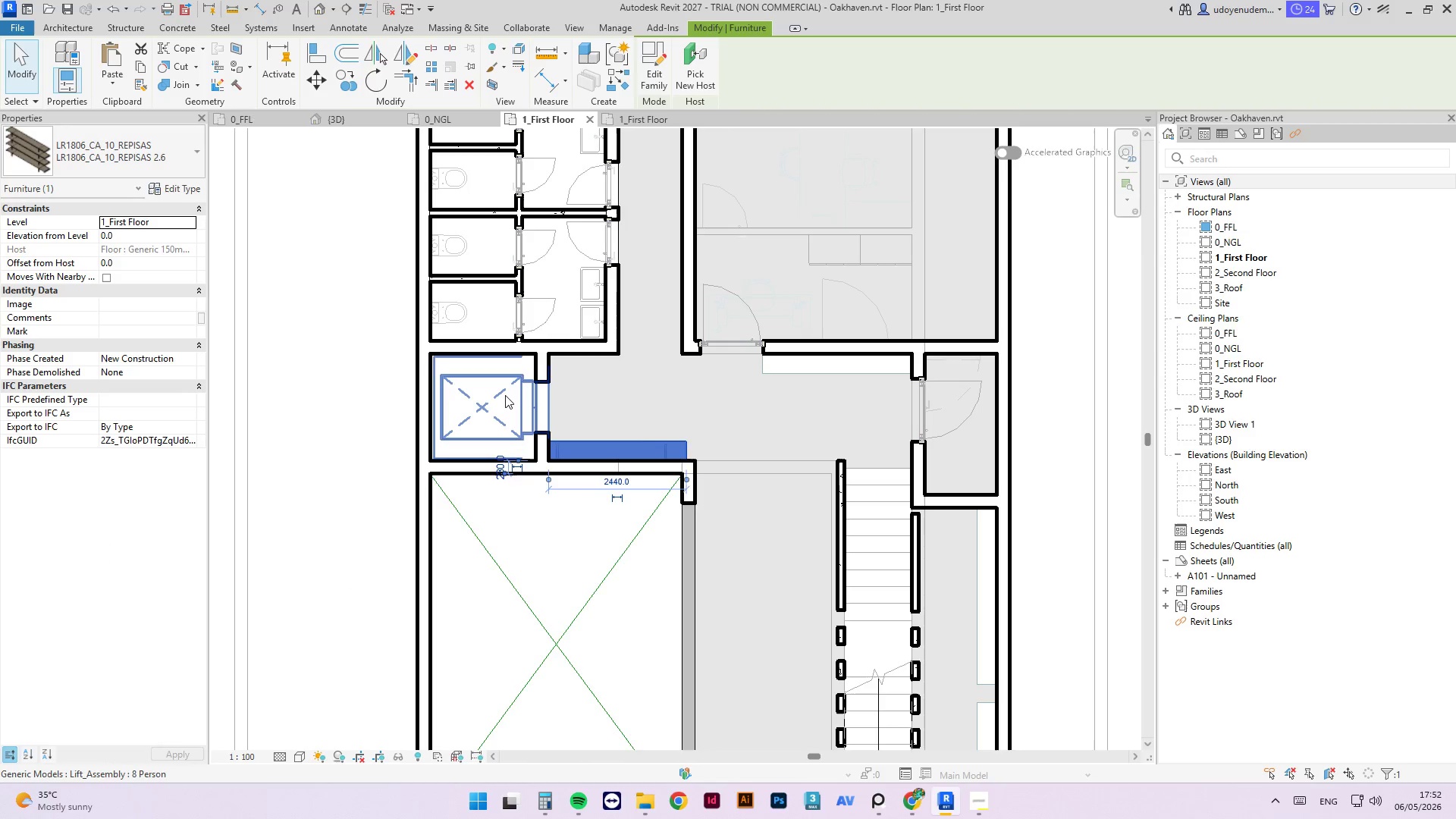 
key(ArrowRight)
 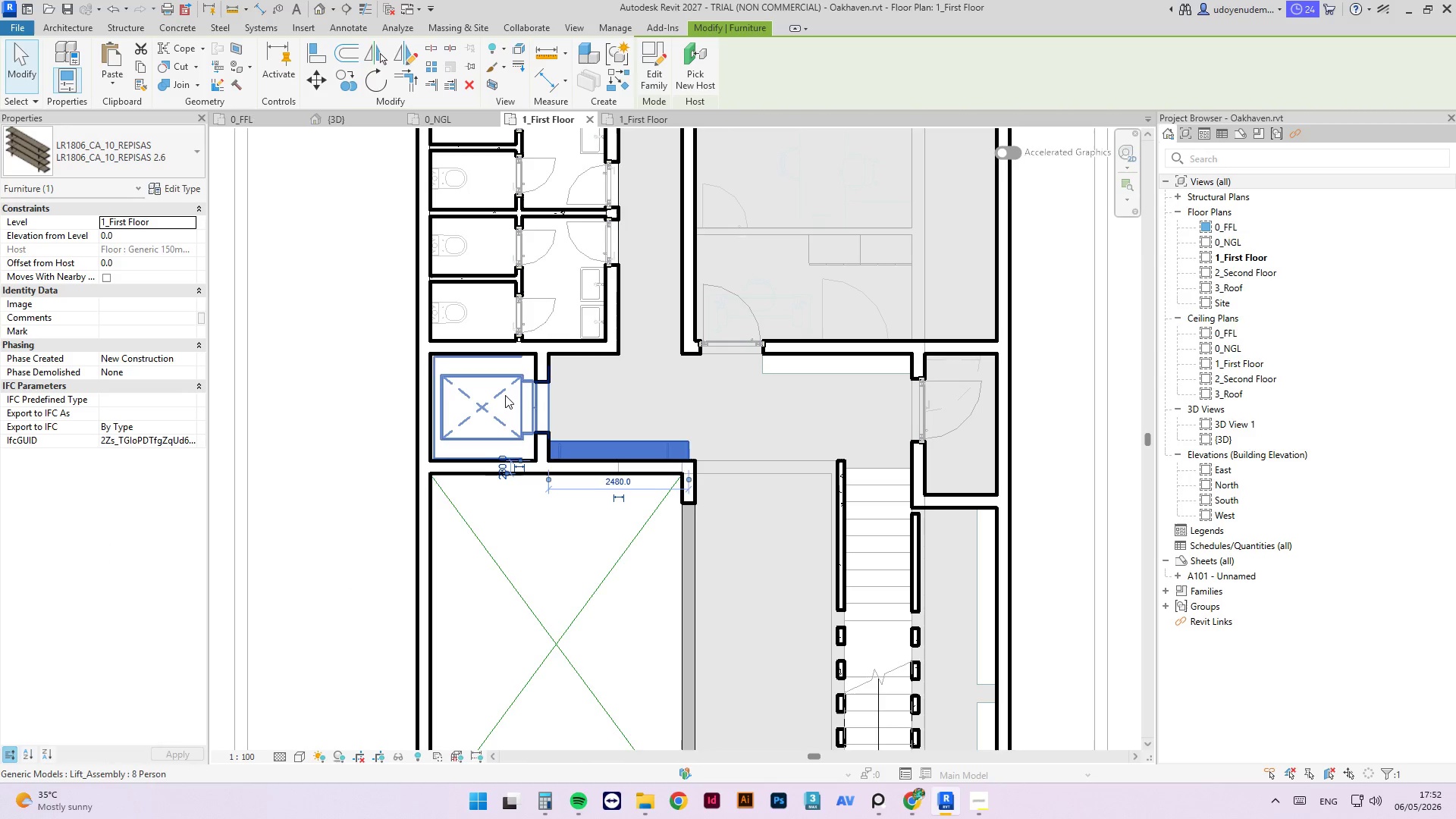 
key(ArrowRight)
 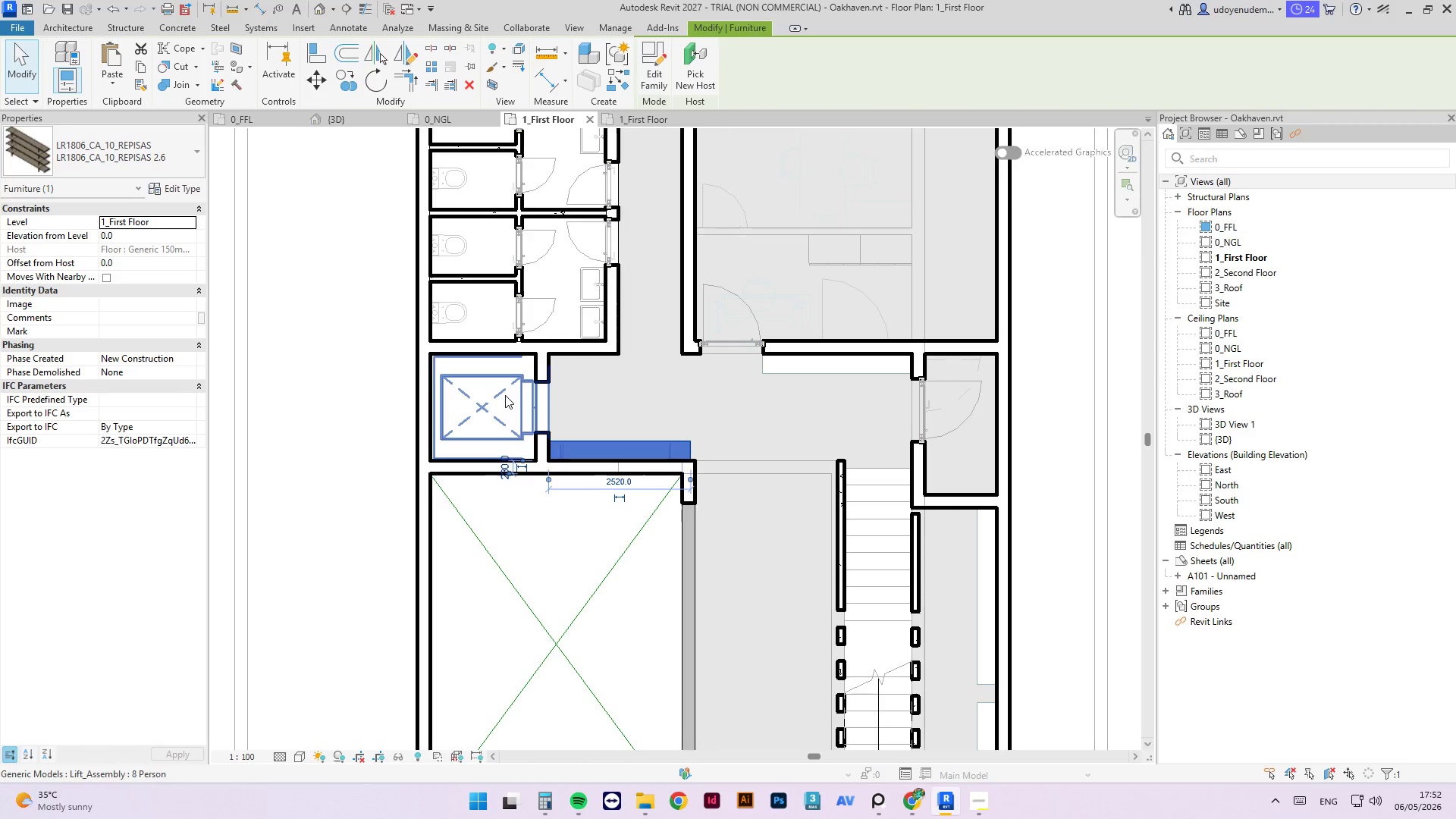 
key(ArrowRight)
 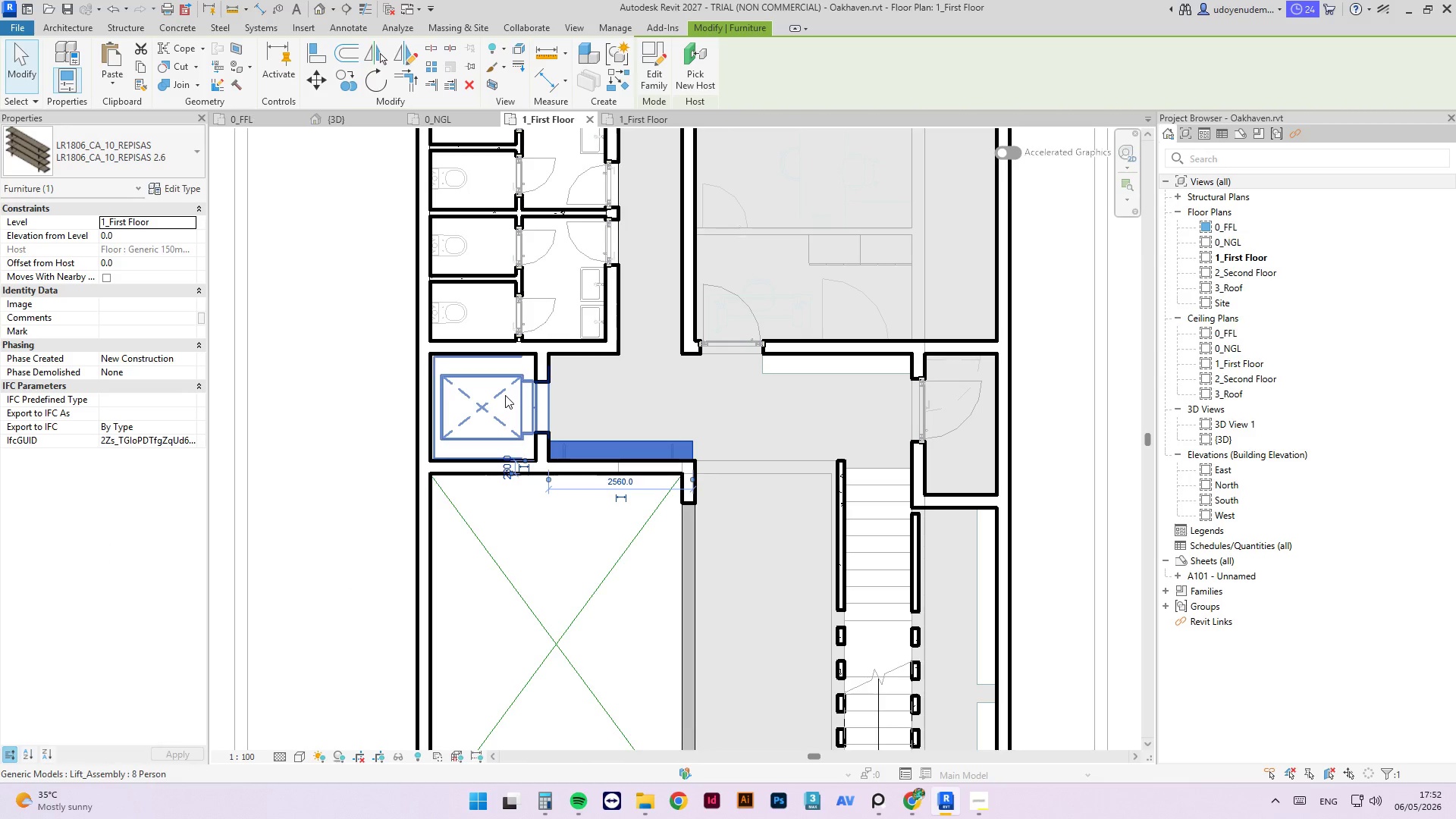 
key(ArrowRight)
 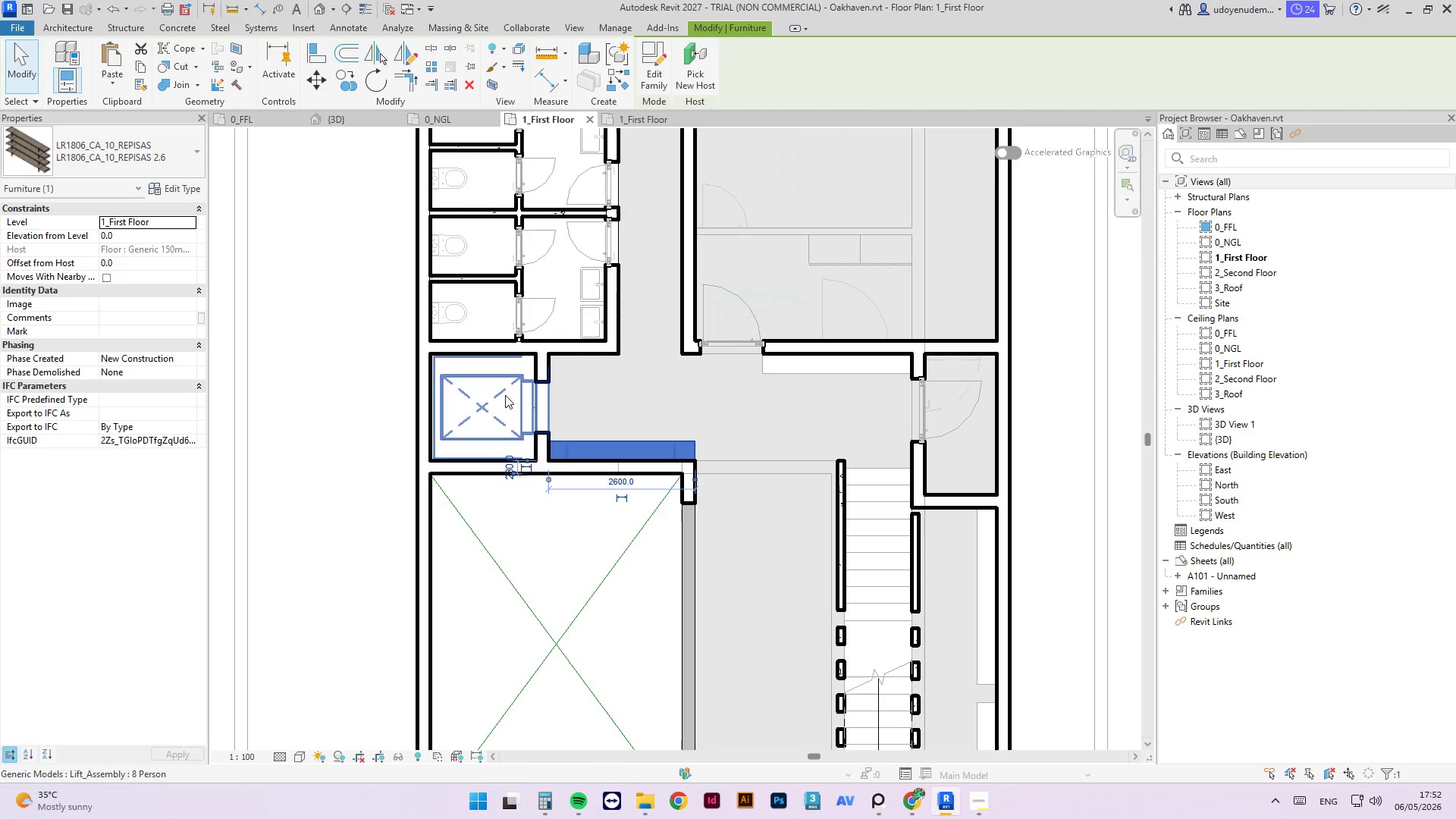 
key(ArrowRight)
 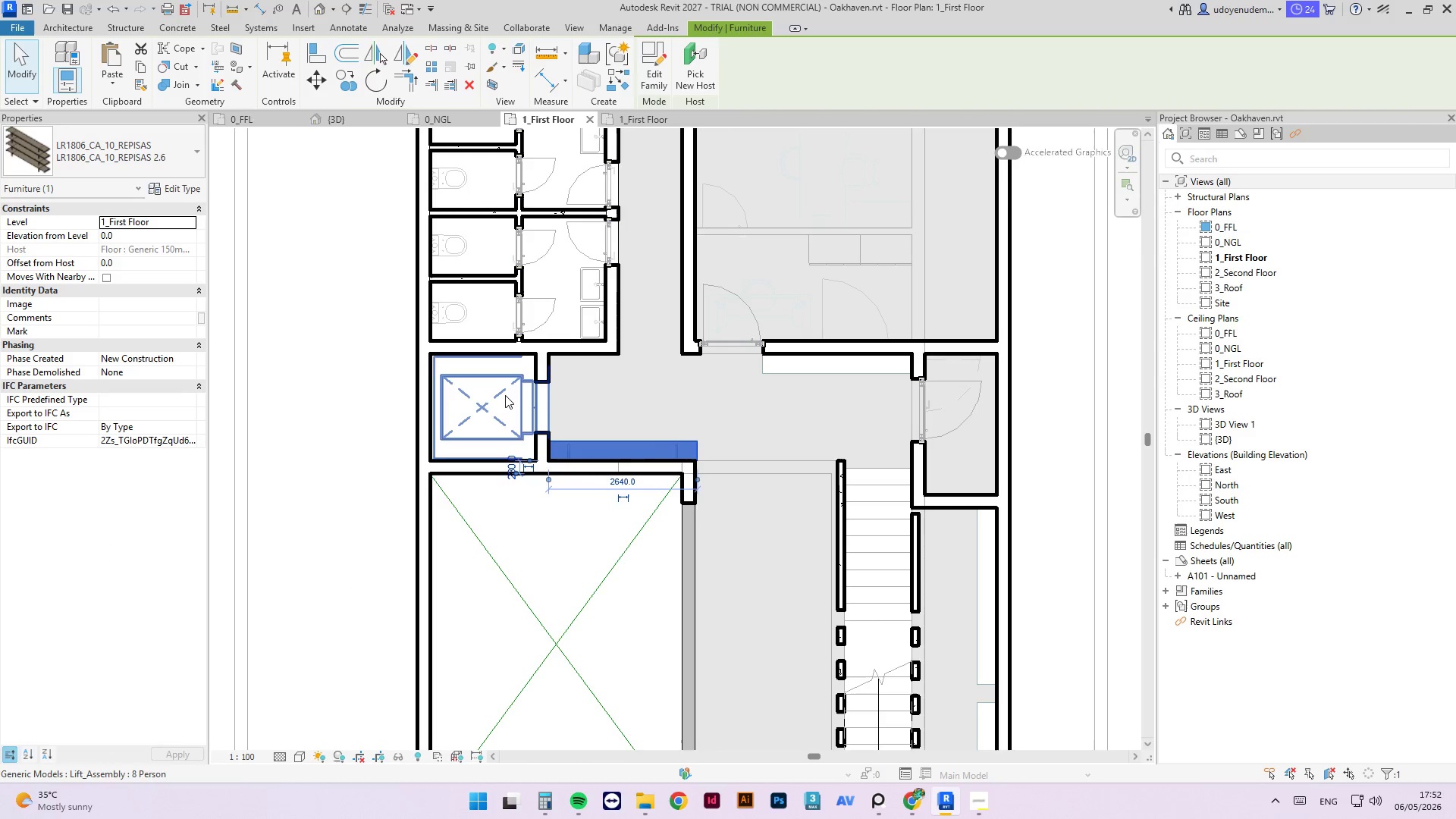 
key(ArrowRight)
 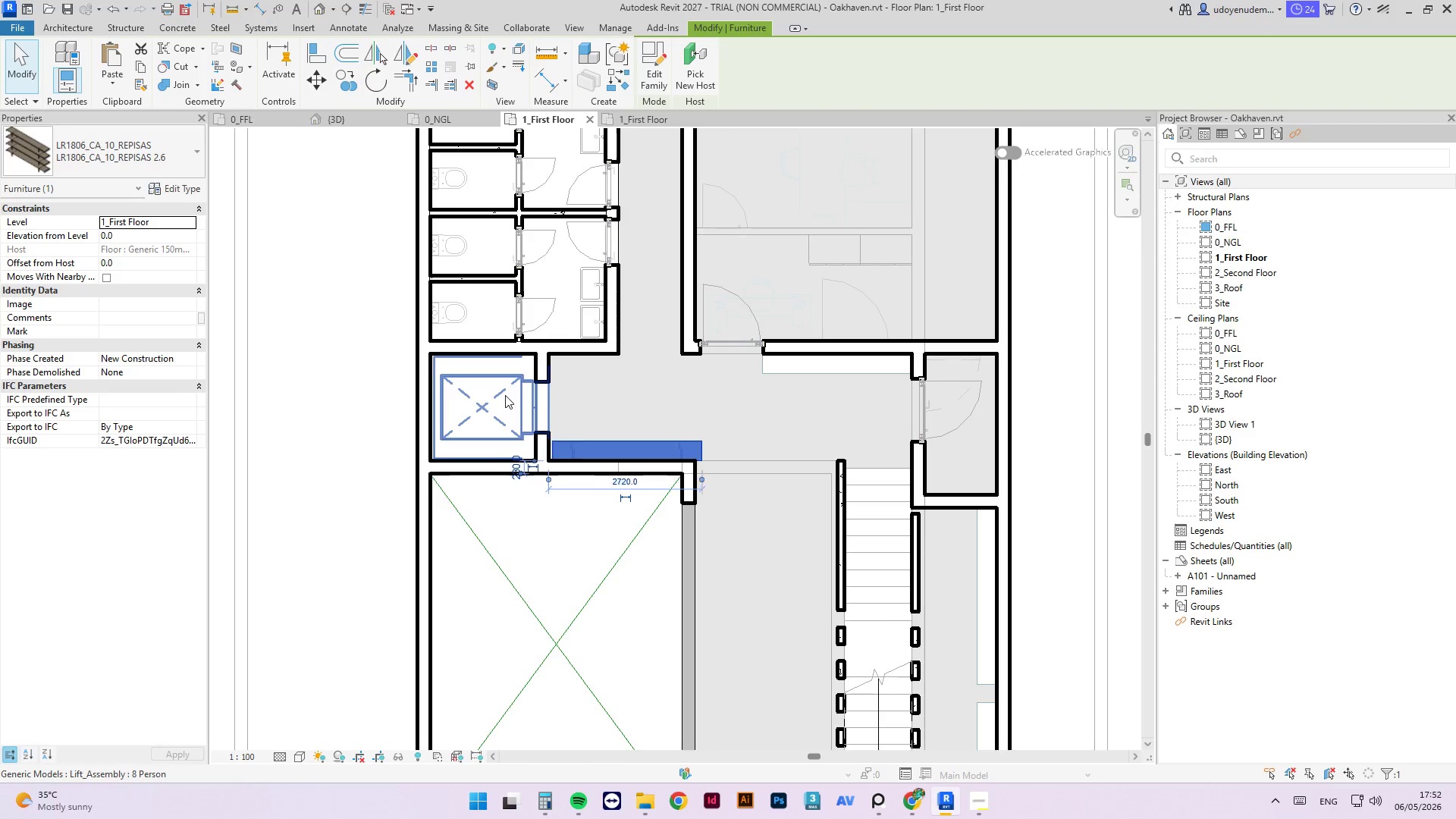 
key(ArrowRight)
 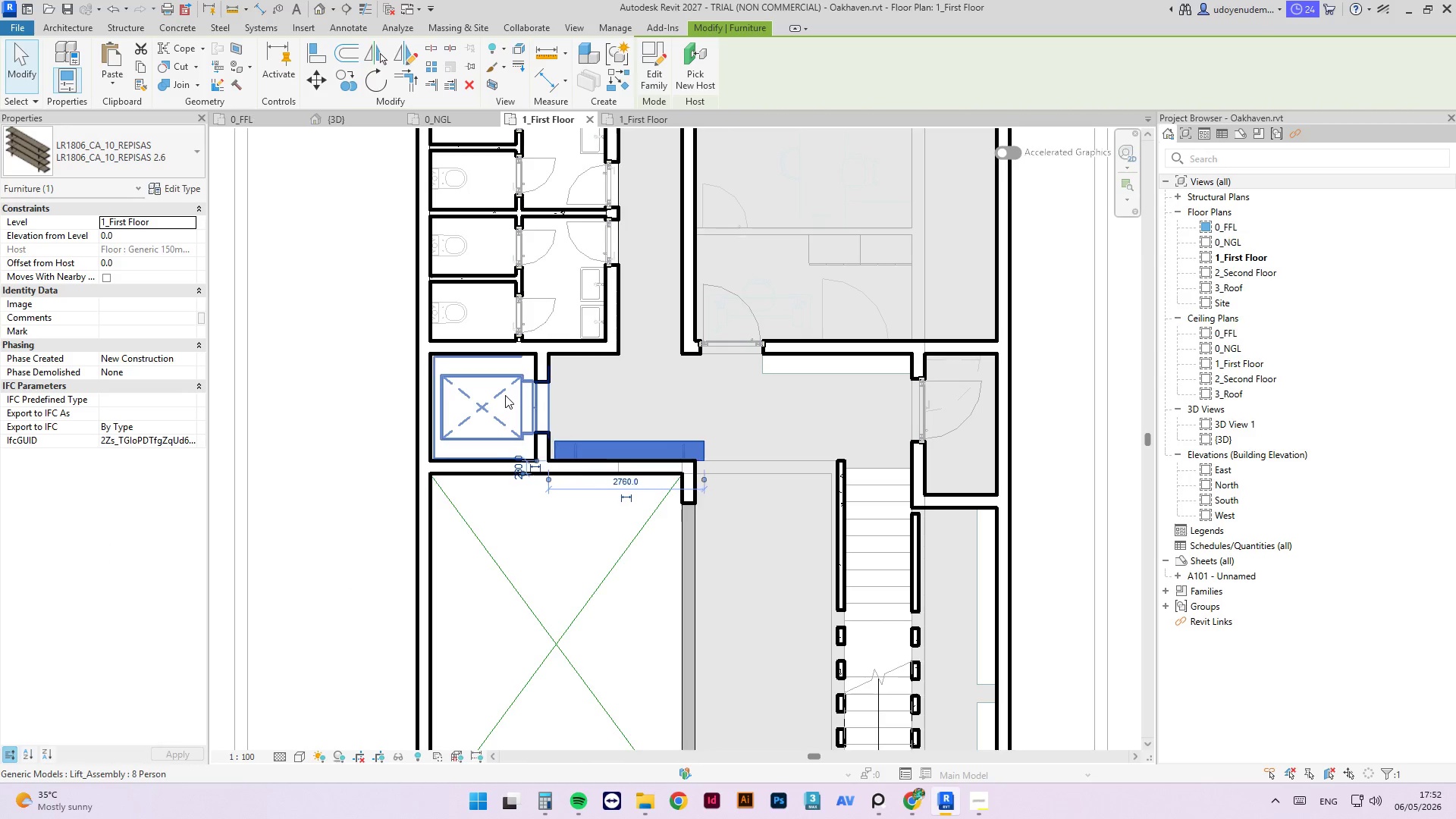 
key(ArrowRight)
 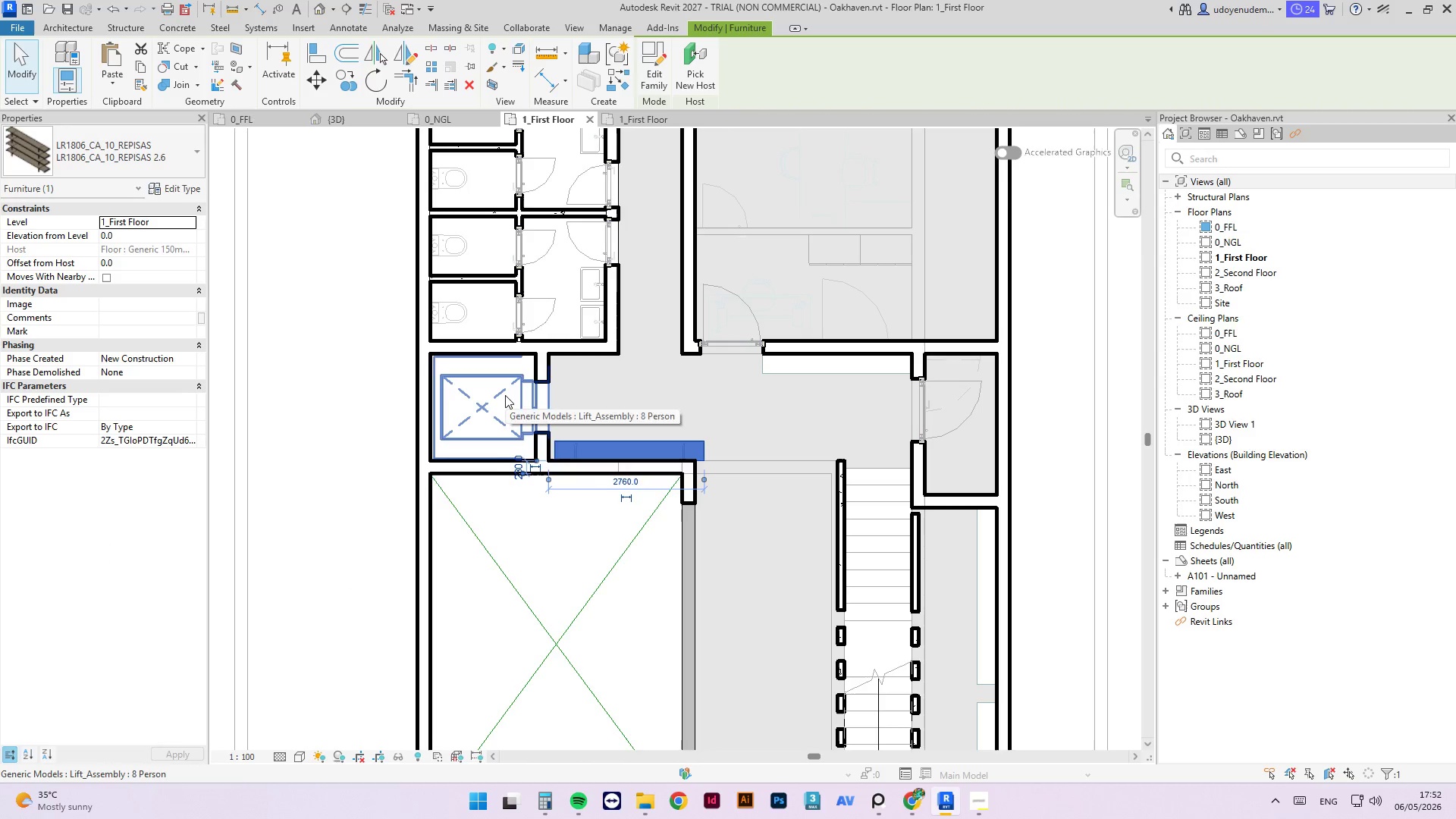 
key(ArrowRight)
 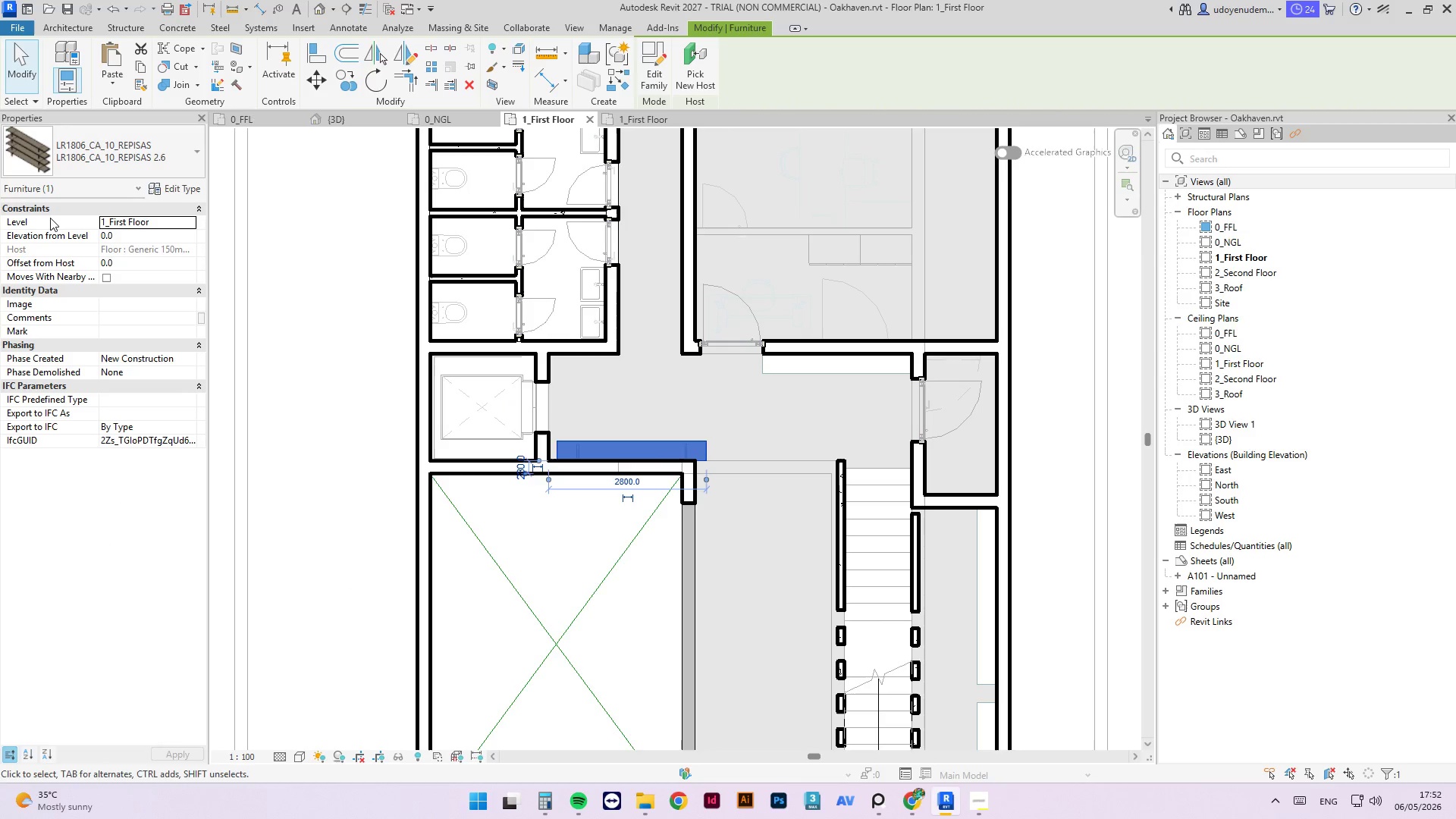 
type(al)
 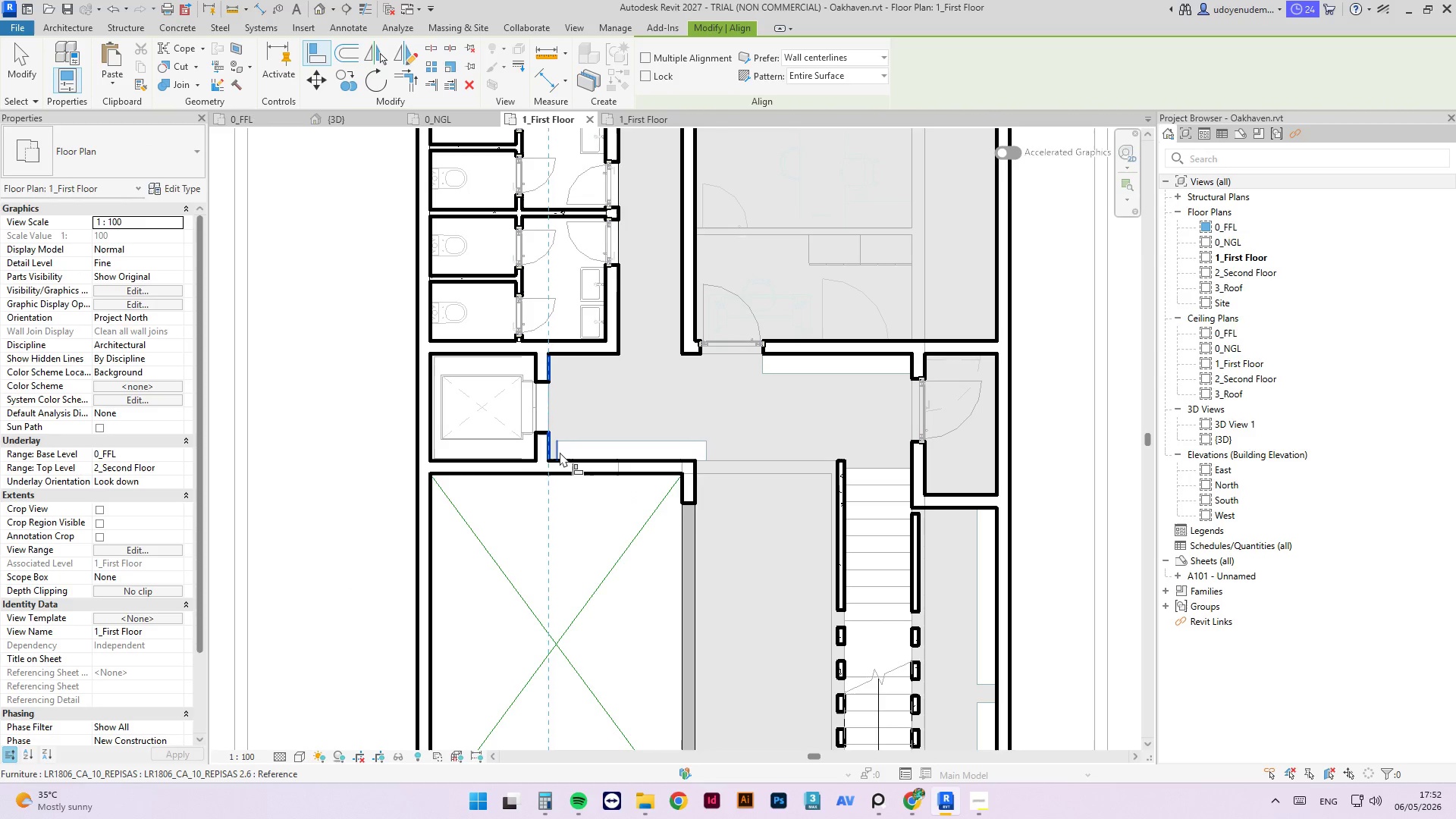 
left_click([556, 453])
 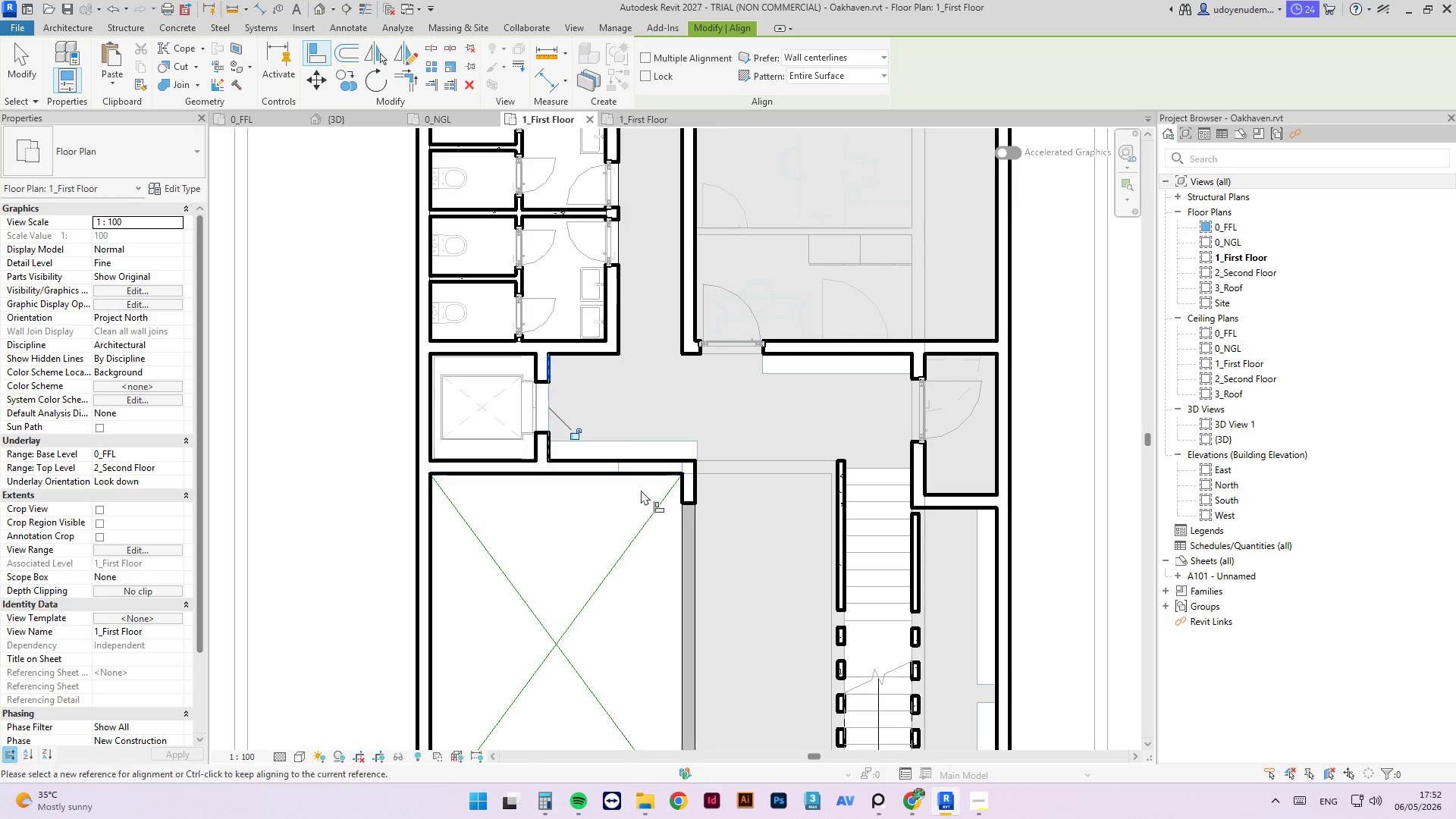 
key(Escape)
 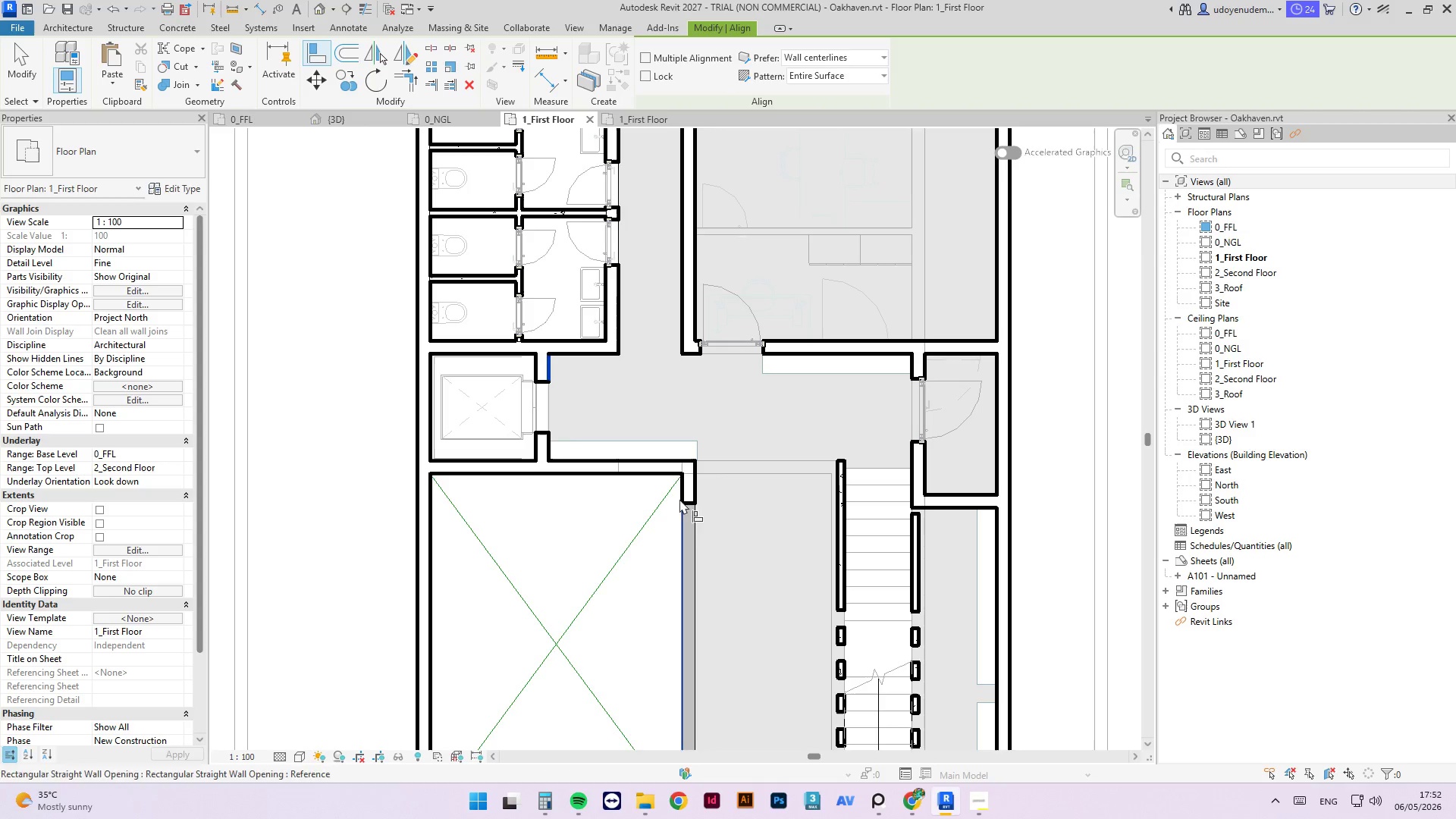 
key(Escape)
 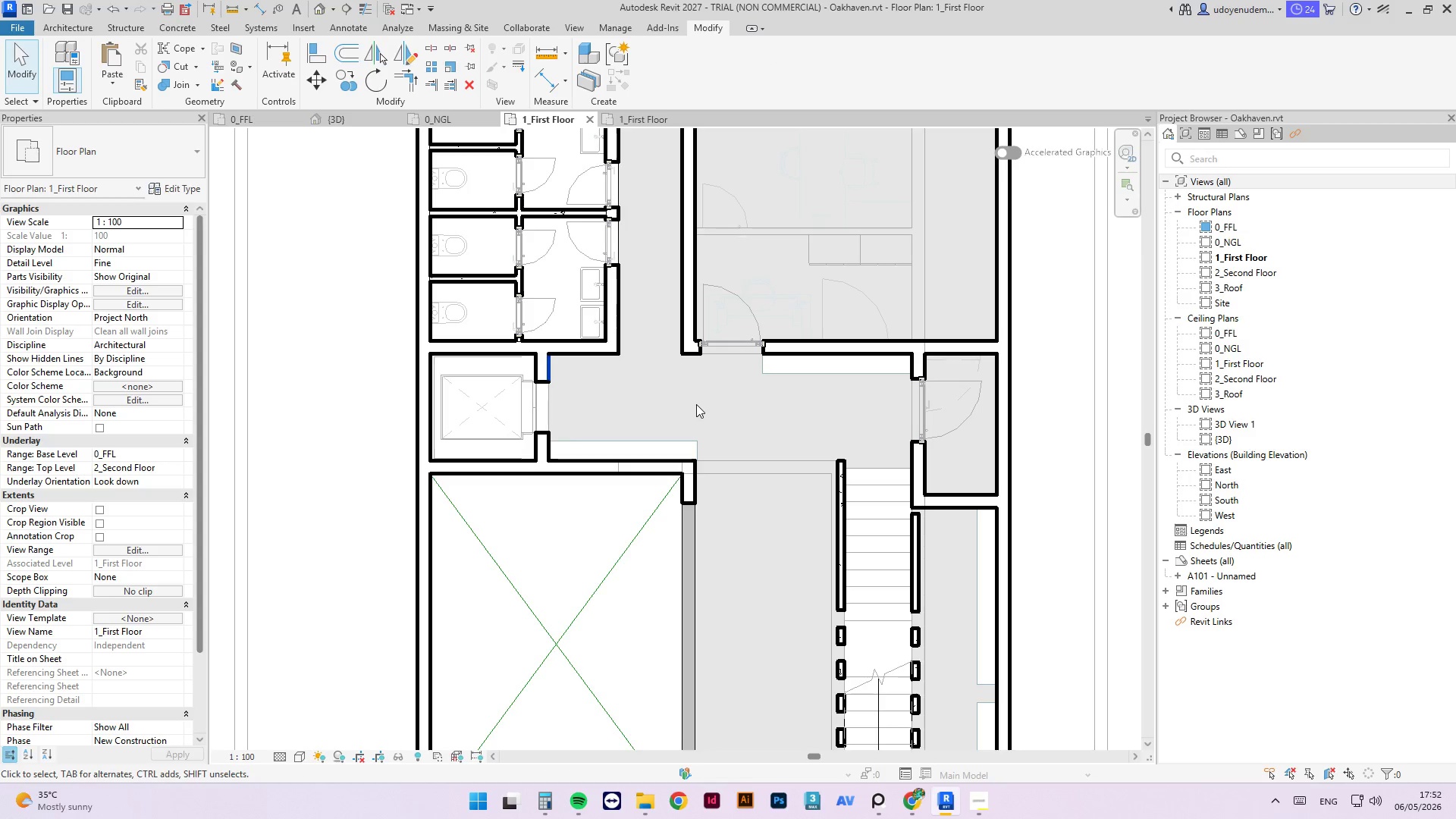 
scroll: coordinate [681, 407], scroll_direction: down, amount: 3.0
 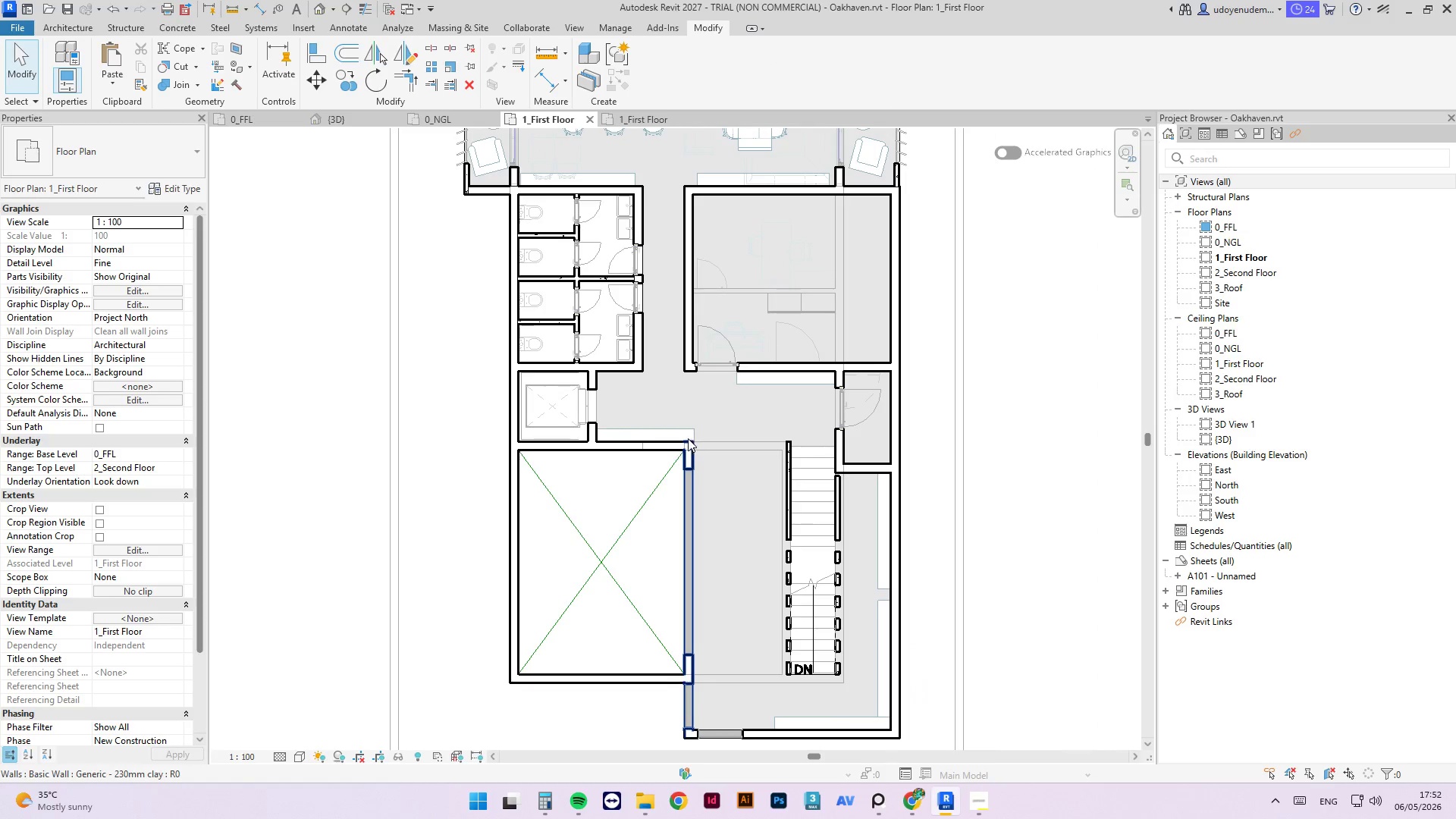 
left_click([686, 430])
 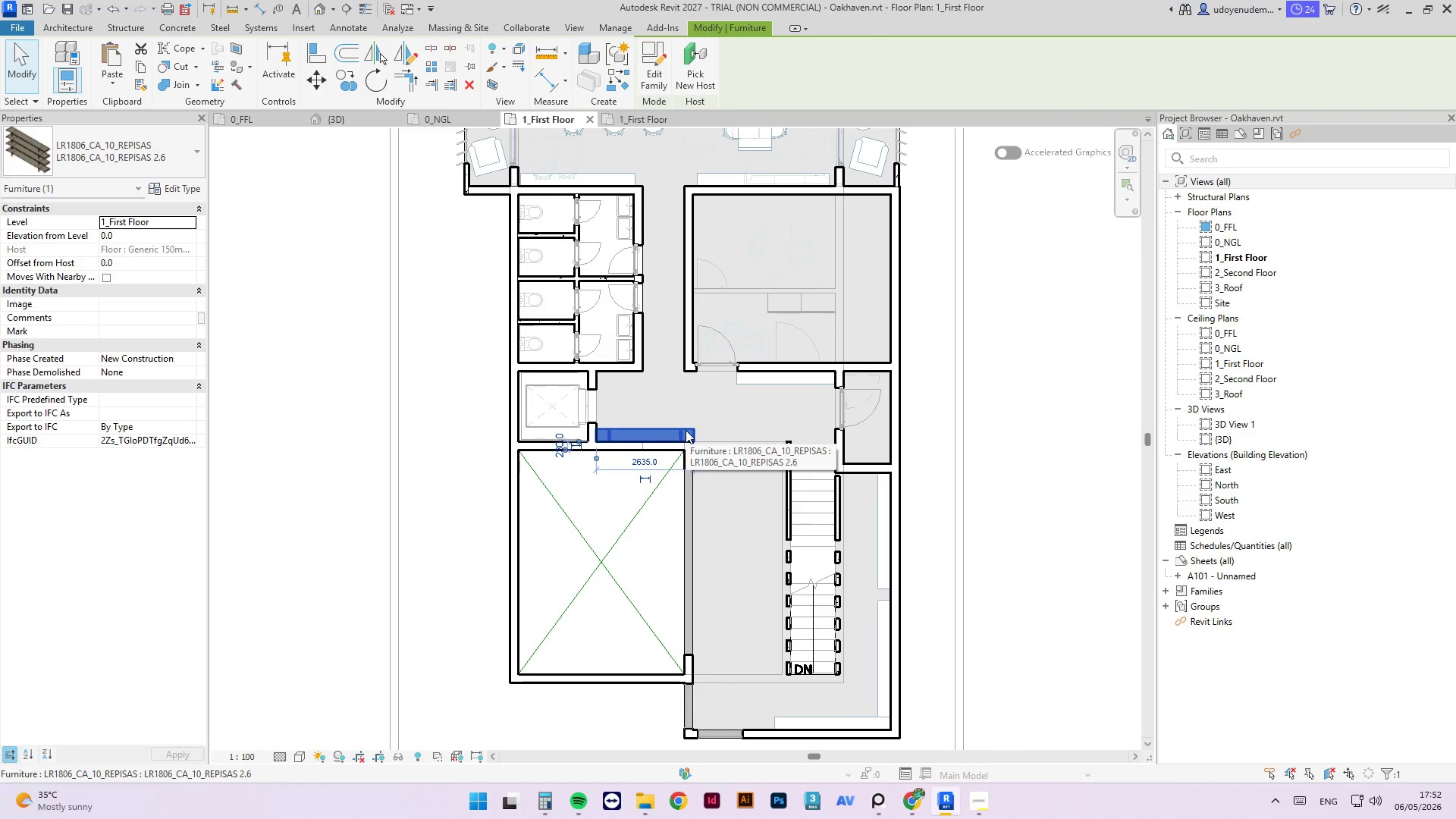 
key(S)
 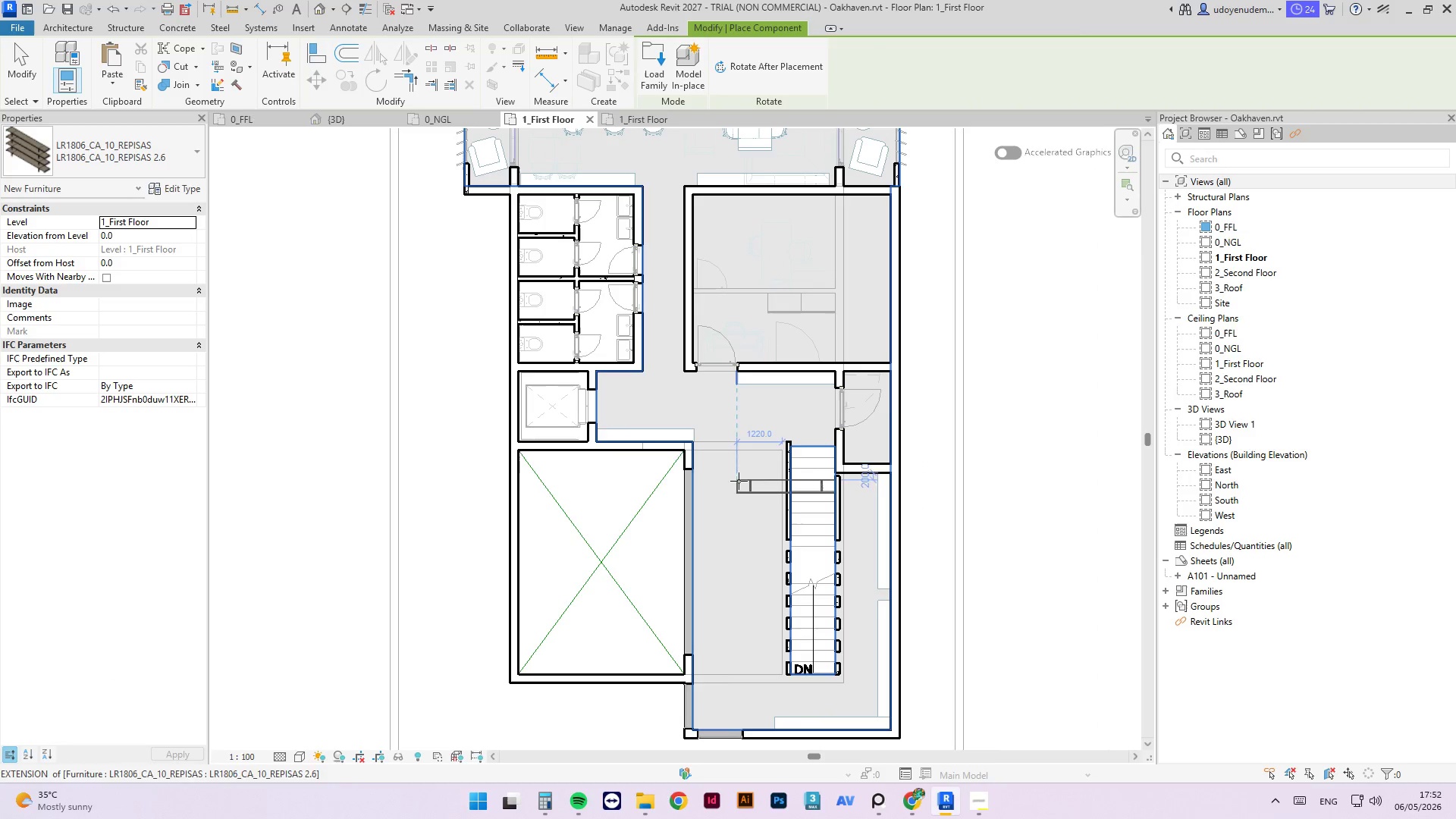 
key(Space)
 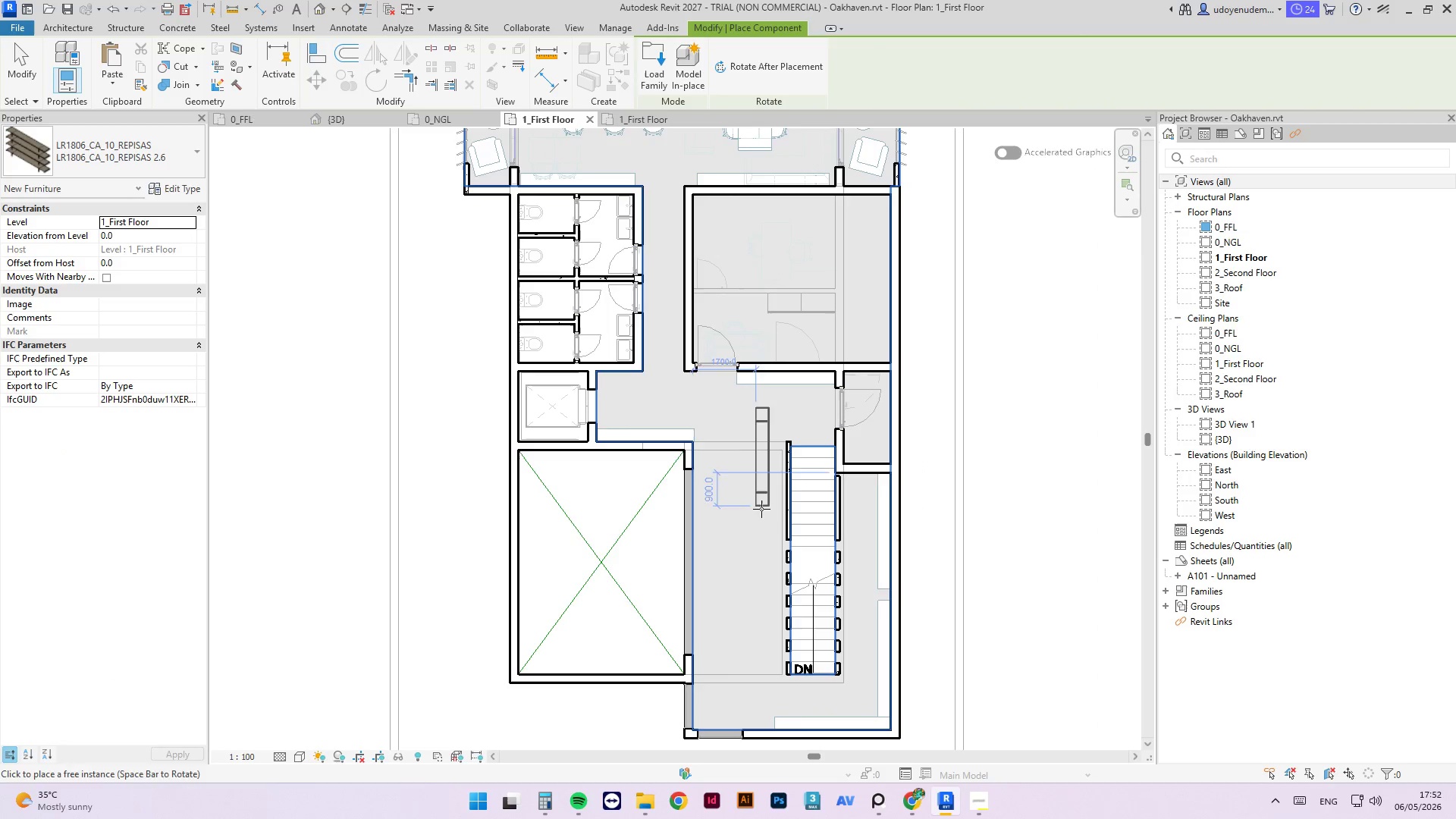 
scroll: coordinate [786, 541], scroll_direction: up, amount: 7.0
 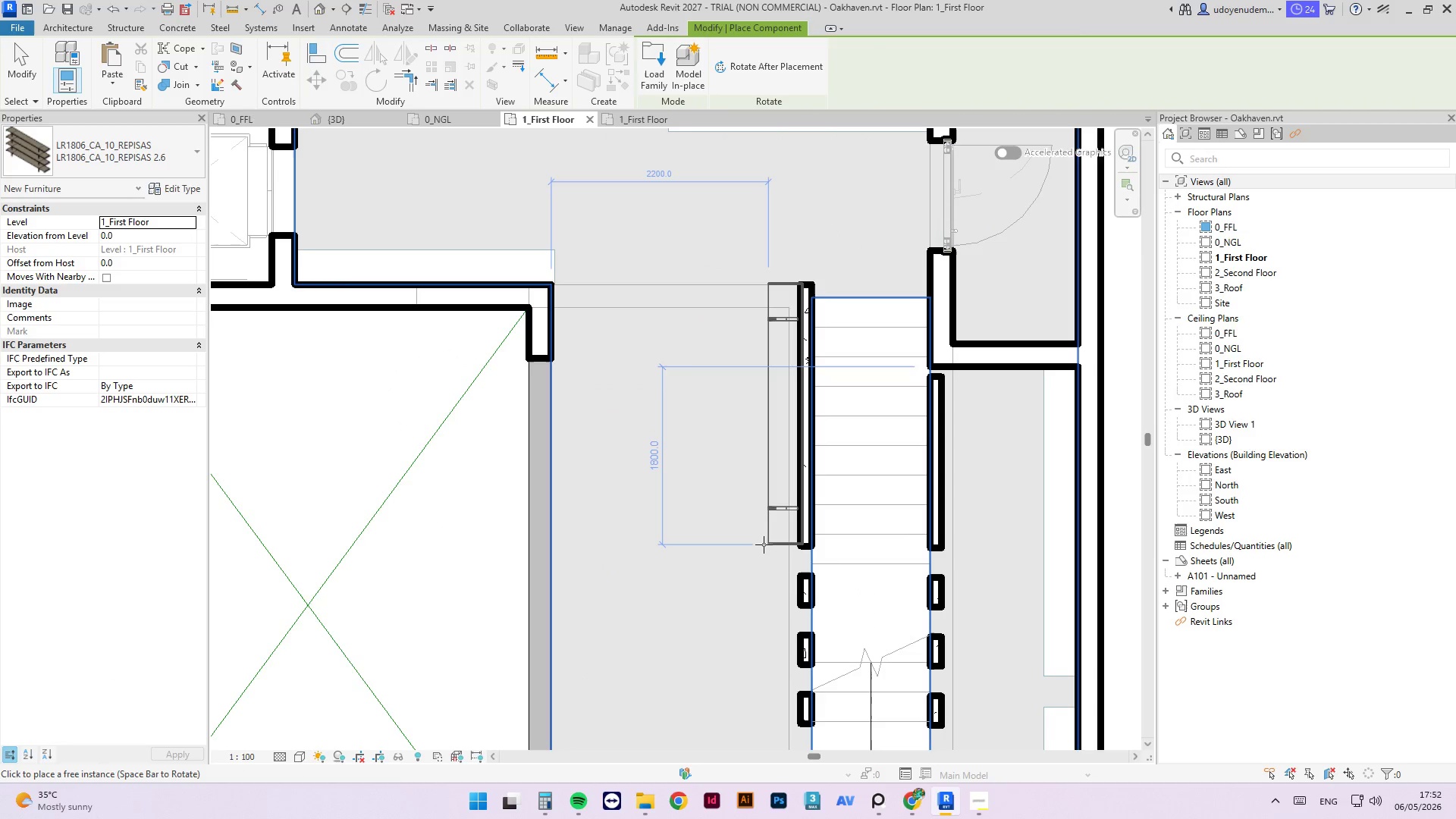 
left_click([764, 544])
 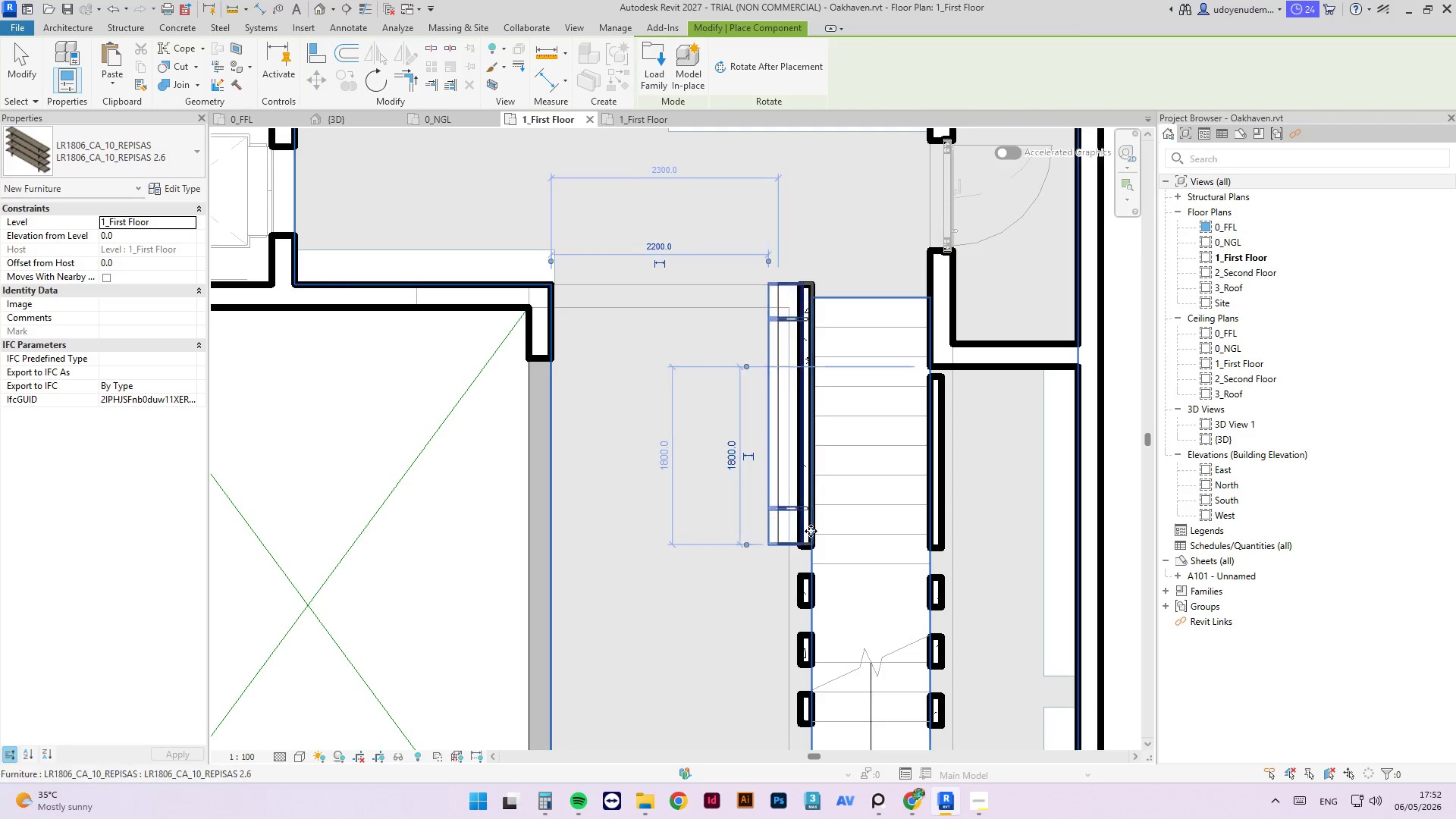 
key(Escape)
 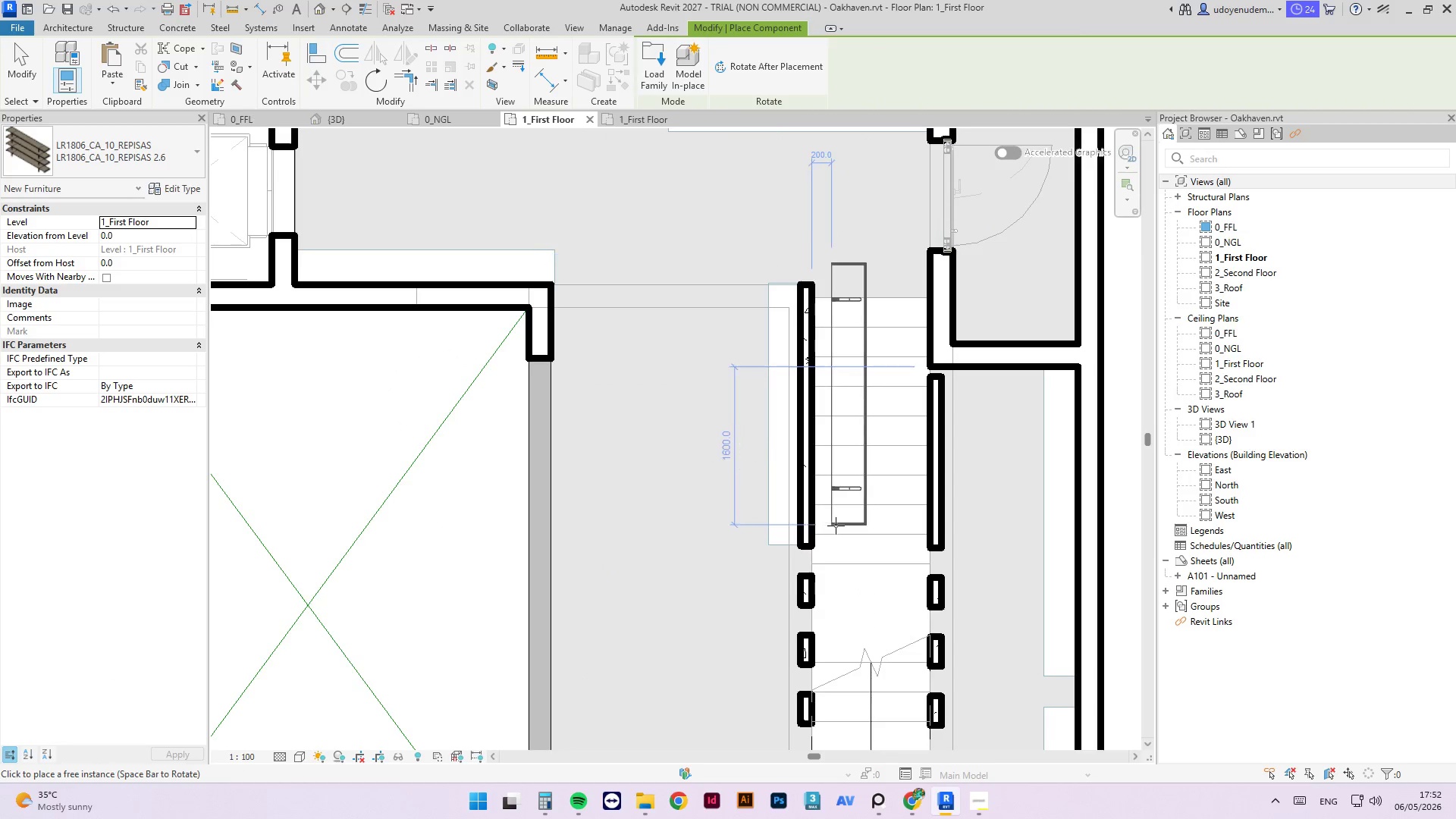 
key(Escape)
 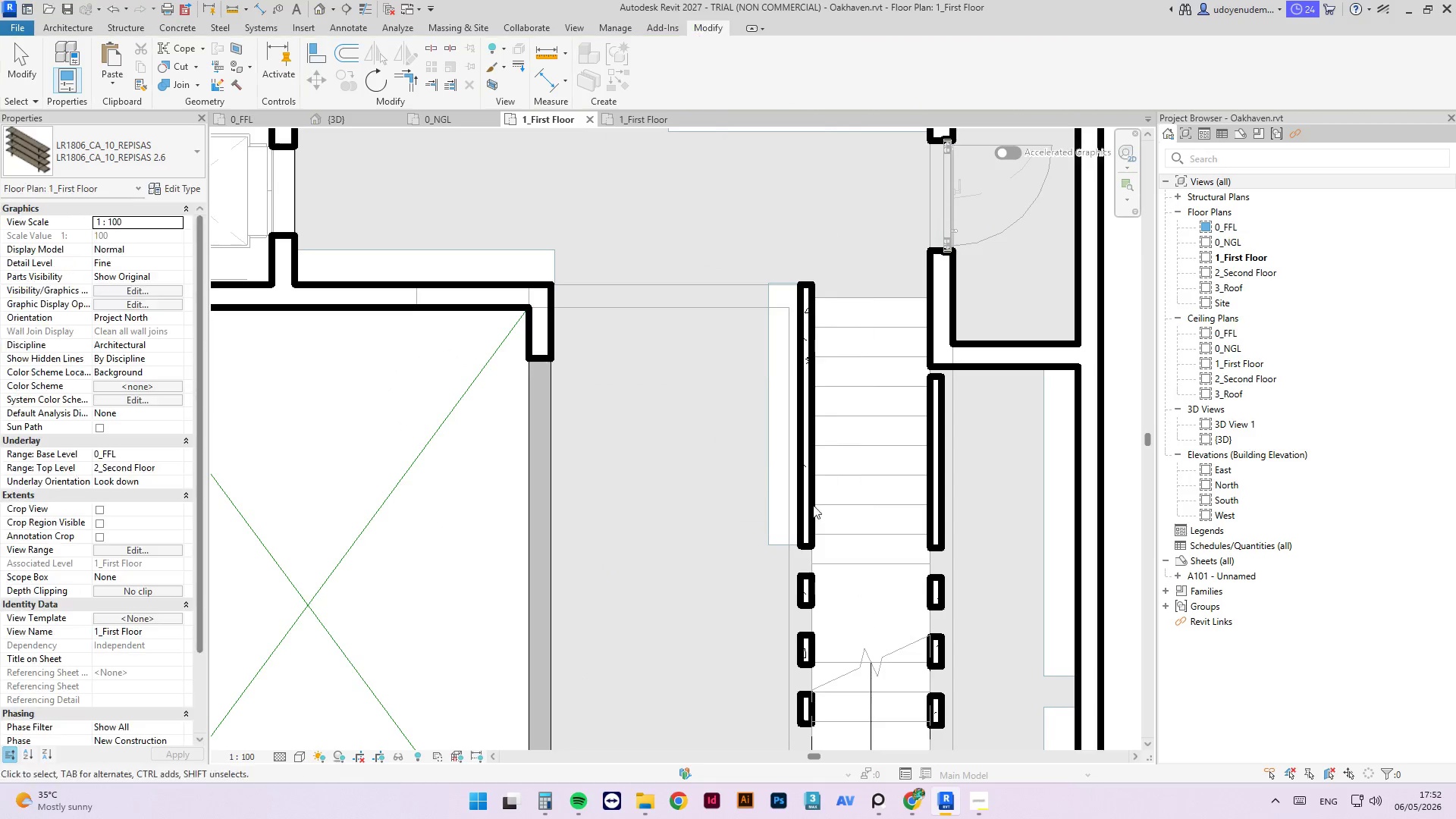 
key(Escape)
 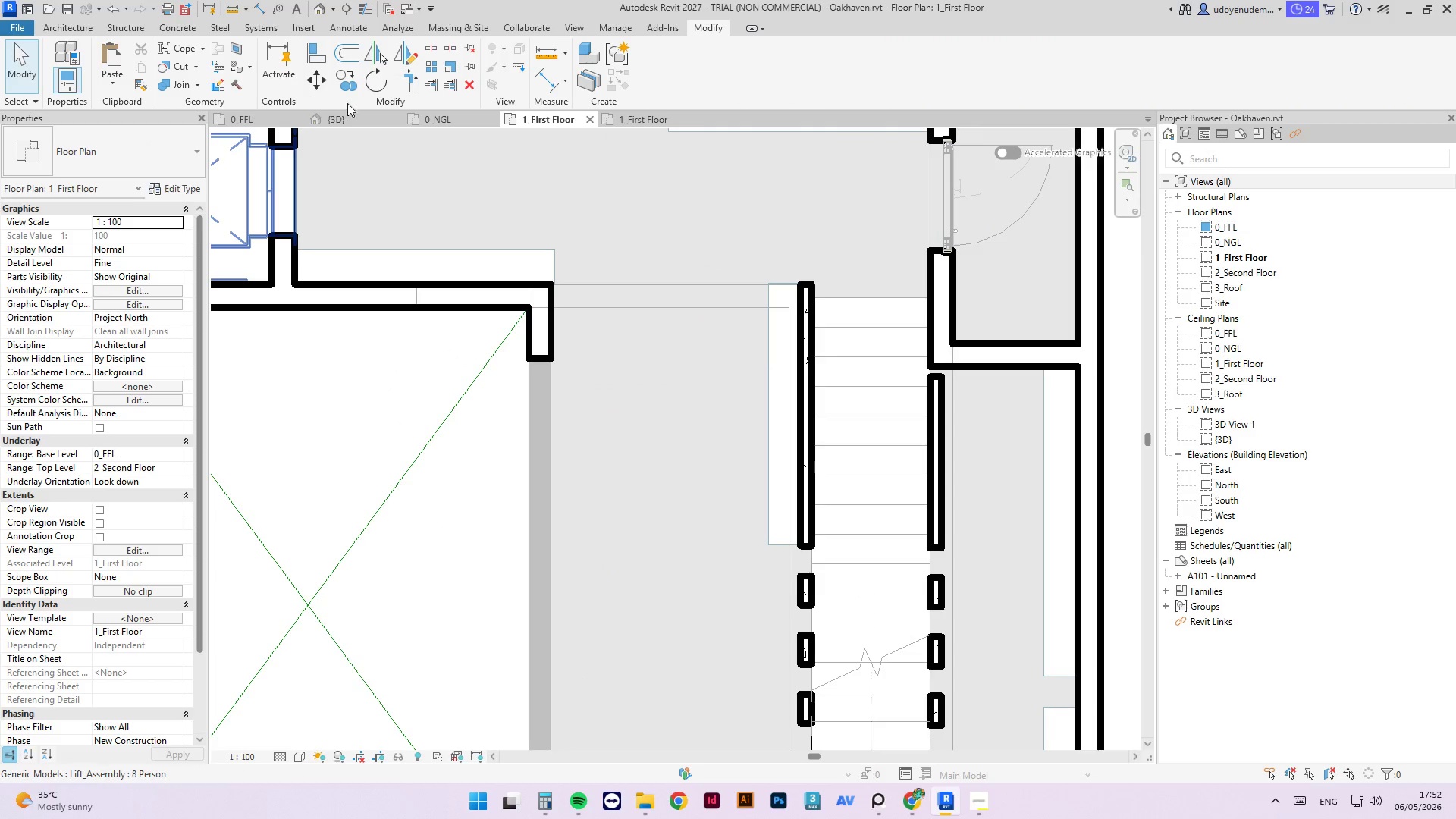 
left_click([335, 123])
 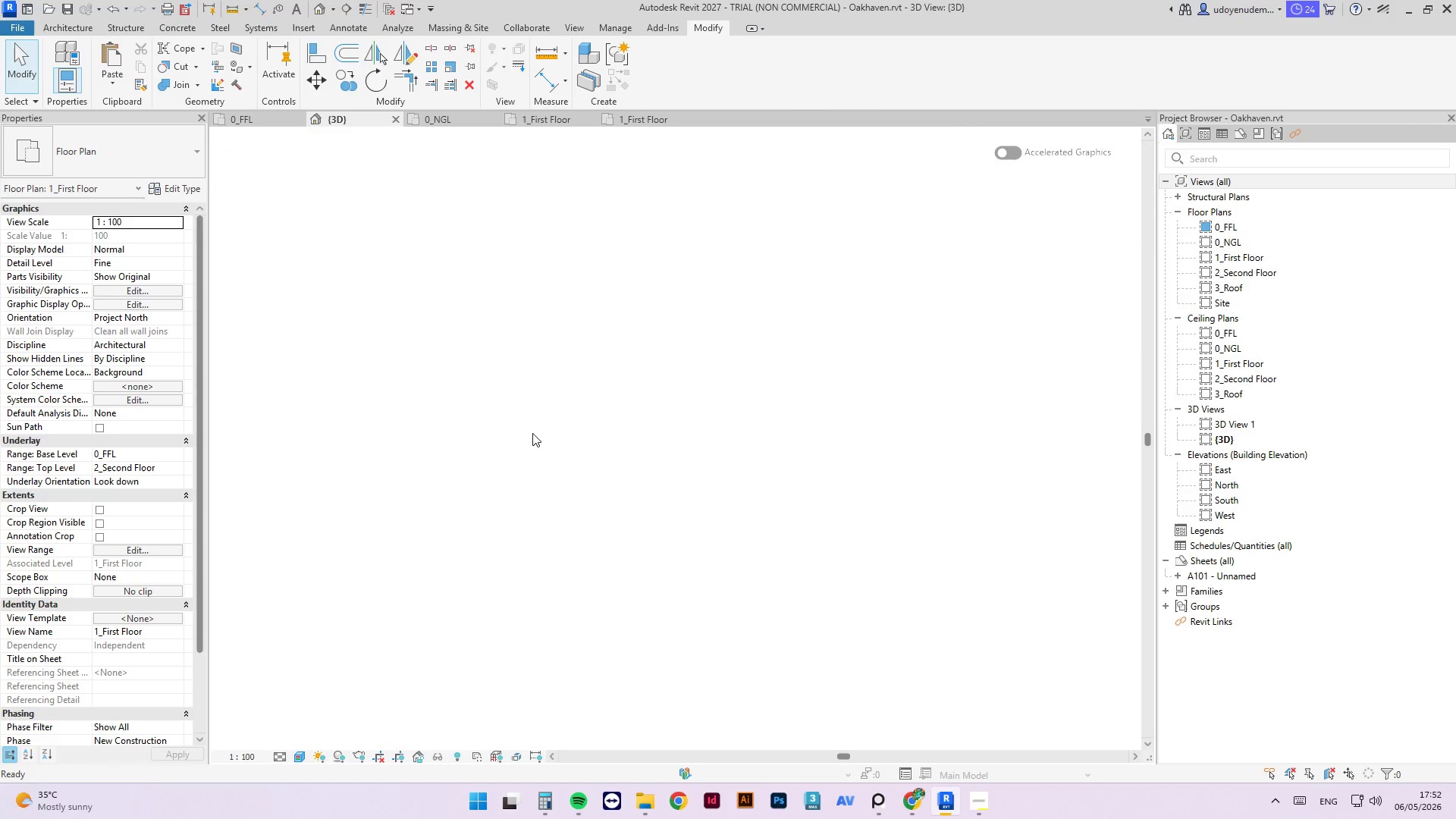 
left_click([665, 300])
 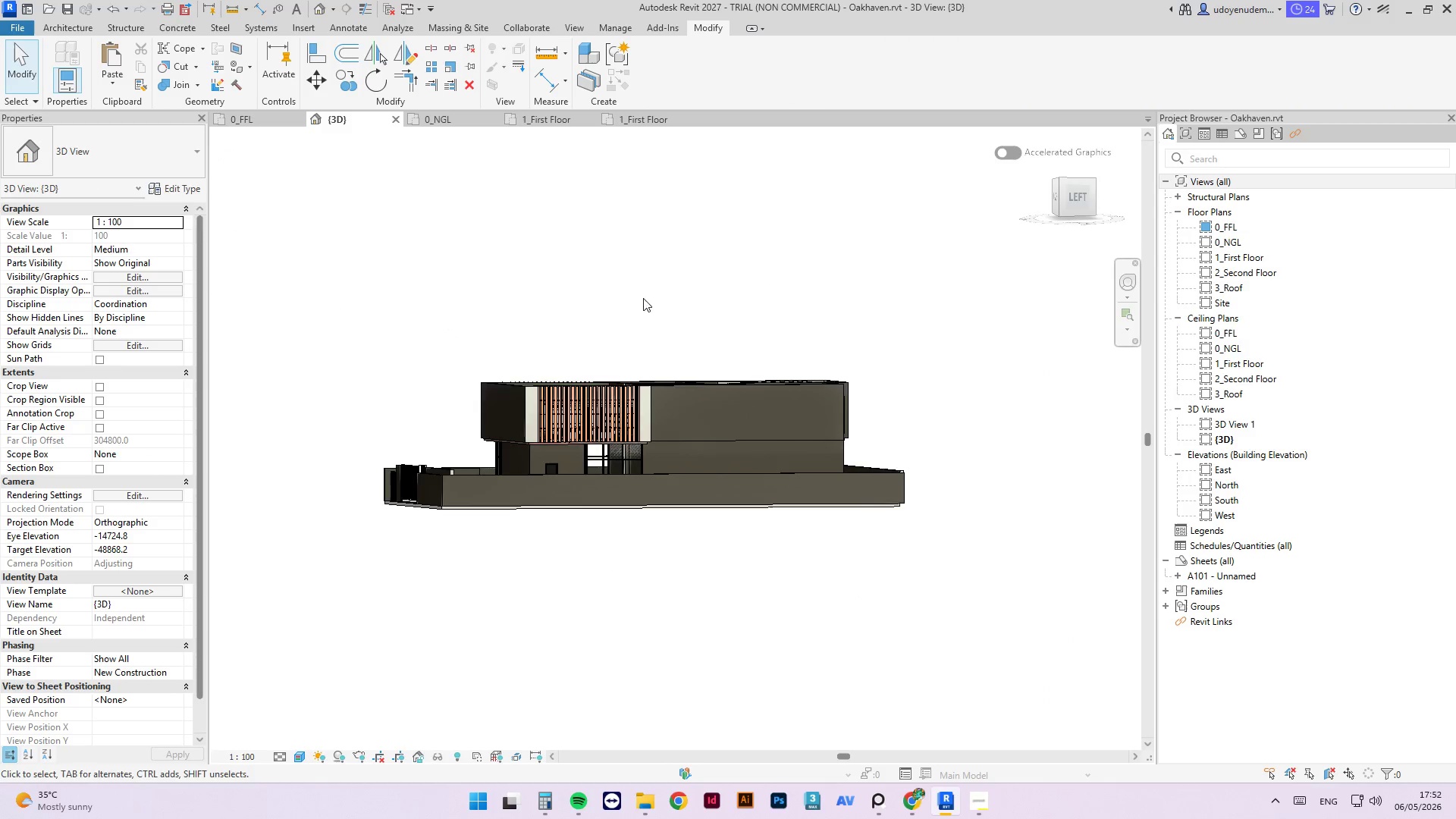 
scroll: coordinate [627, 438], scroll_direction: down, amount: 2.0
 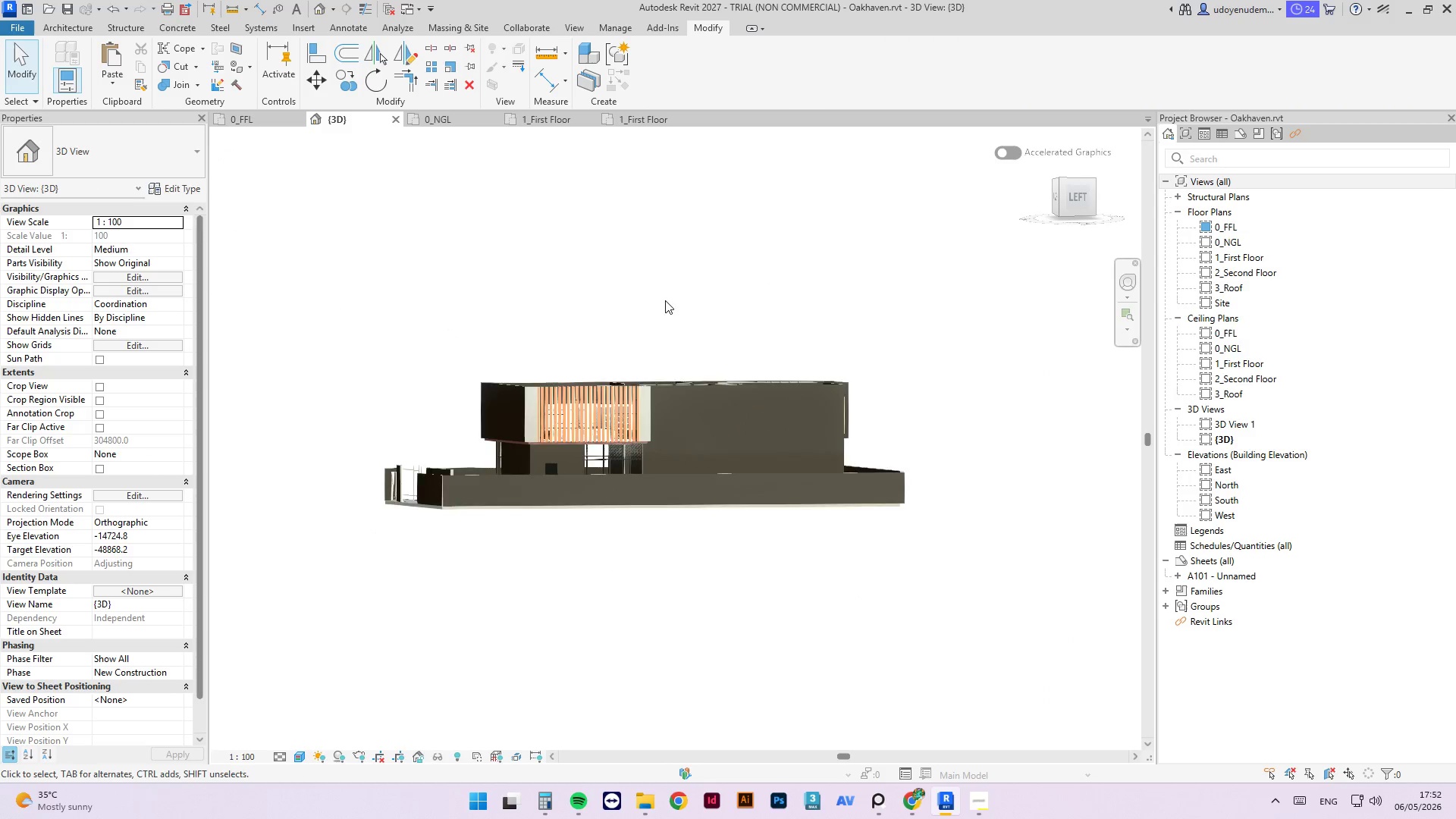 
hold_key(key=ShiftLeft, duration=4.64)
 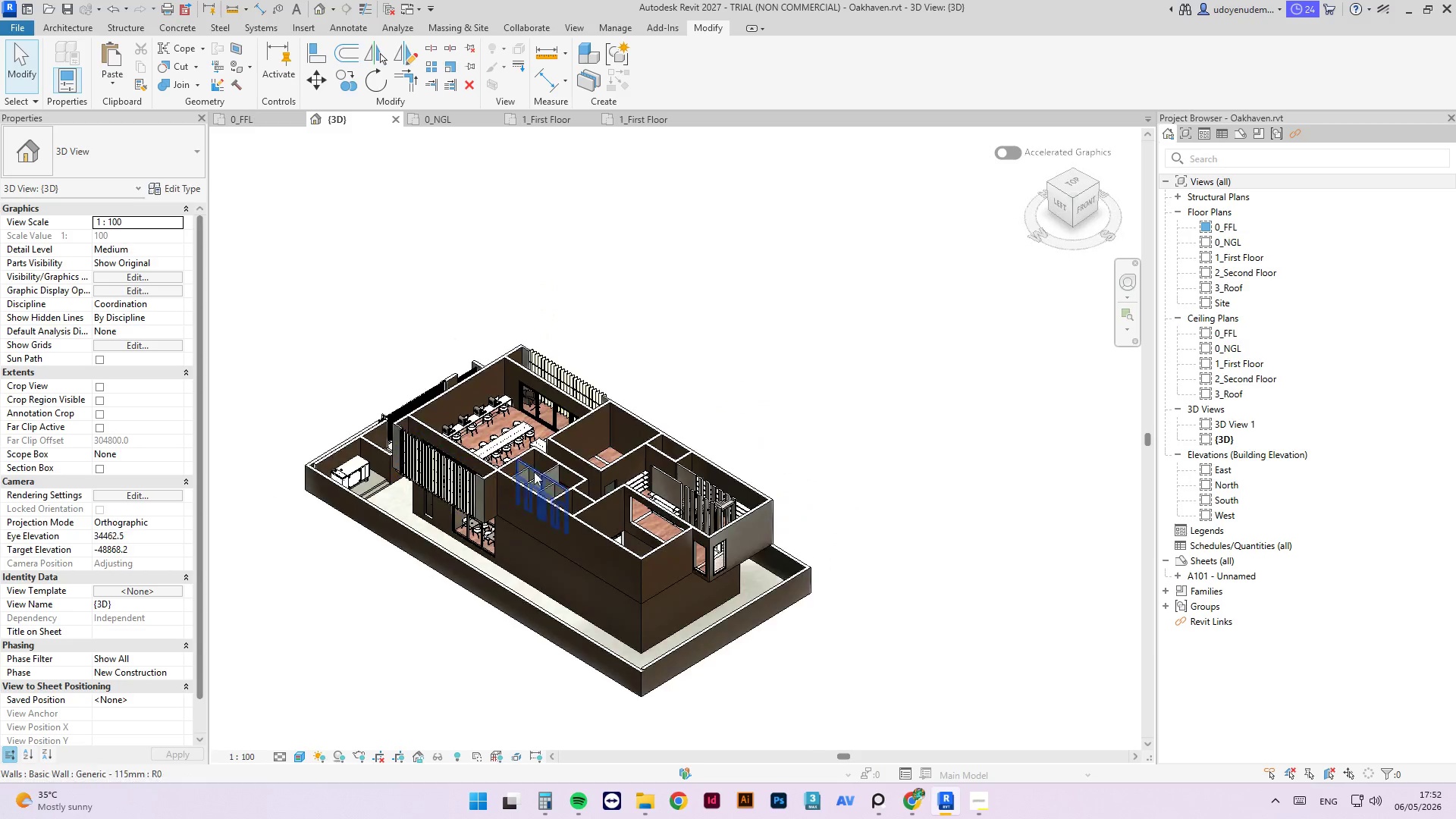 
scroll: coordinate [755, 498], scroll_direction: up, amount: 6.0
 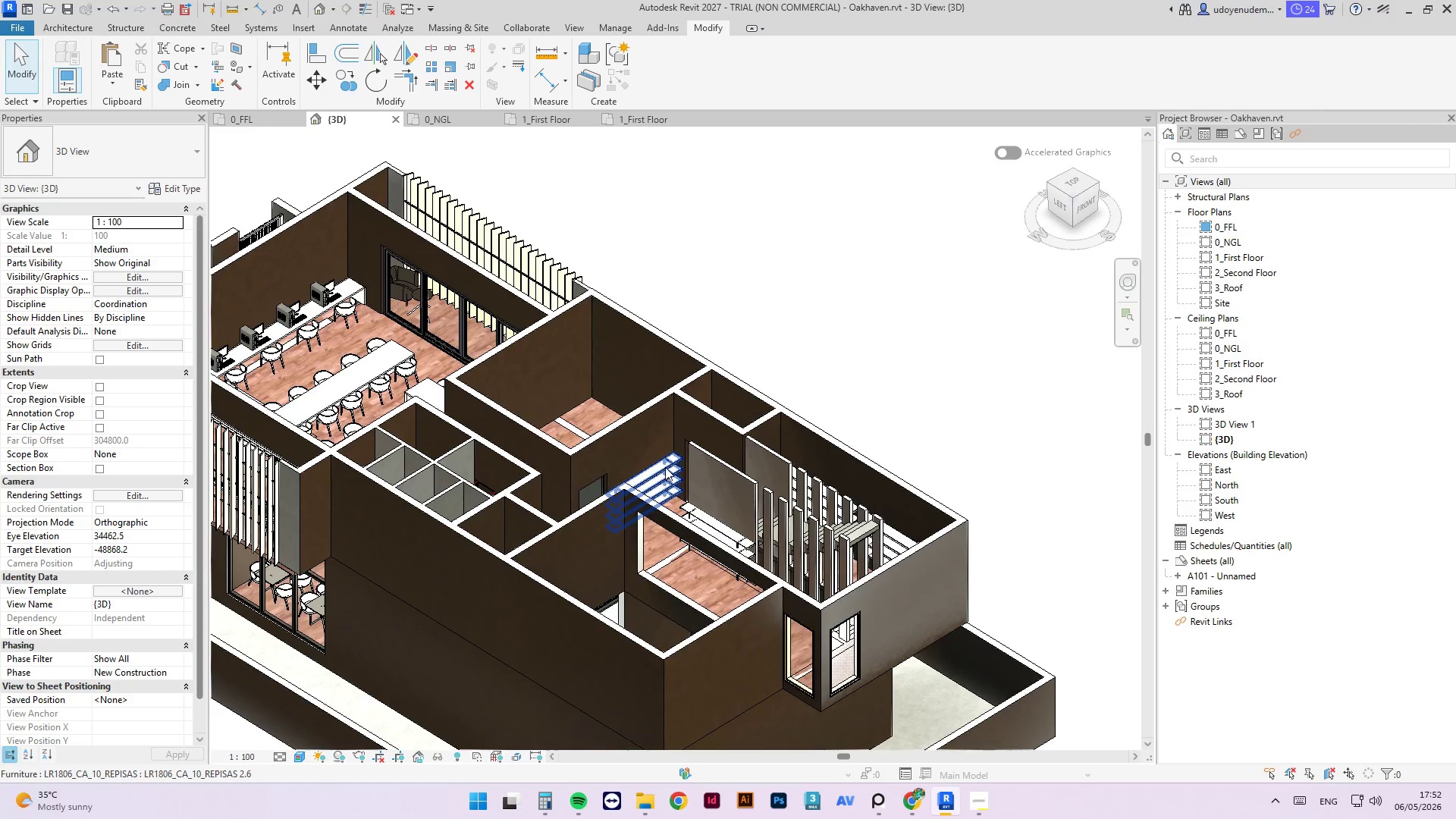 
left_click([665, 467])
 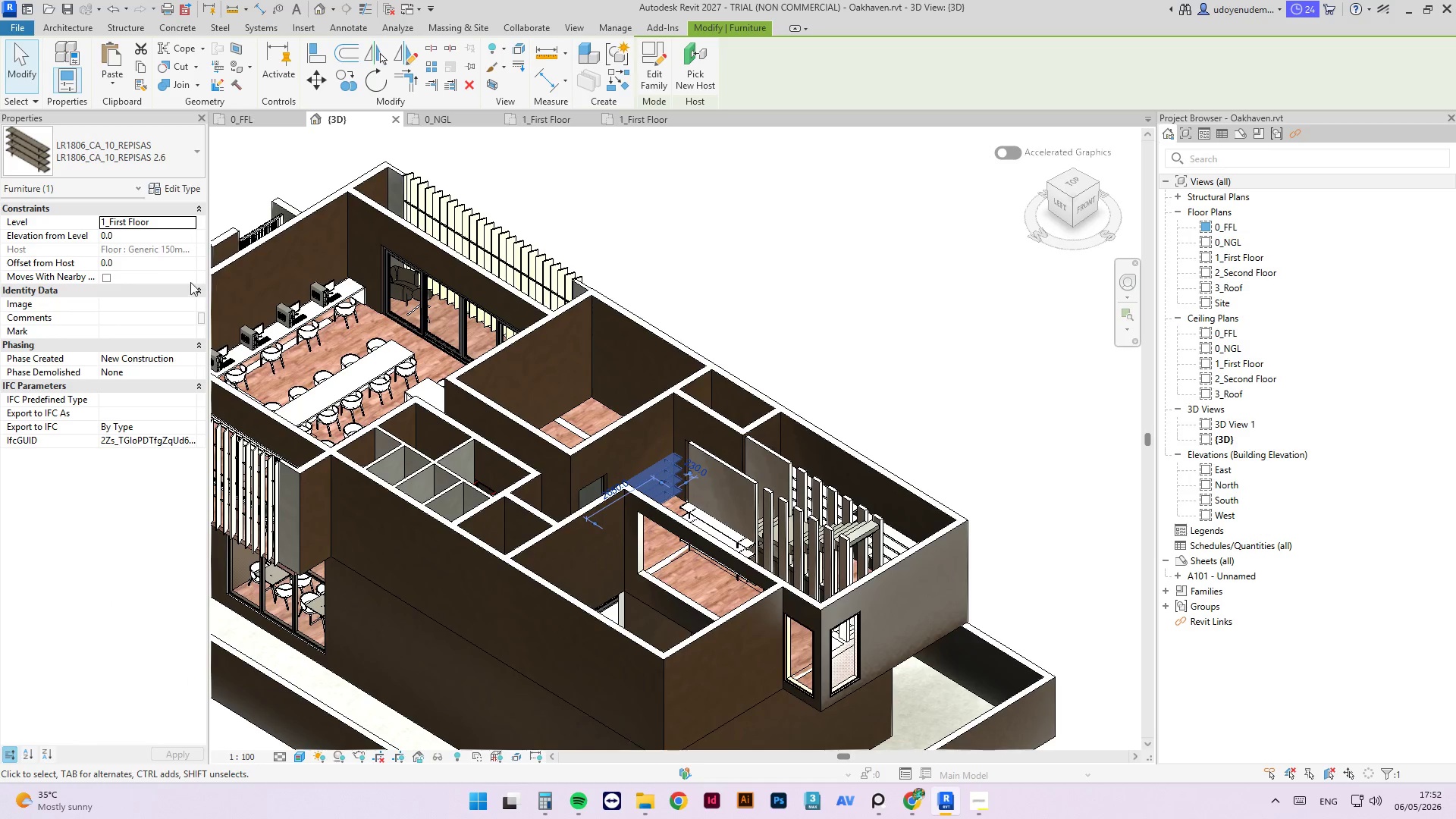 
left_click([142, 237])
 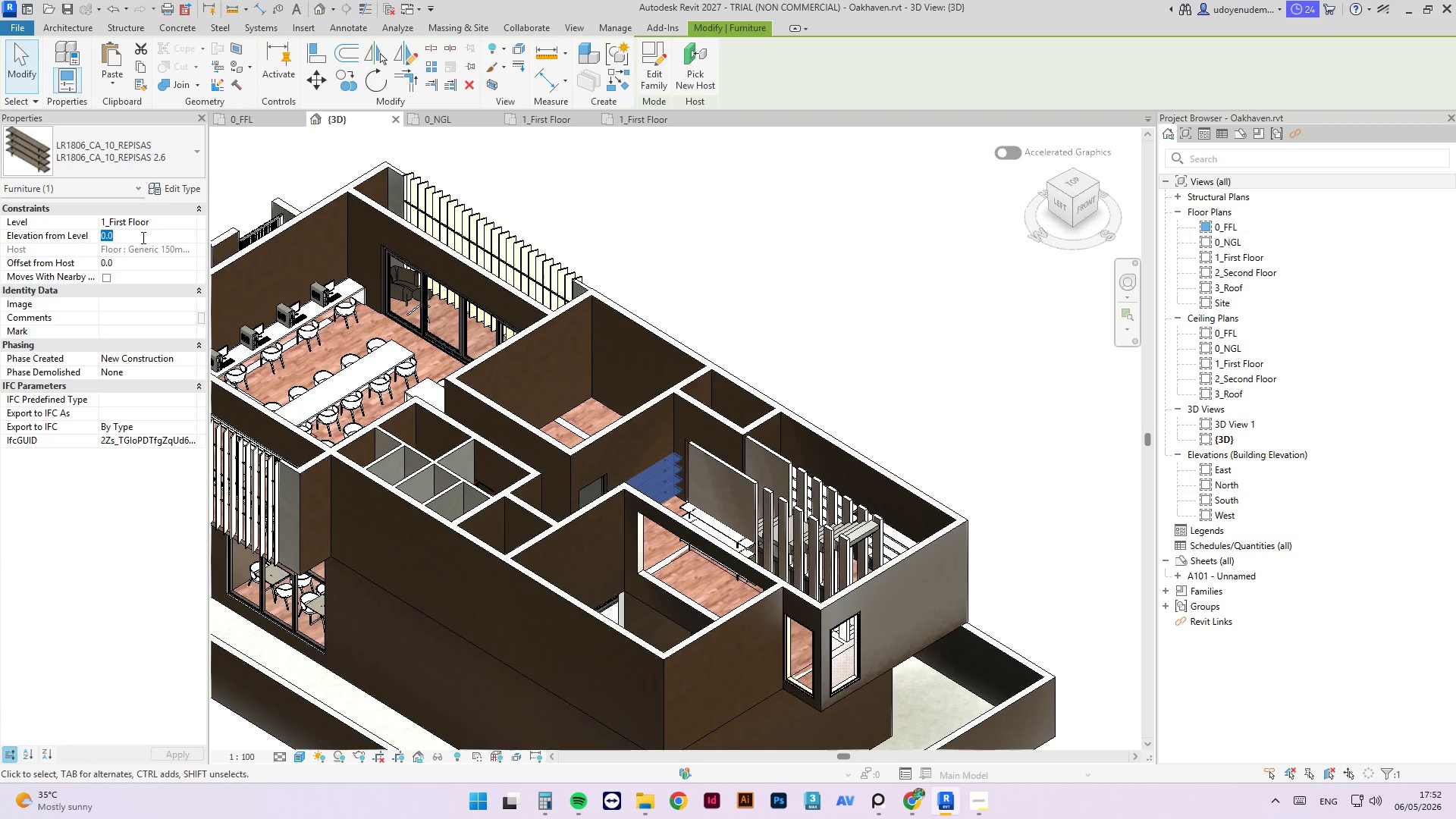 
key(Numpad4)
 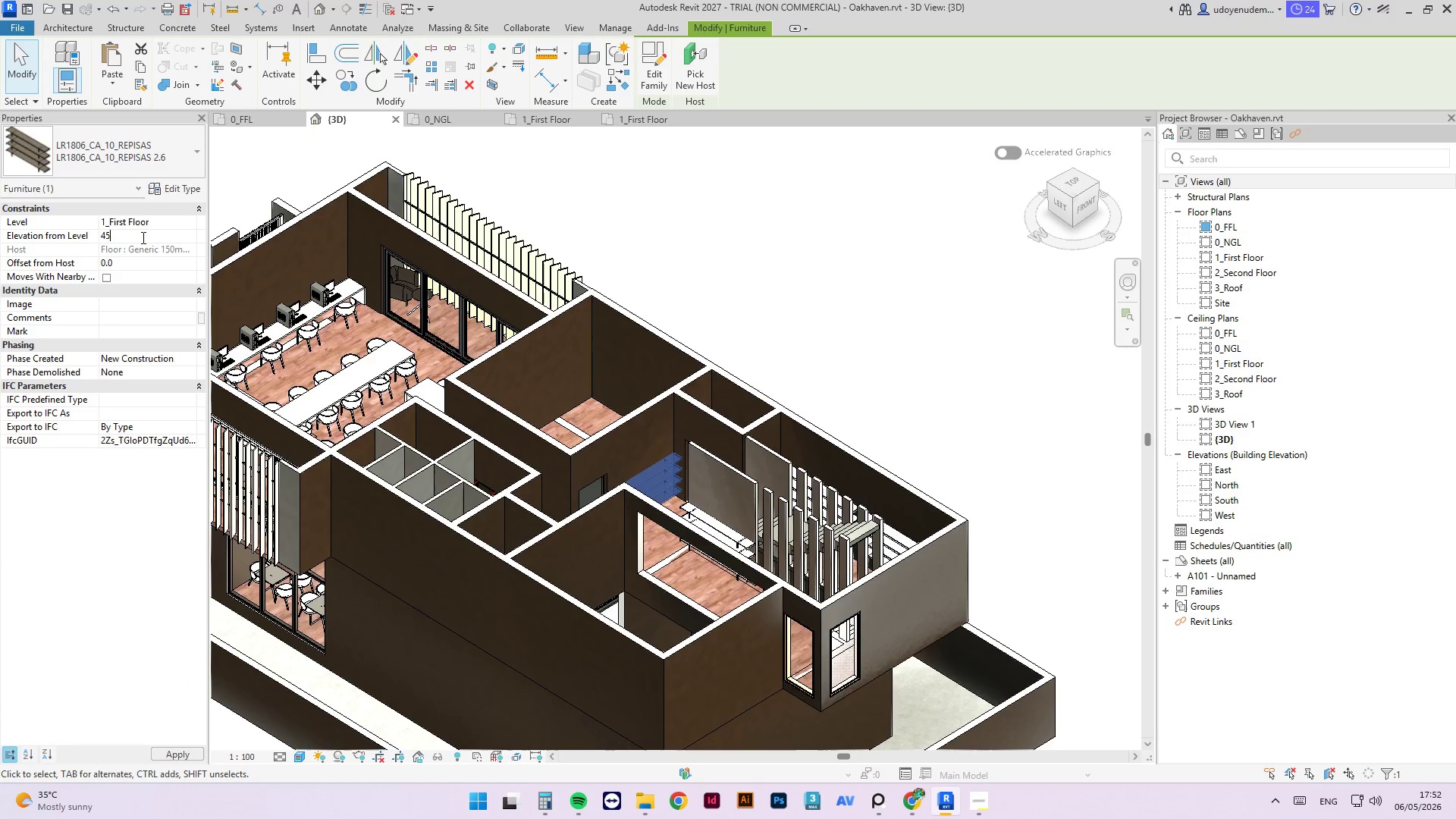 
key(Numpad5)
 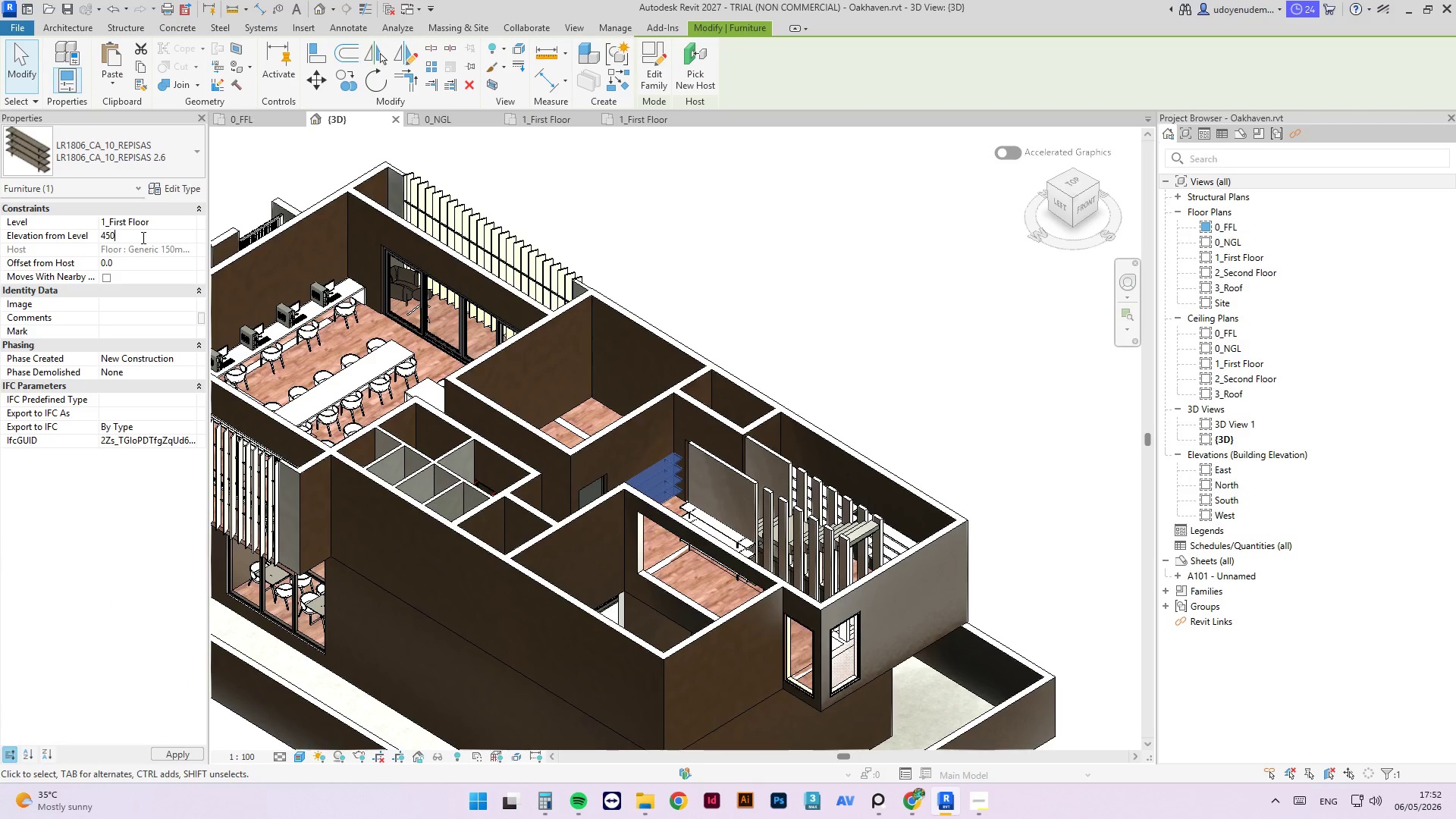 
key(Numpad0)
 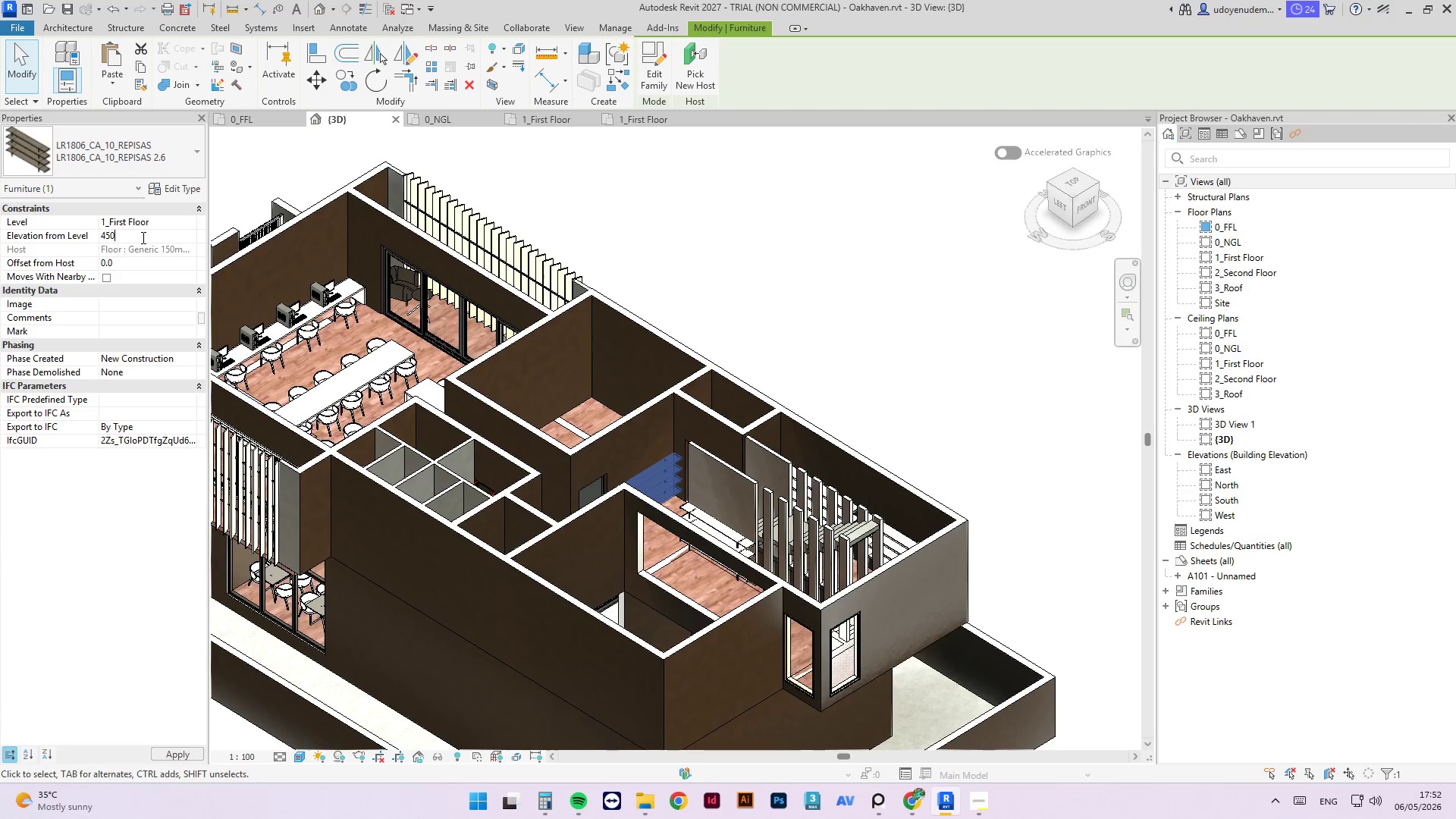 
key(NumpadEnter)
 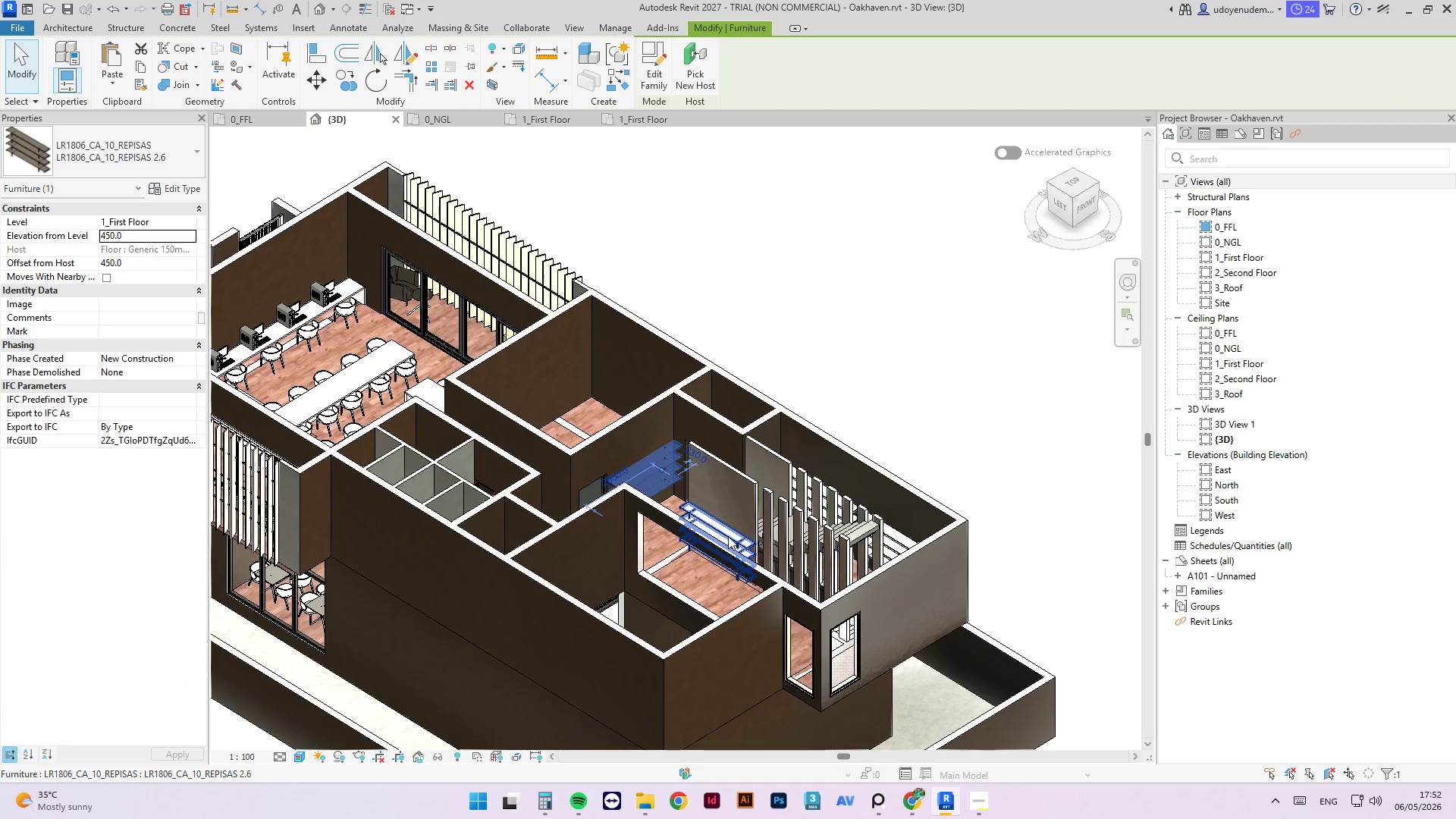 
left_click([714, 526])
 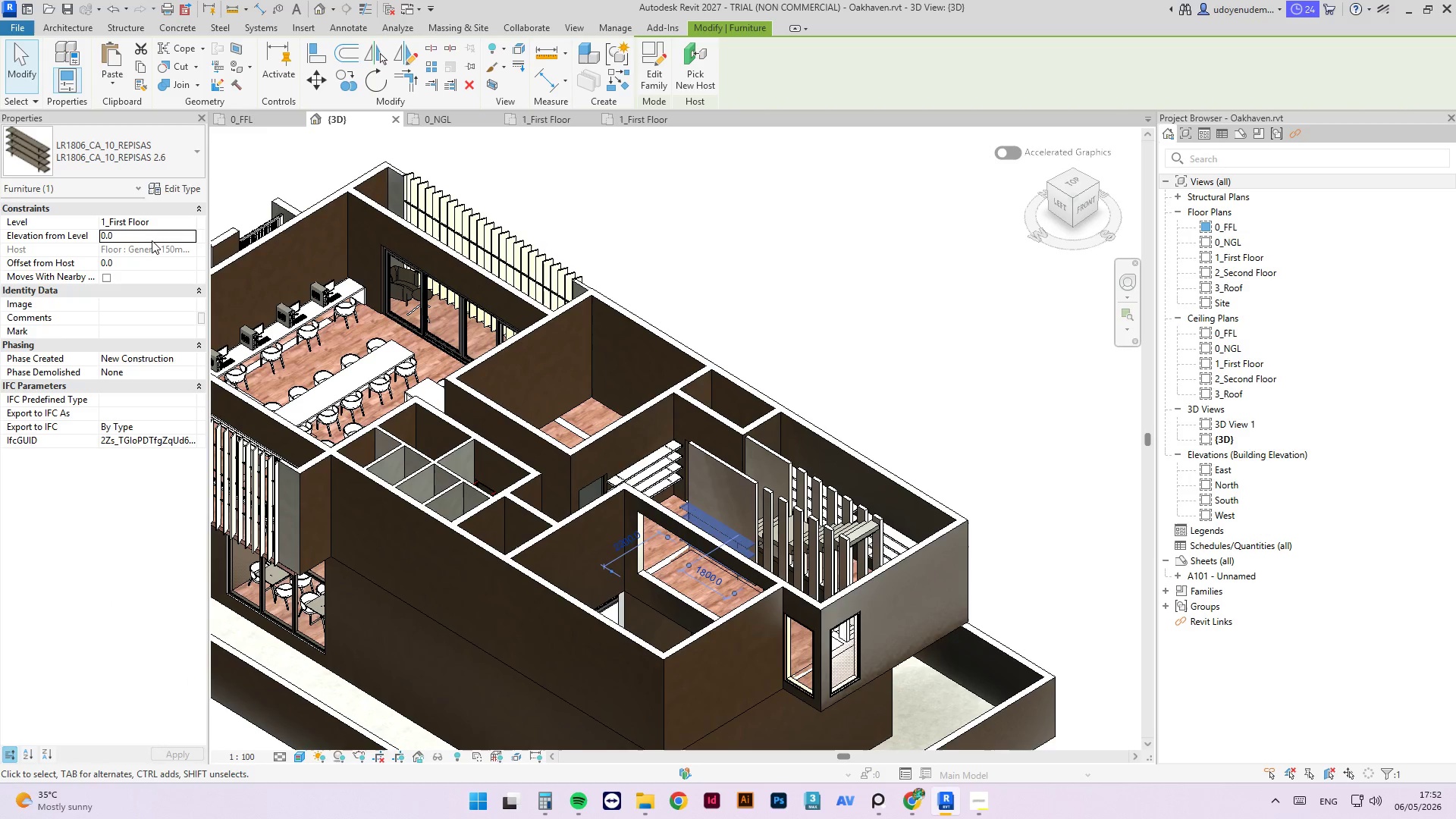 
left_click([152, 241])
 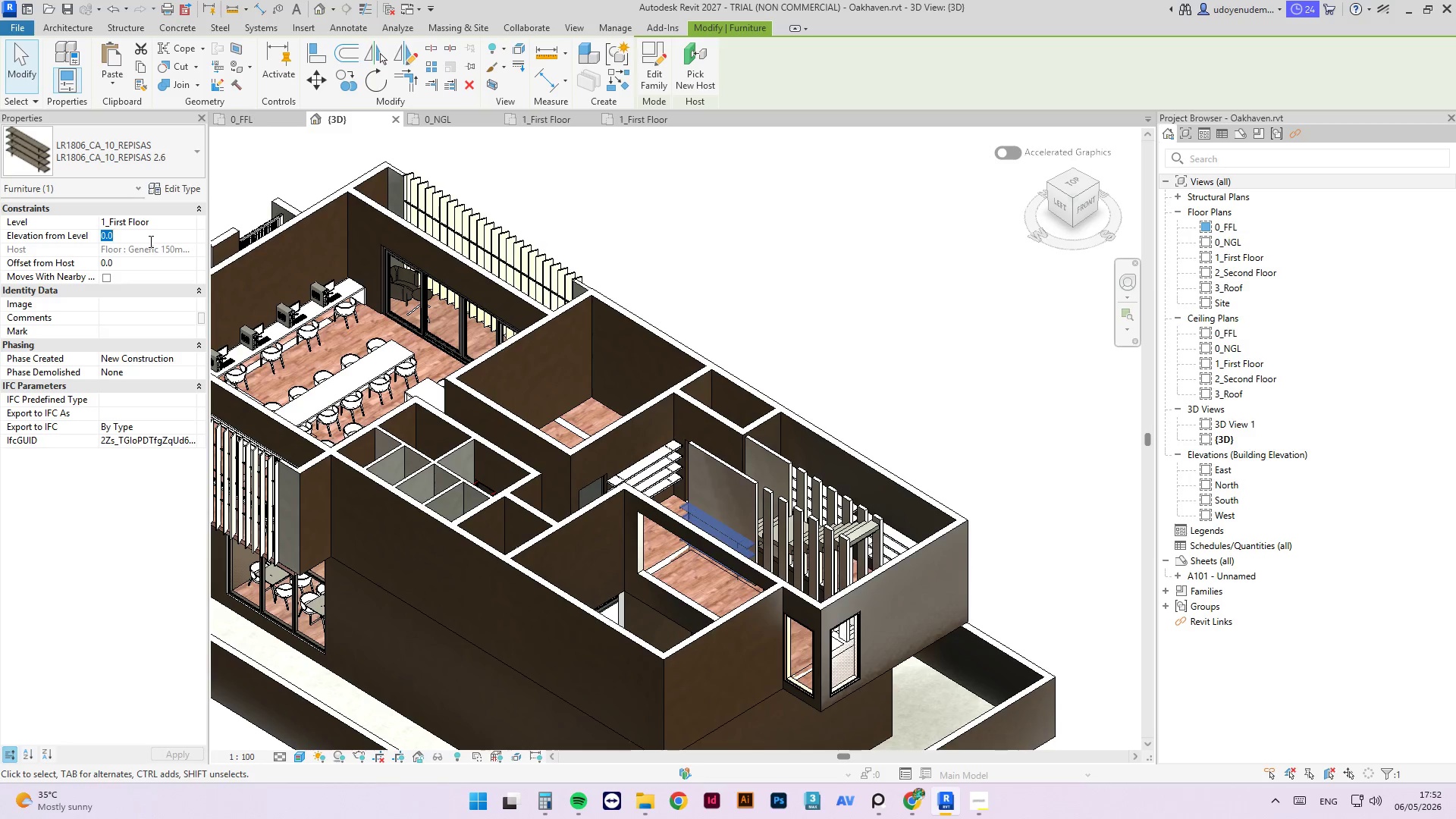 
key(Numpad4)
 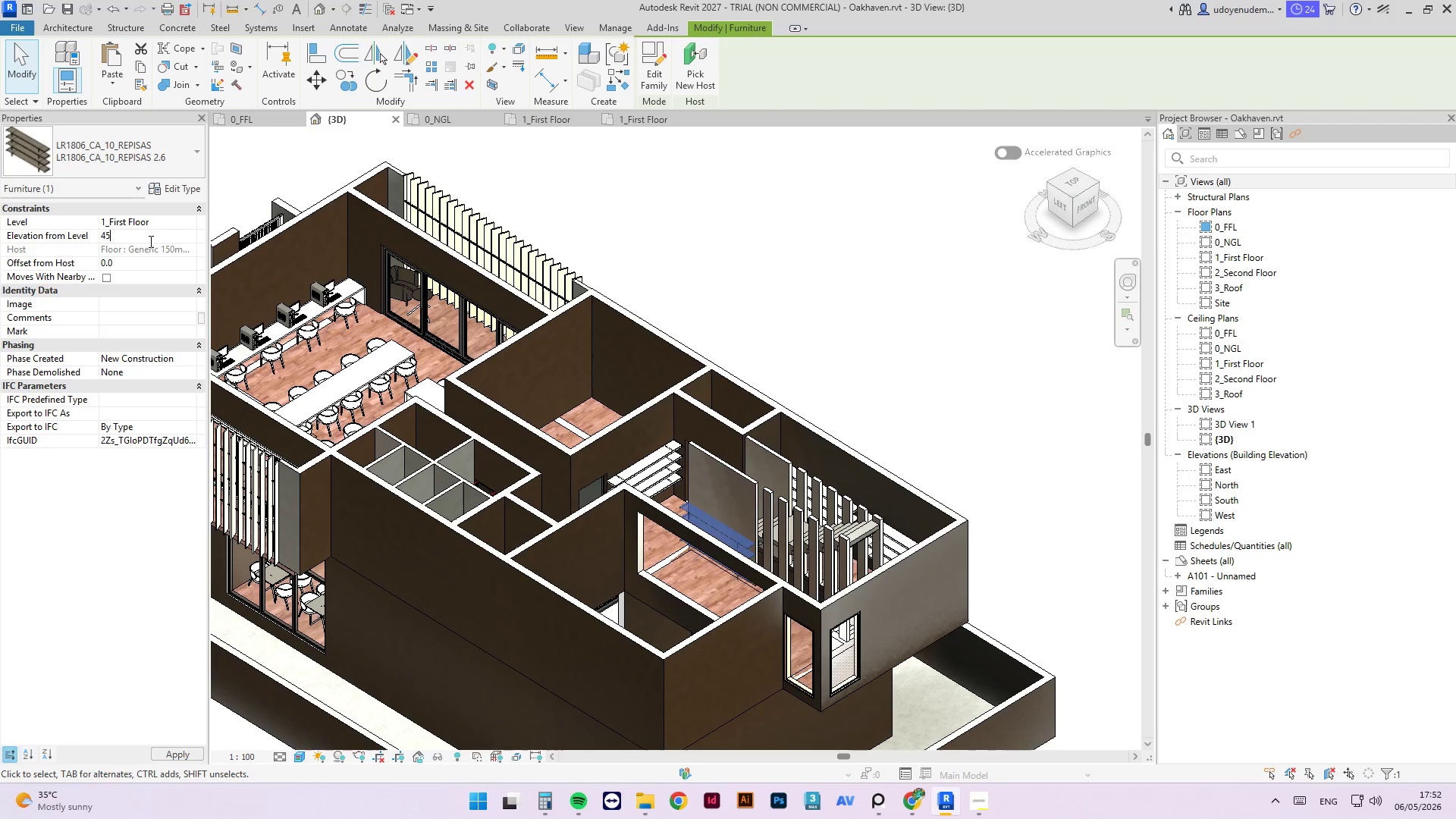 
key(Numpad5)
 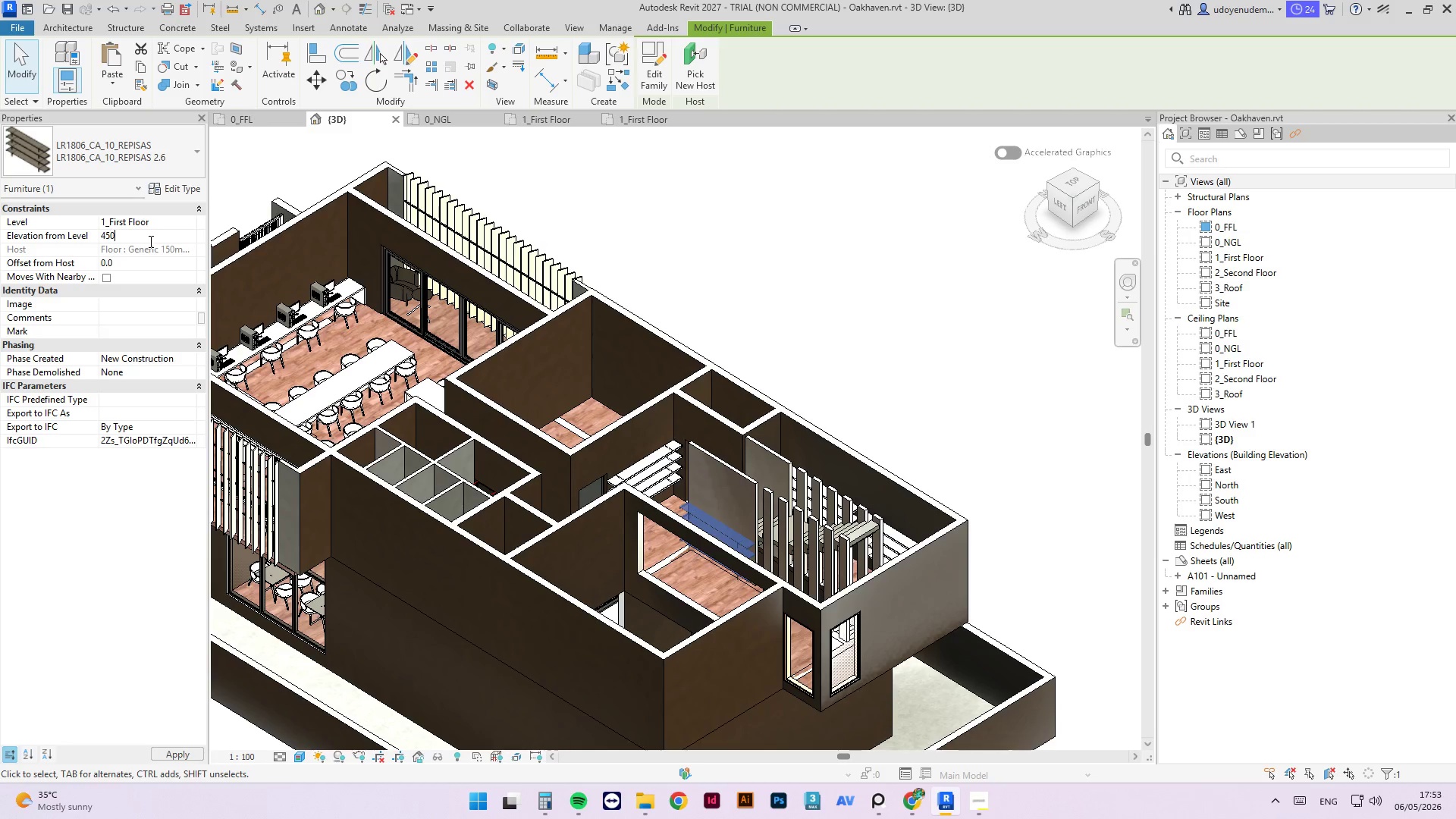 
key(Numpad0)
 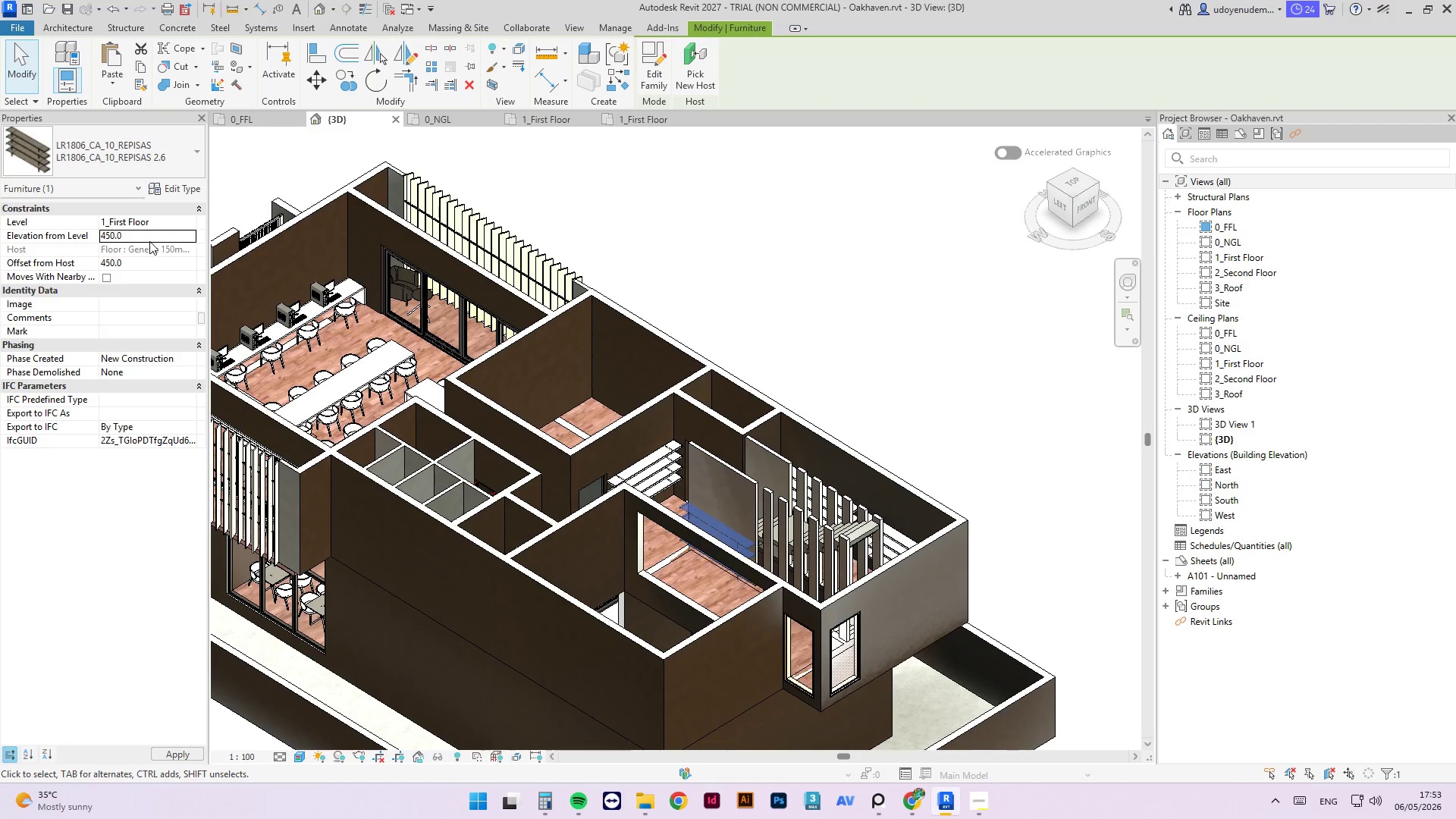 
key(NumpadEnter)
 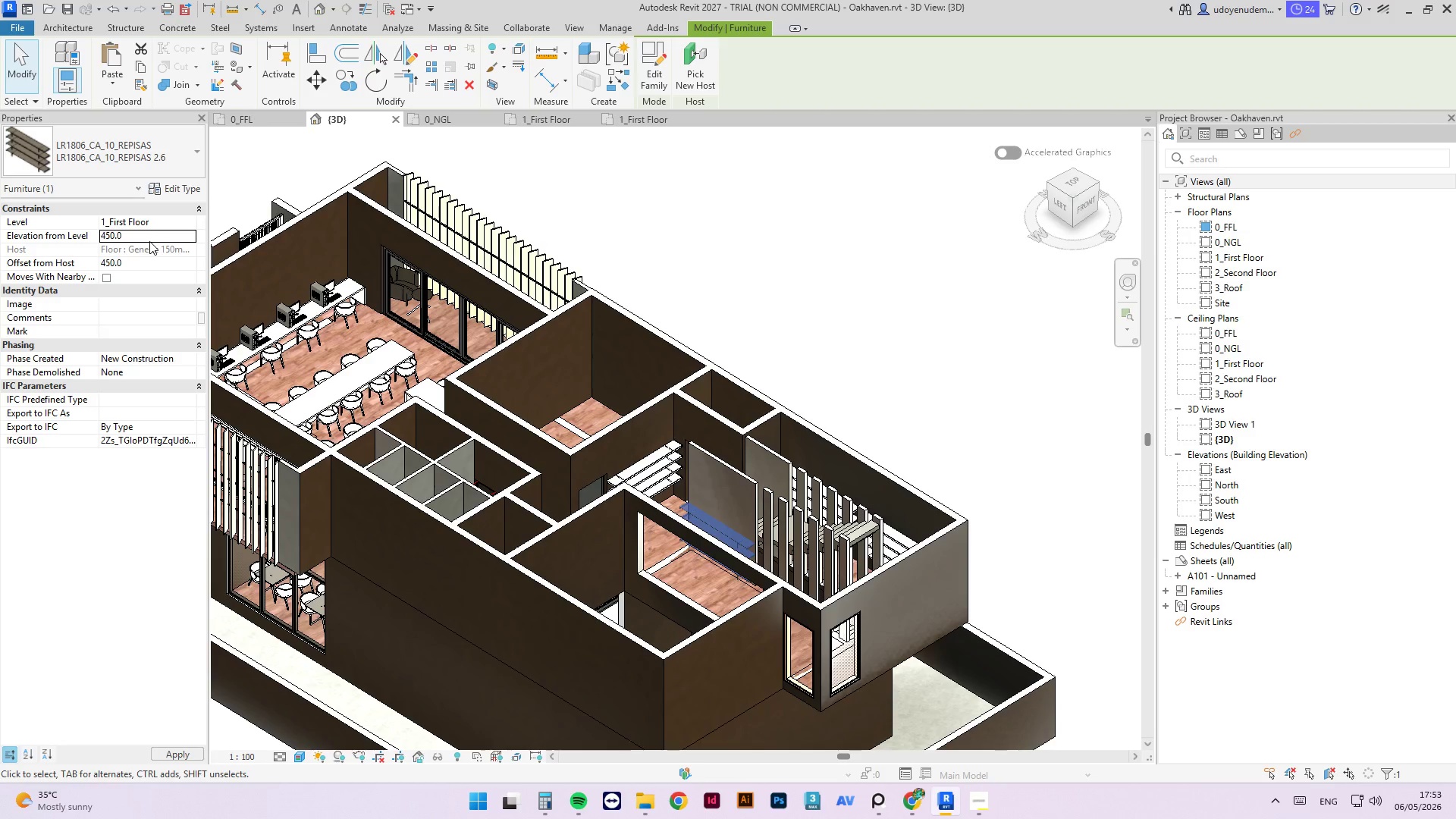 
left_click_drag(start_coordinate=[149, 241], to_coordinate=[316, 275])
 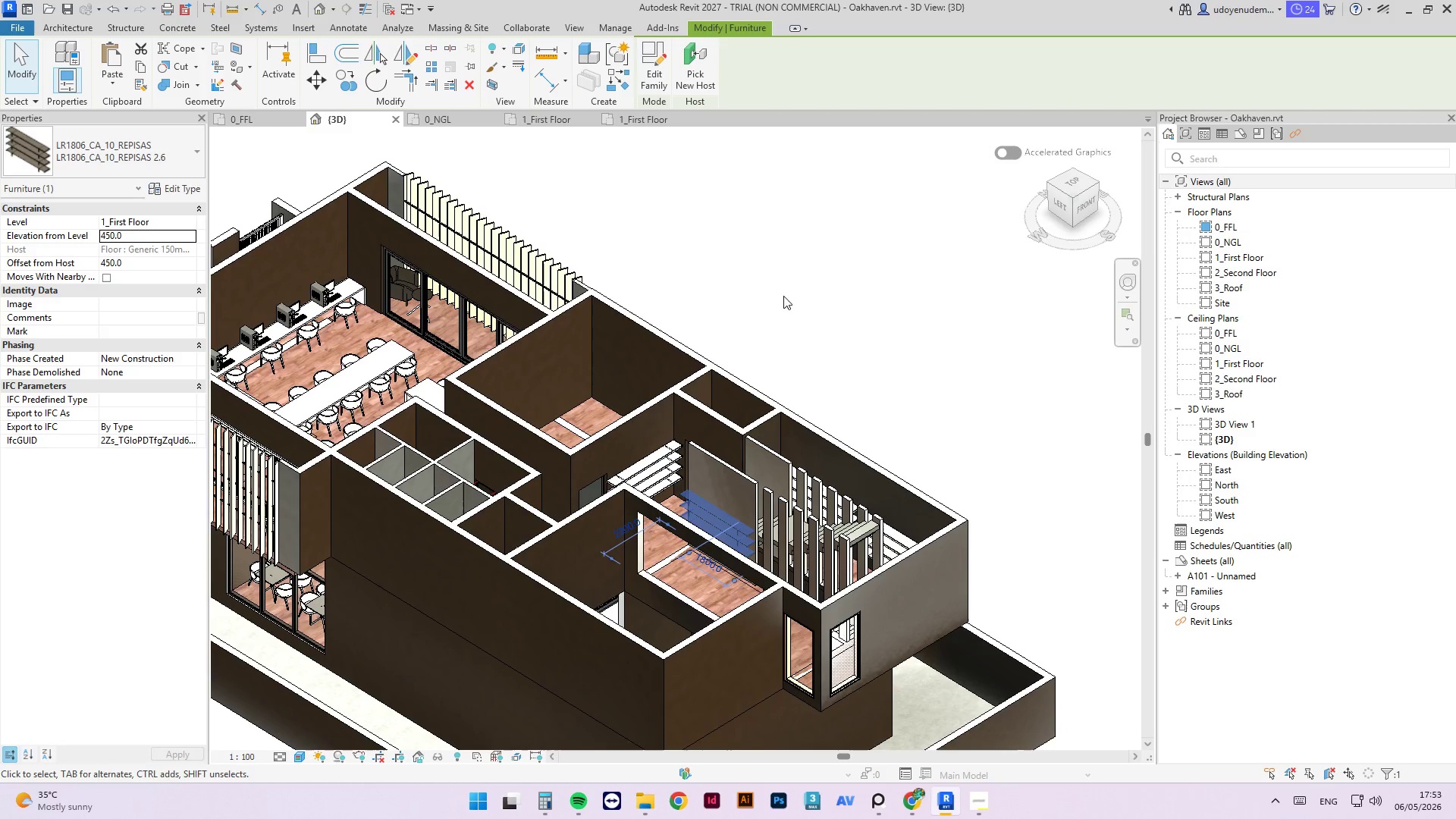 
left_click([811, 258])
 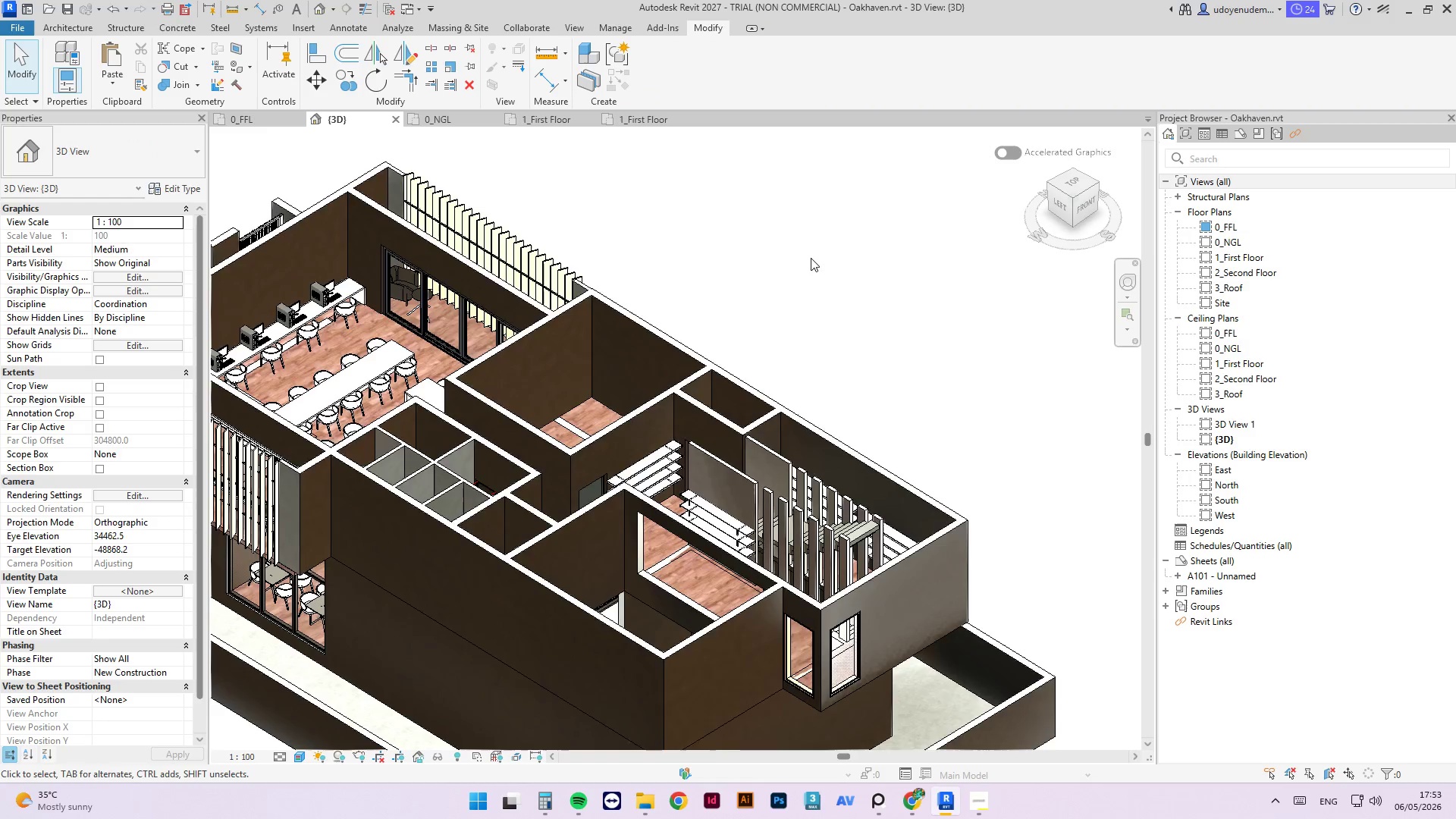 
hold_key(key=ShiftLeft, duration=0.94)
 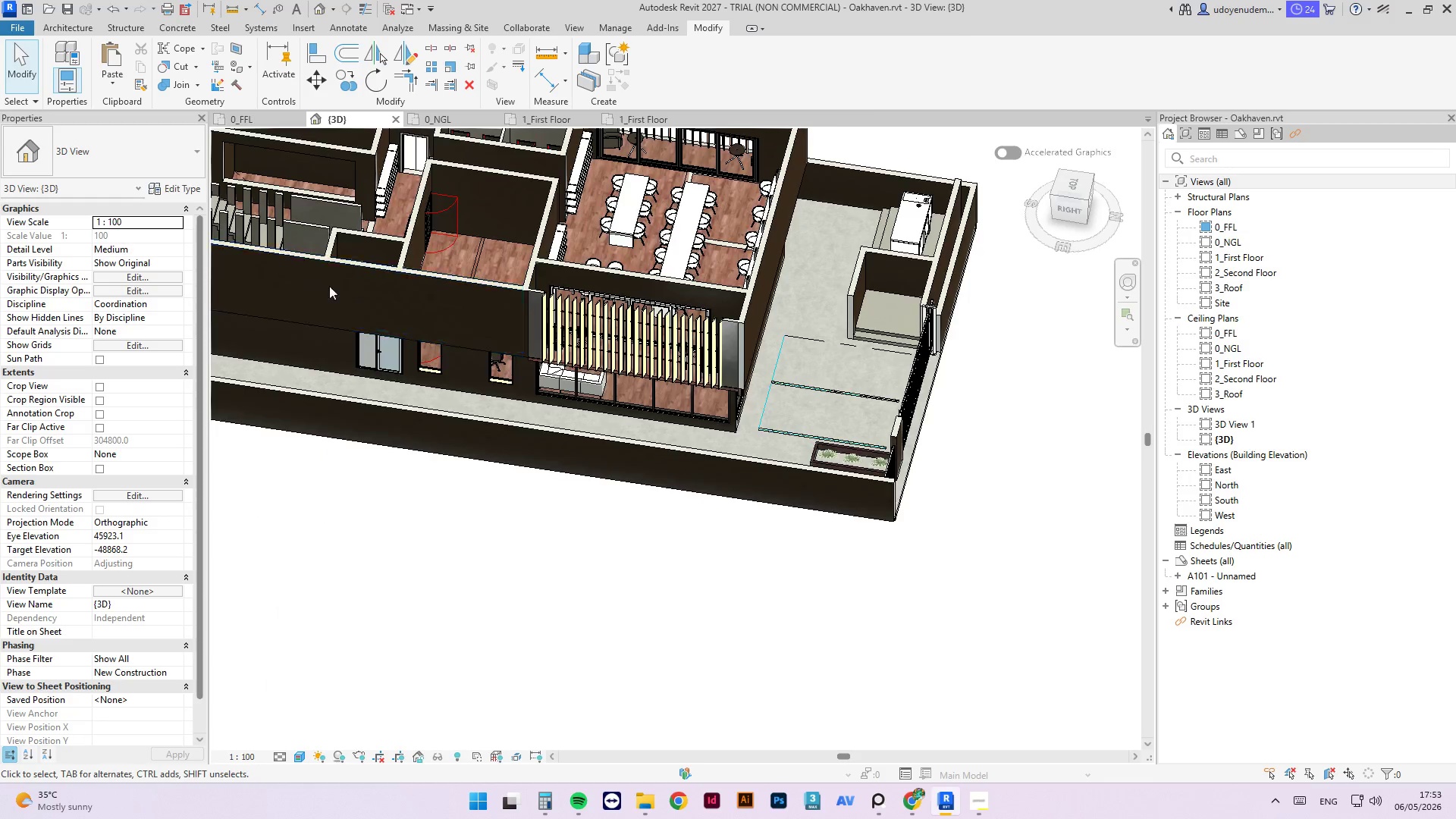 
scroll: coordinate [811, 258], scroll_direction: down, amount: 2.0
 